 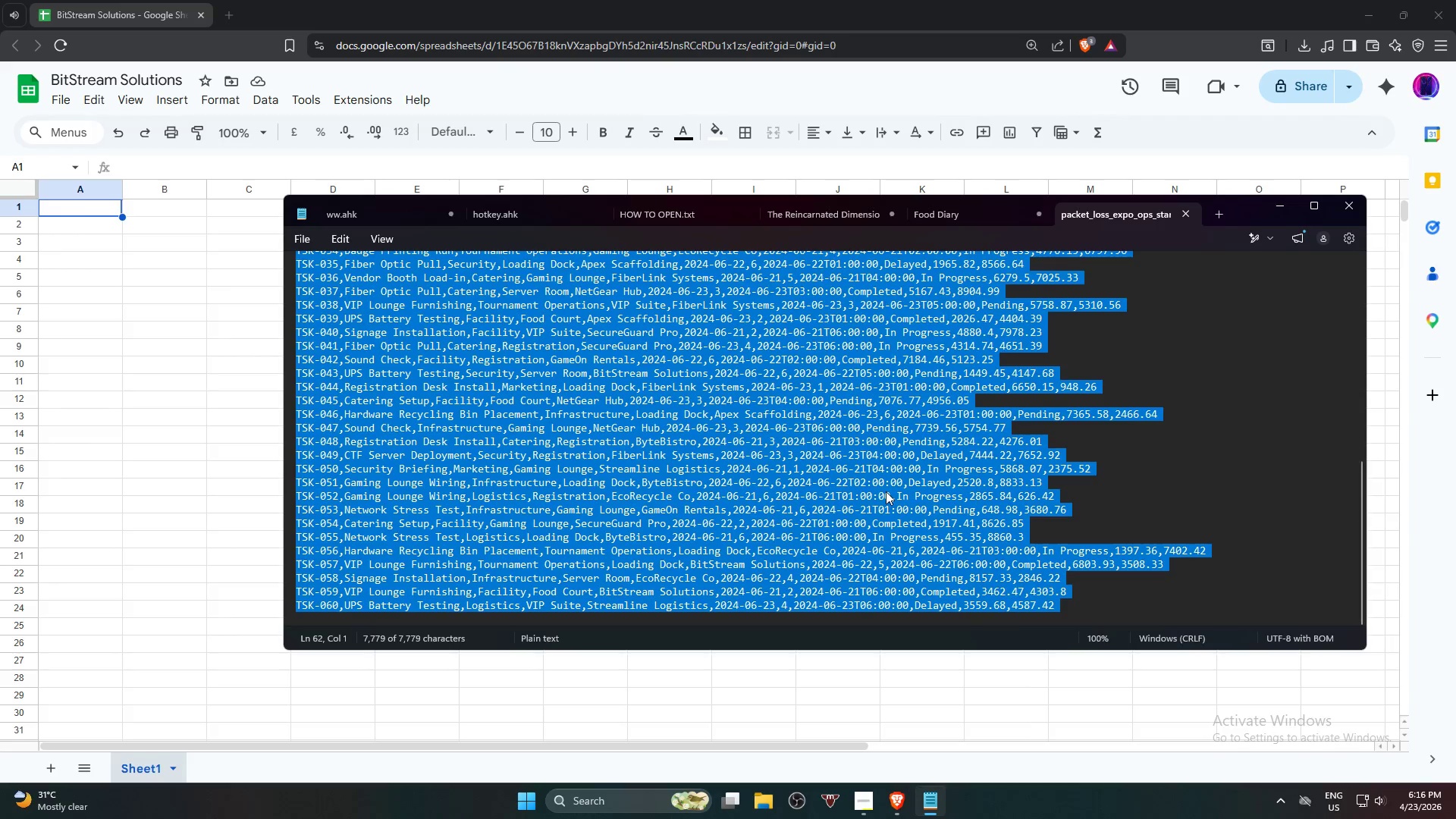 
key(Control+C)
 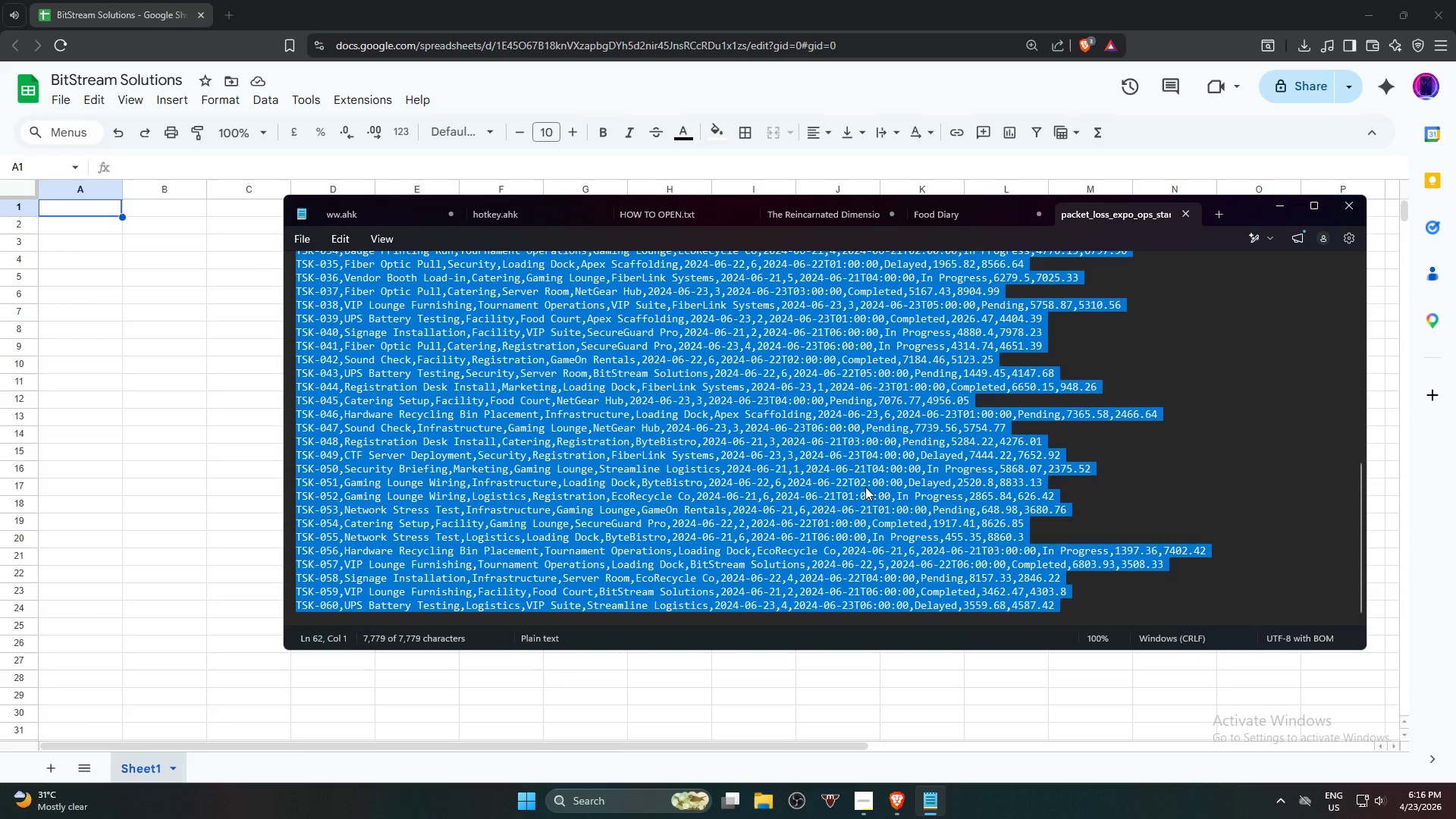 
key(Control+C)
 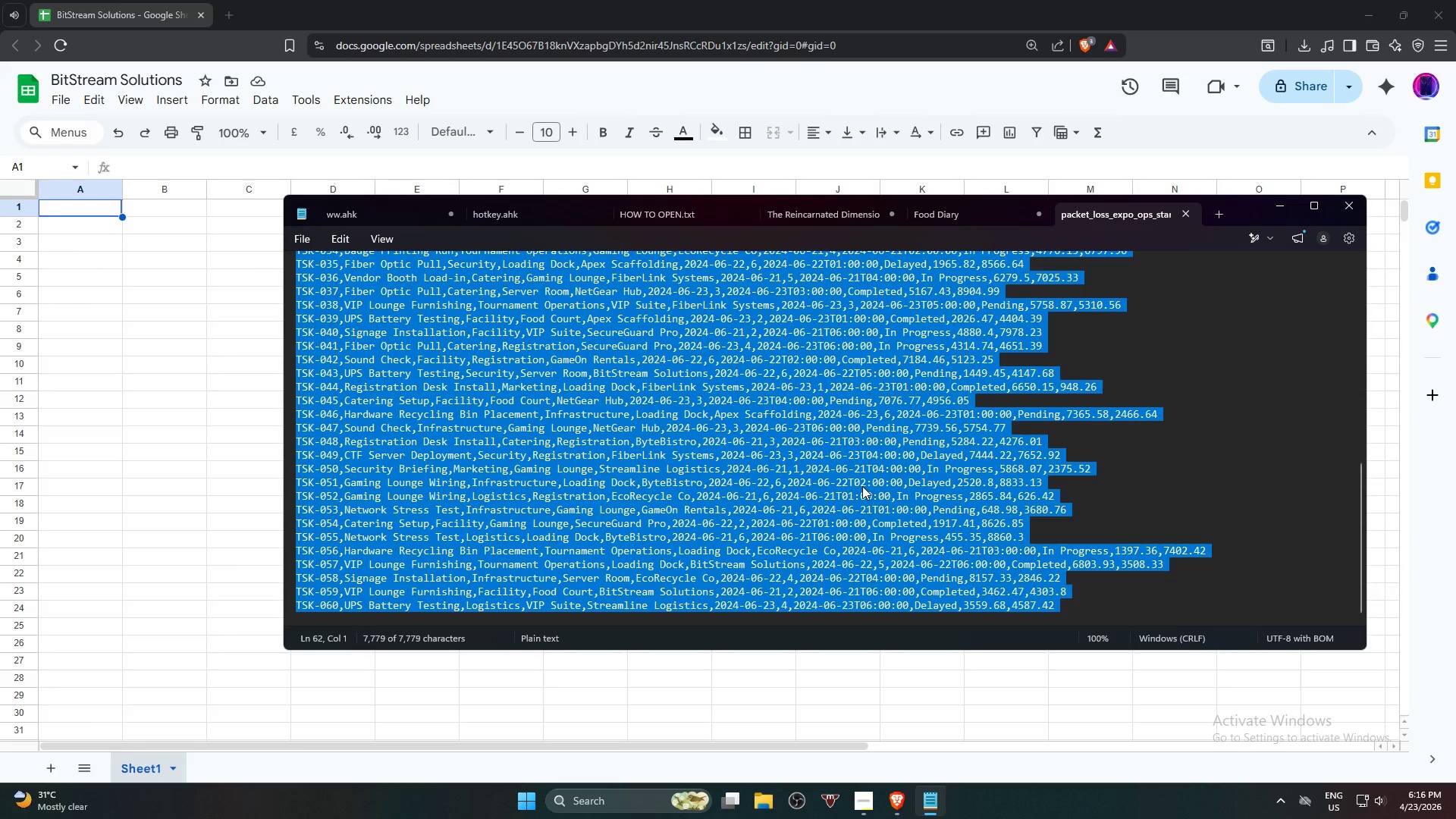 
key(Control+C)
 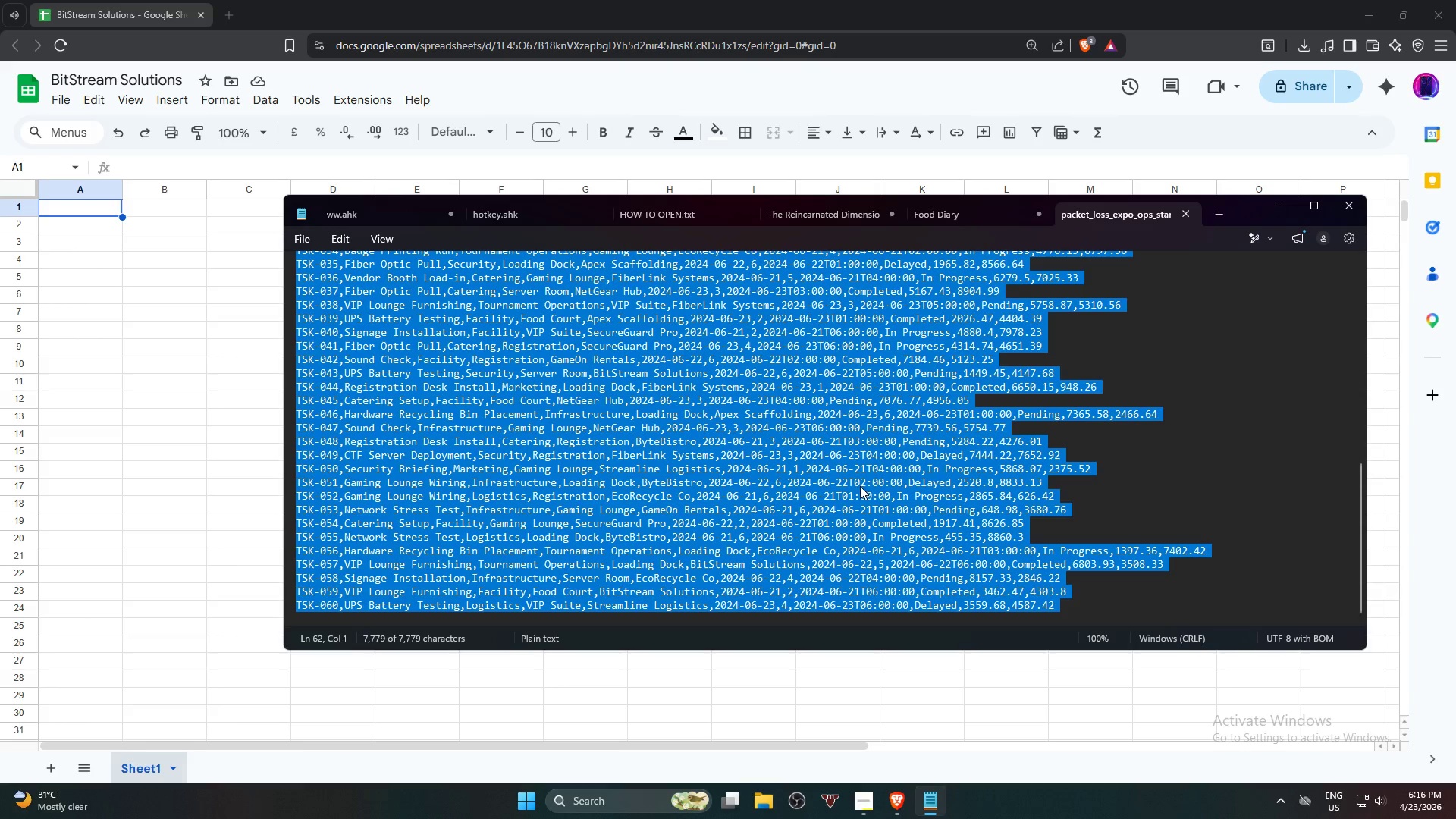 
key(Control+C)
 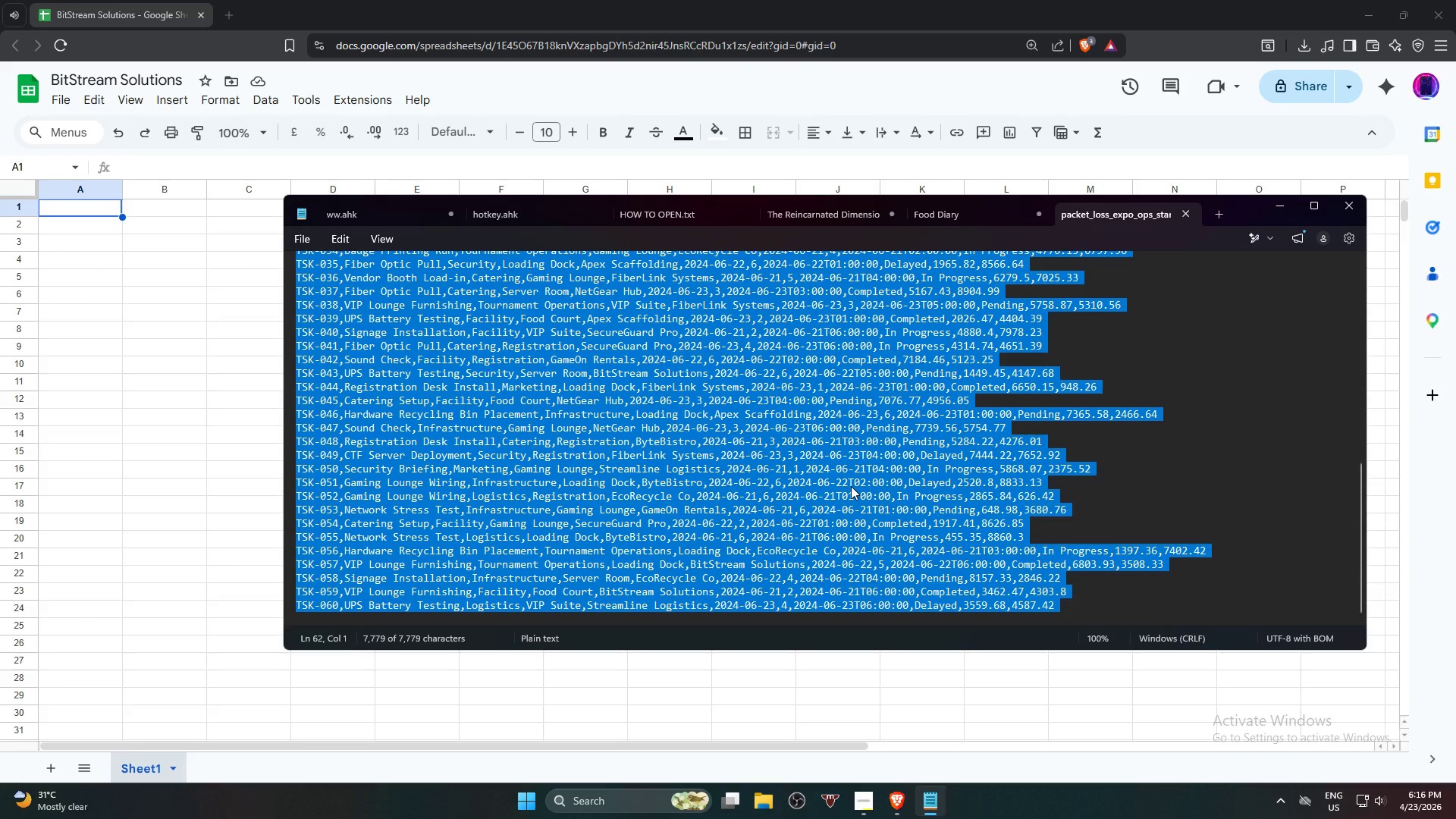 
key(Control+C)
 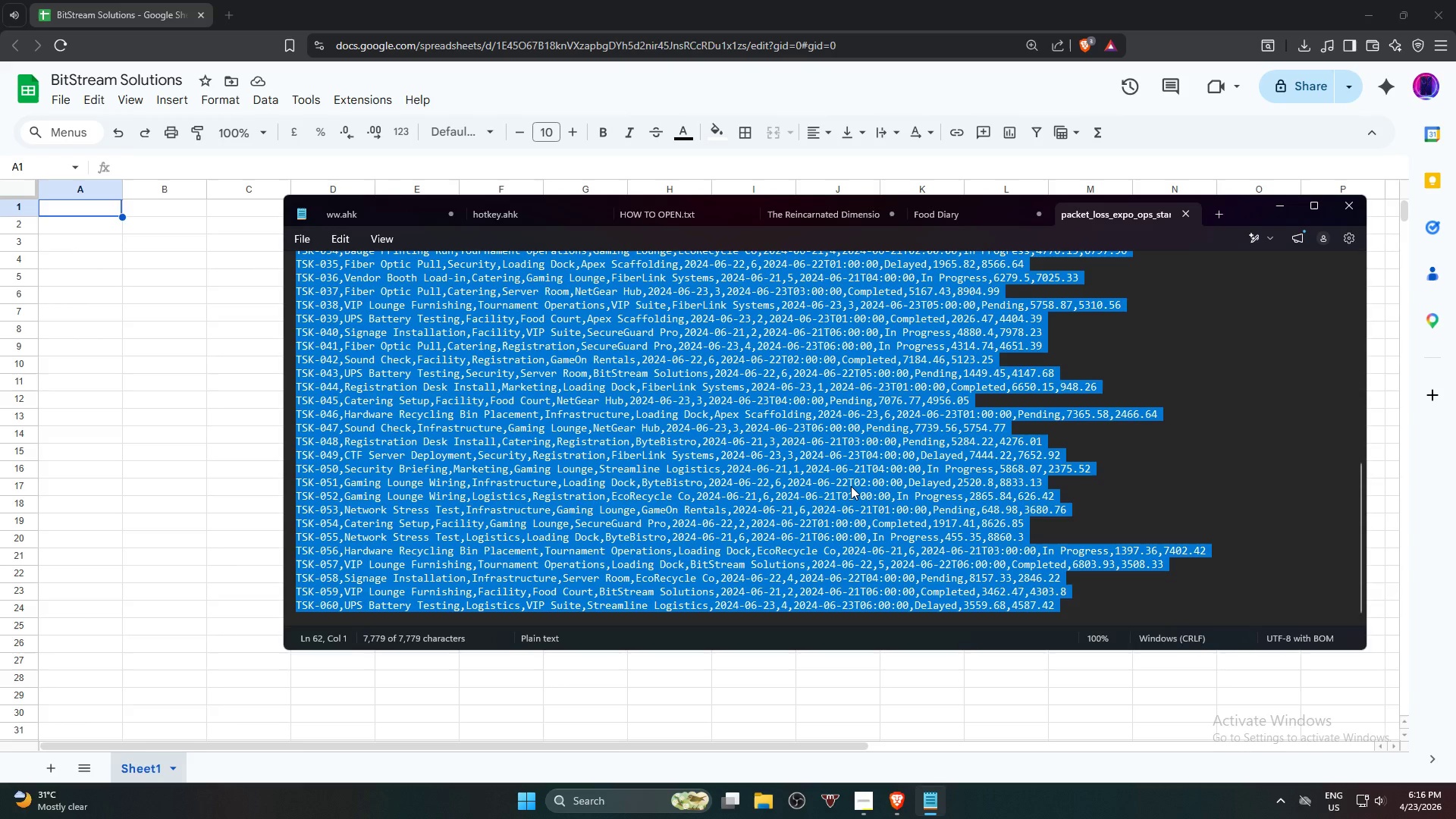 
key(Control+C)
 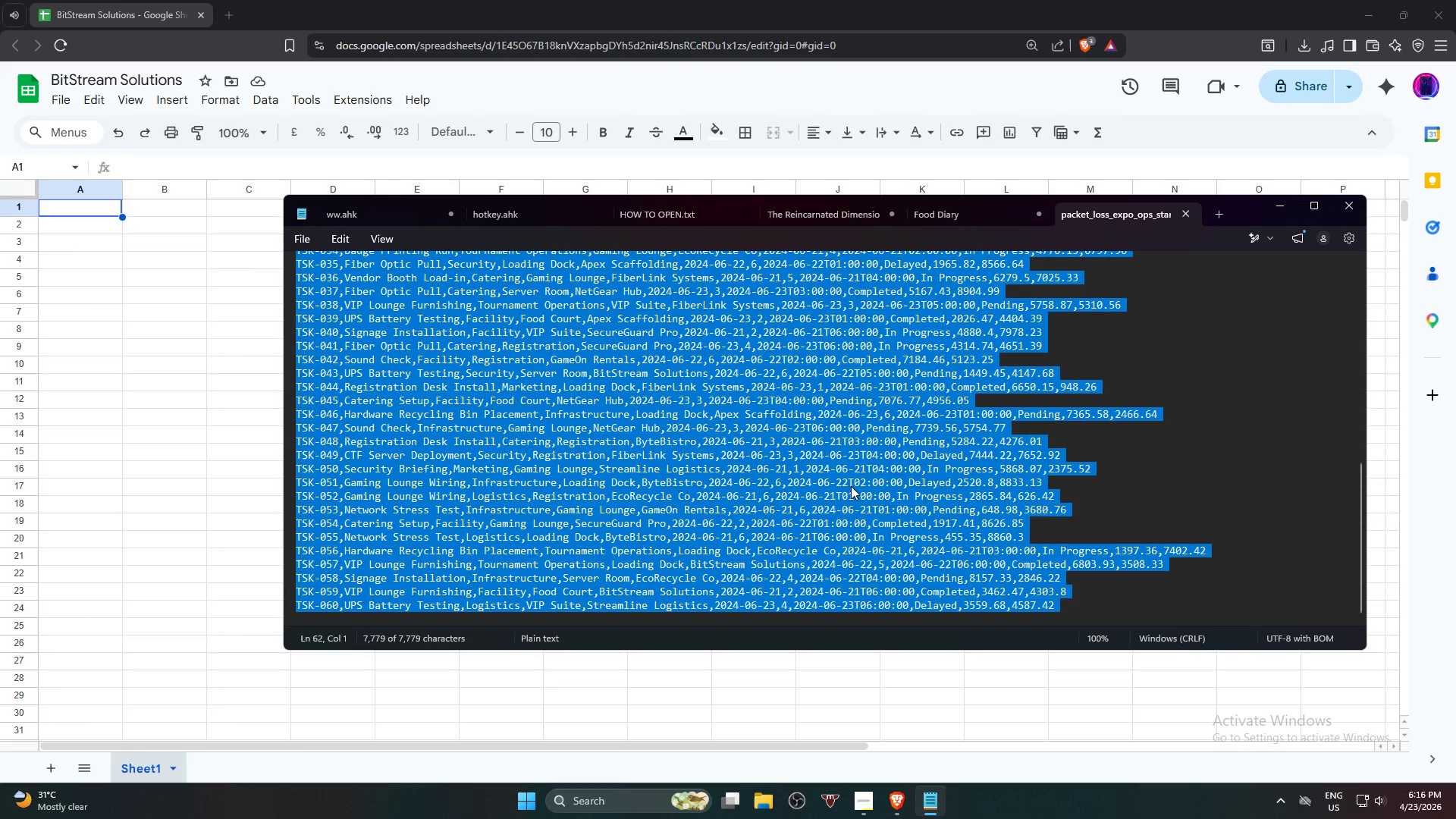 
key(Control+C)
 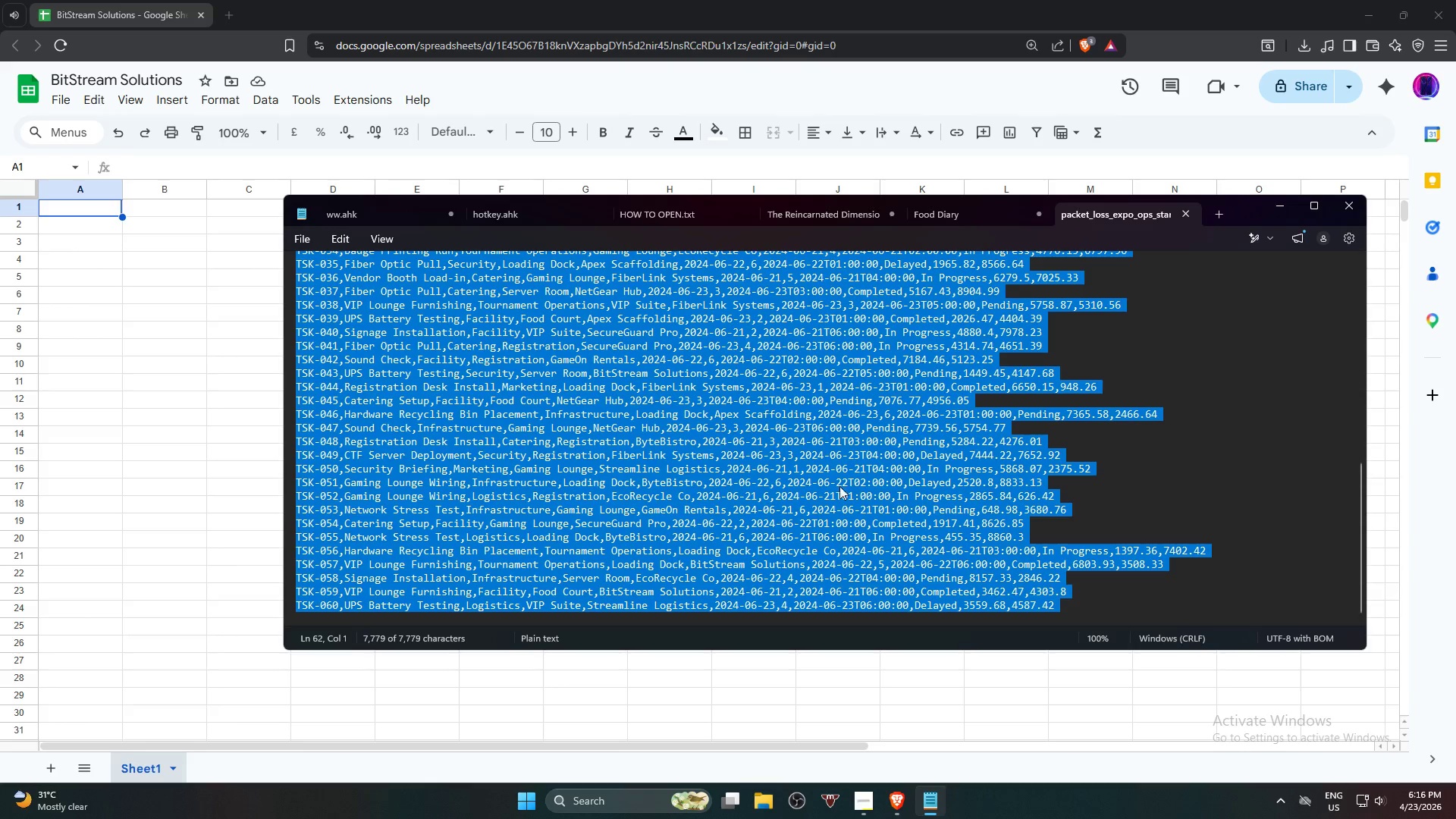 
key(Control+C)
 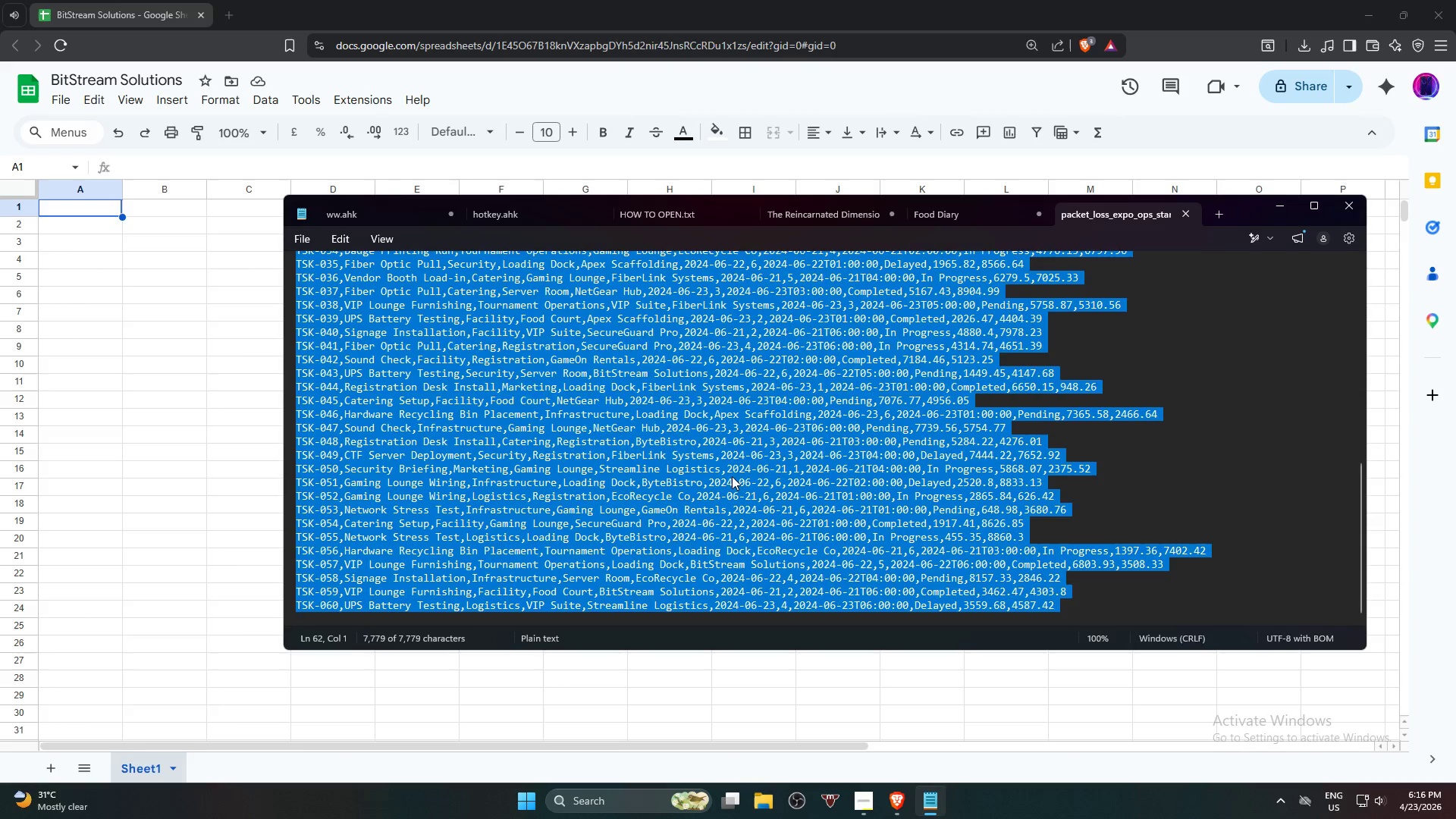 
scroll: coordinate [732, 475], scroll_direction: up, amount: 17.0
 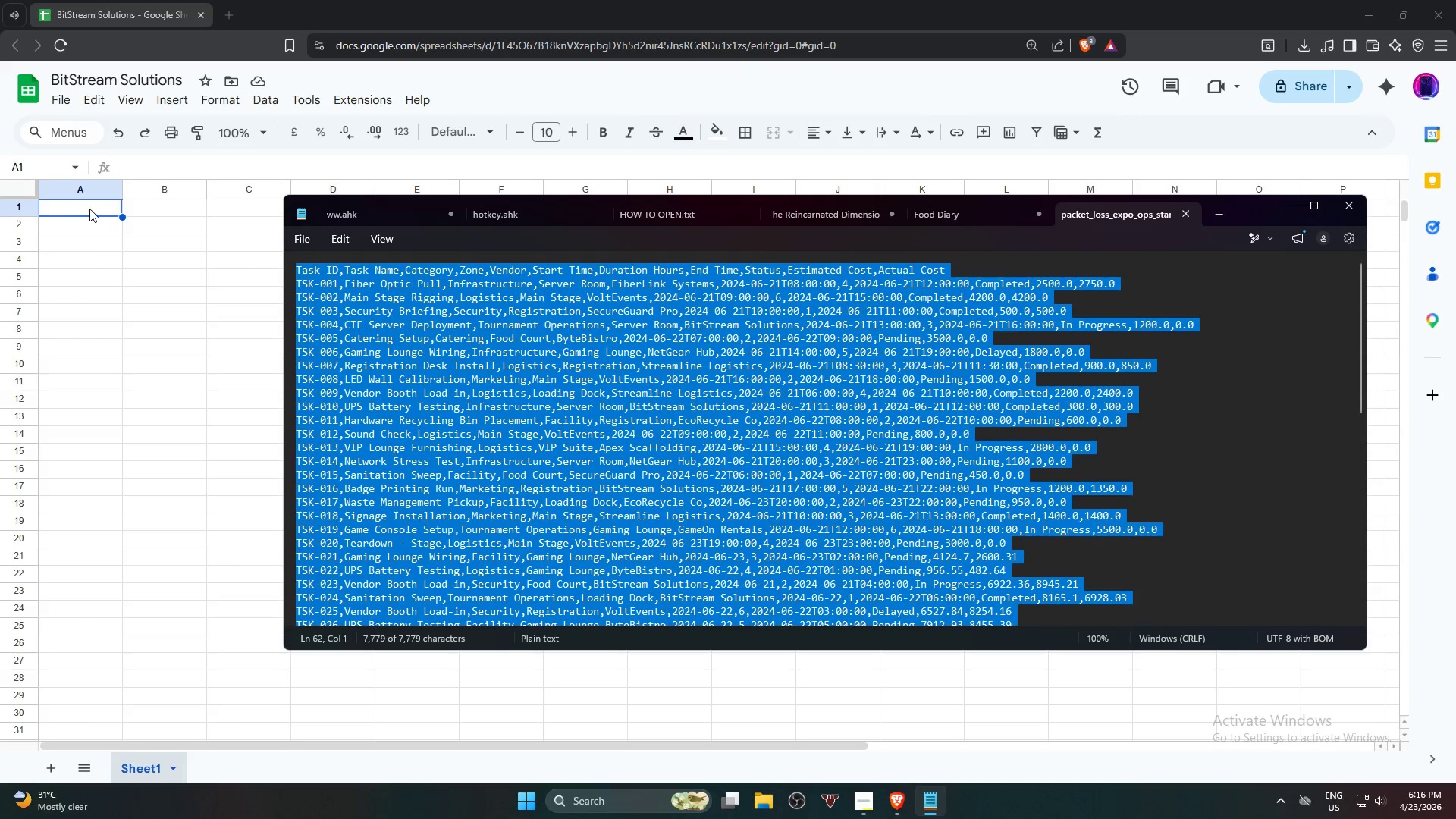 
left_click([89, 208])
 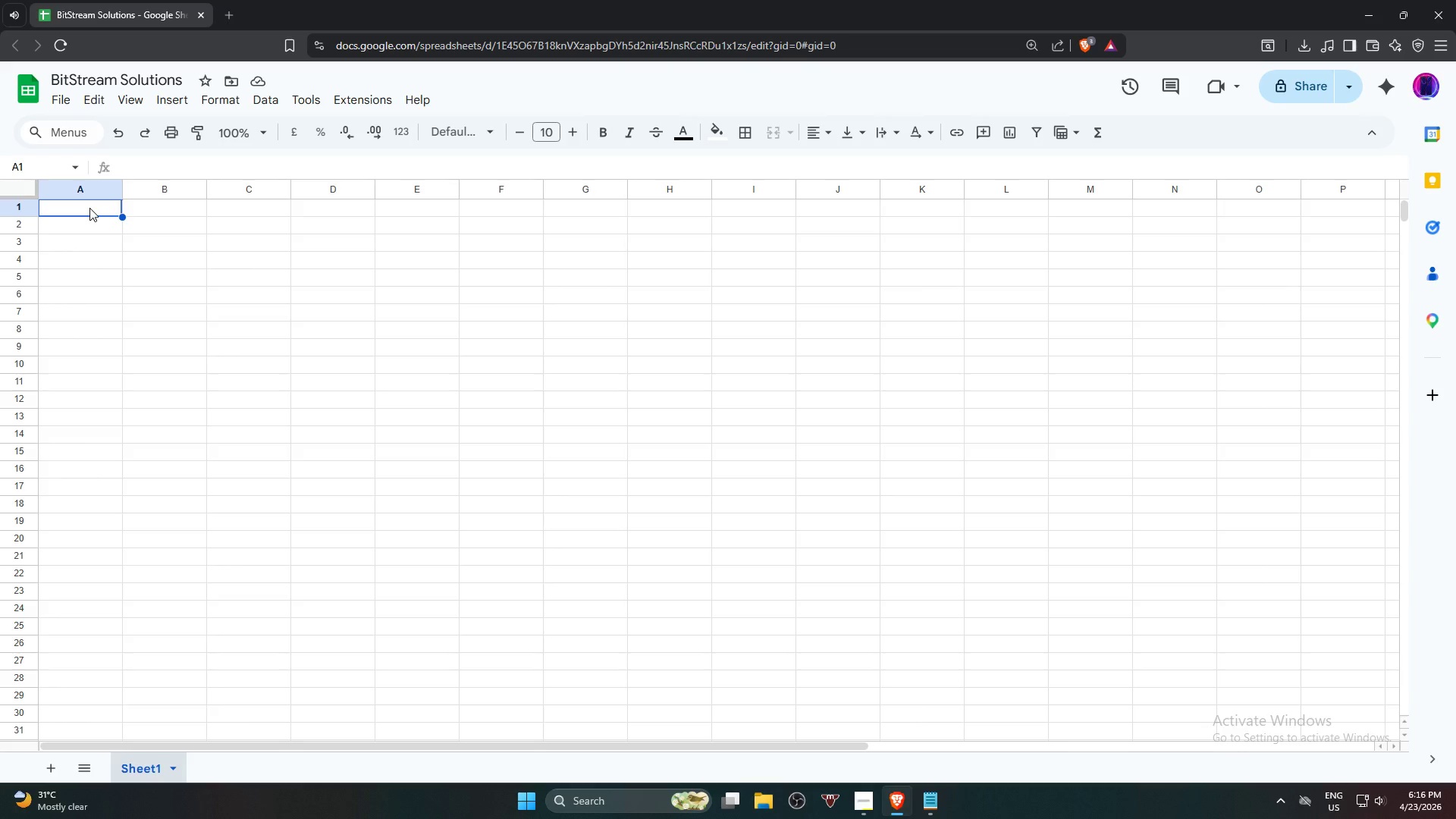 
key(Control+ControlLeft)
 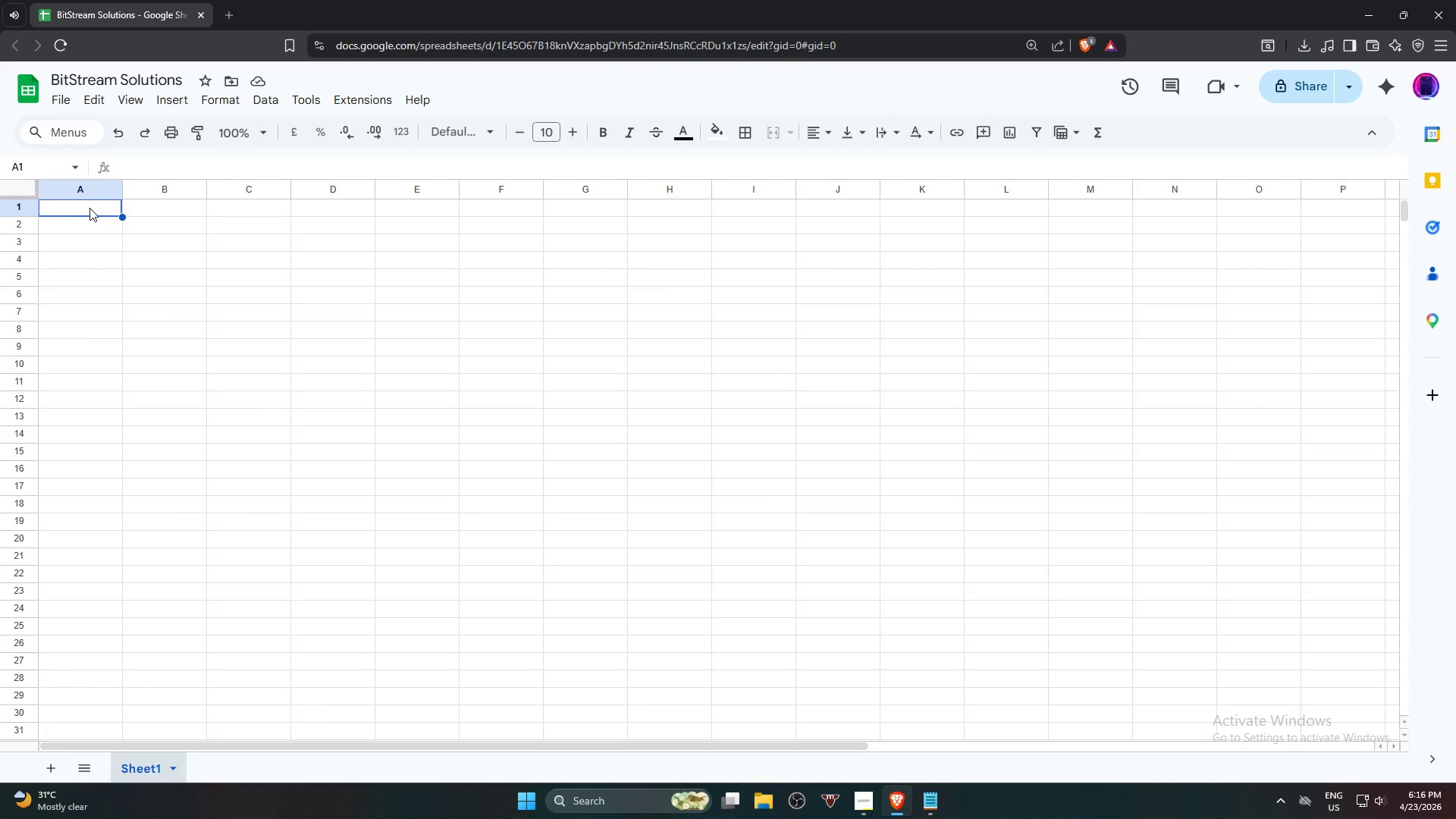 
key(Control+V)
 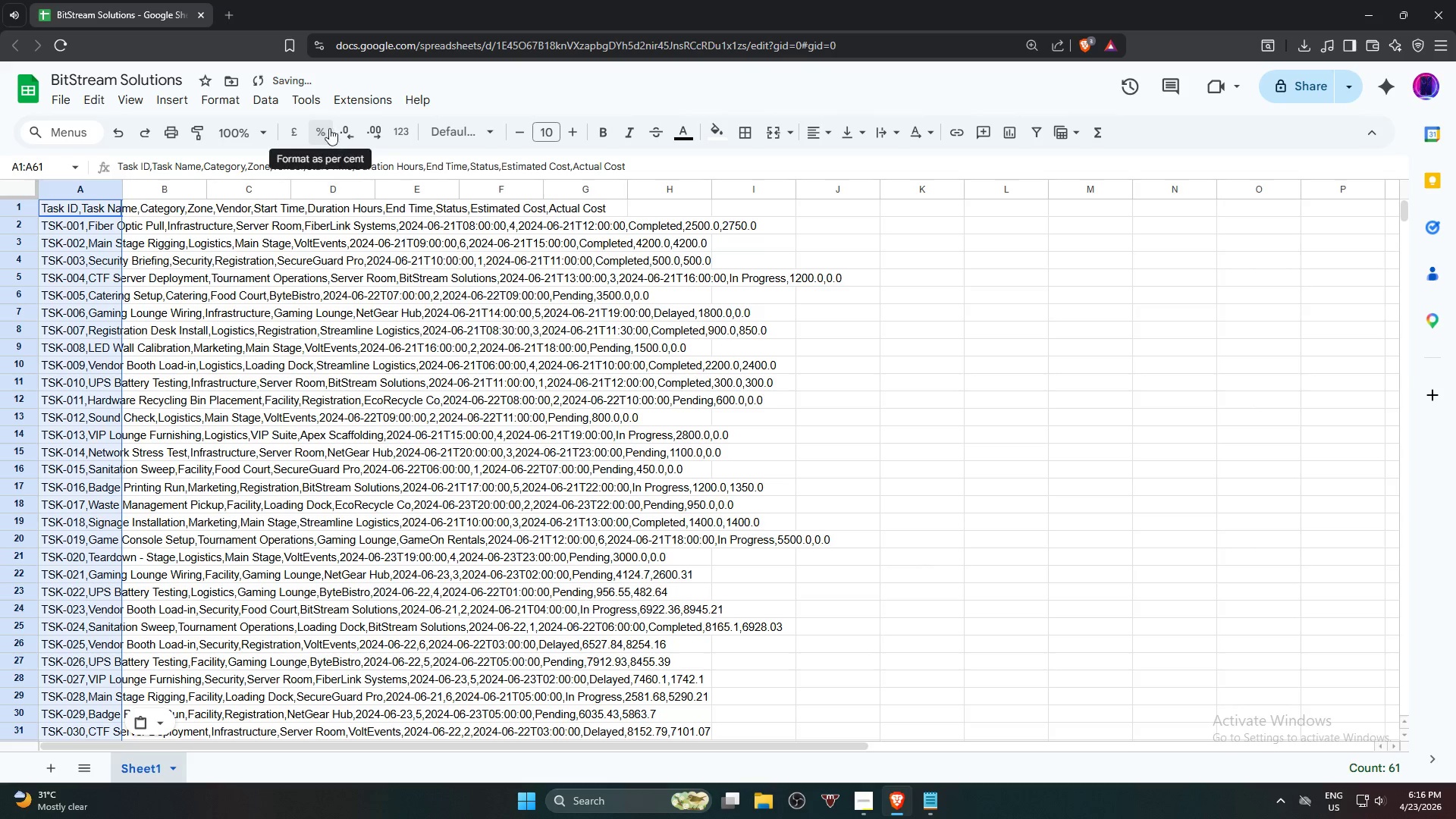 
left_click([275, 97])
 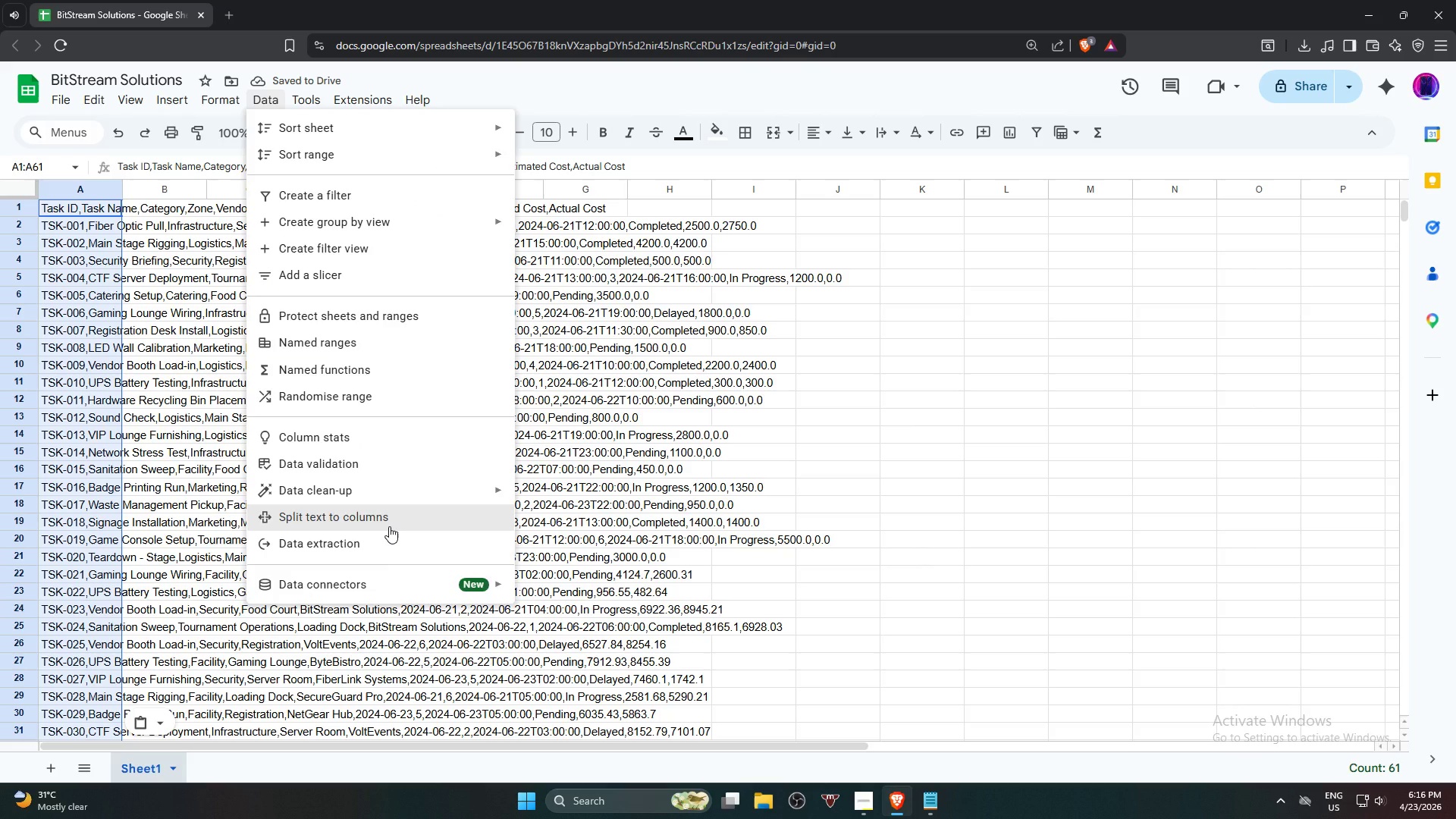 
left_click([389, 526])
 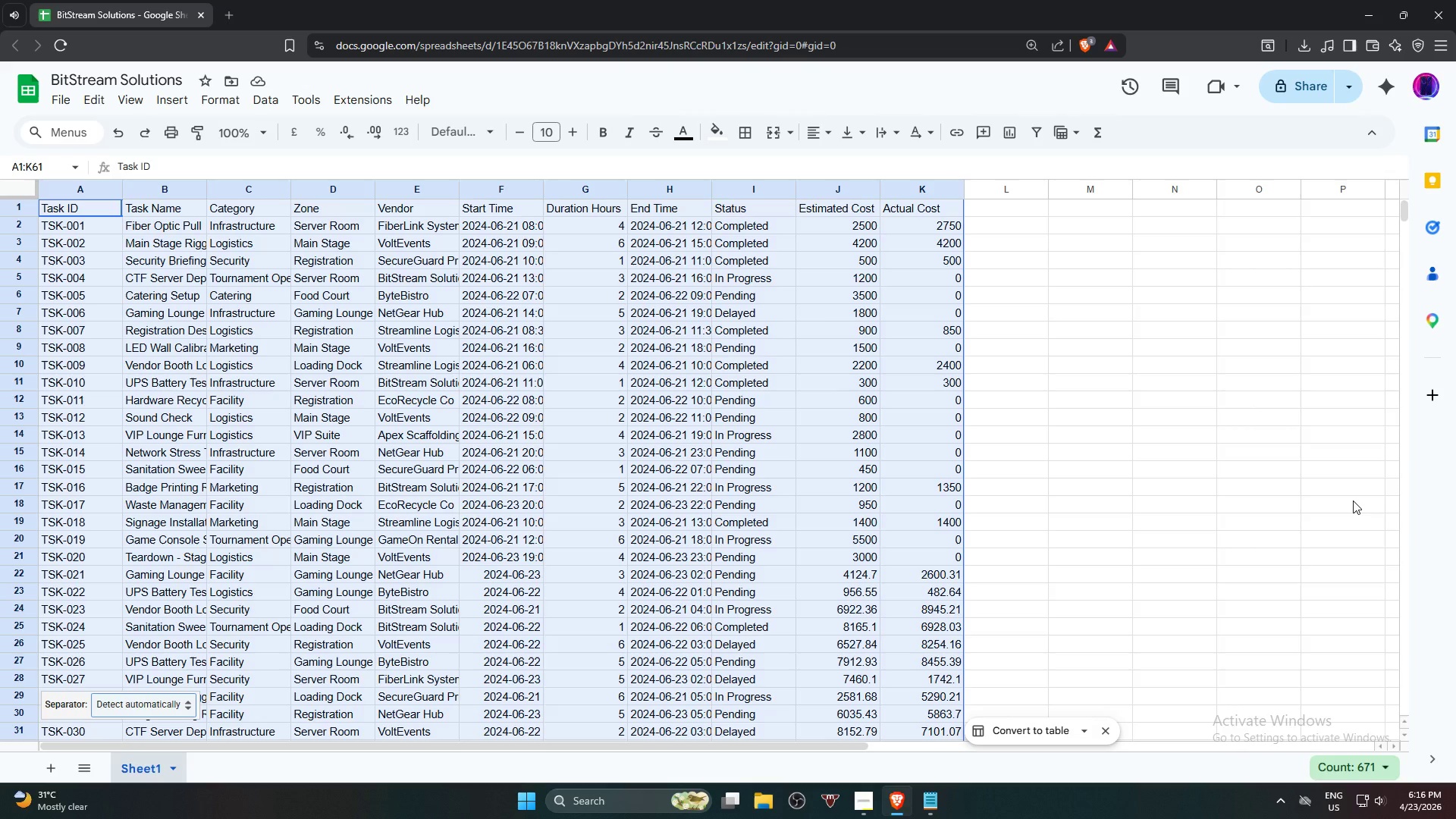 
wait(12.67)
 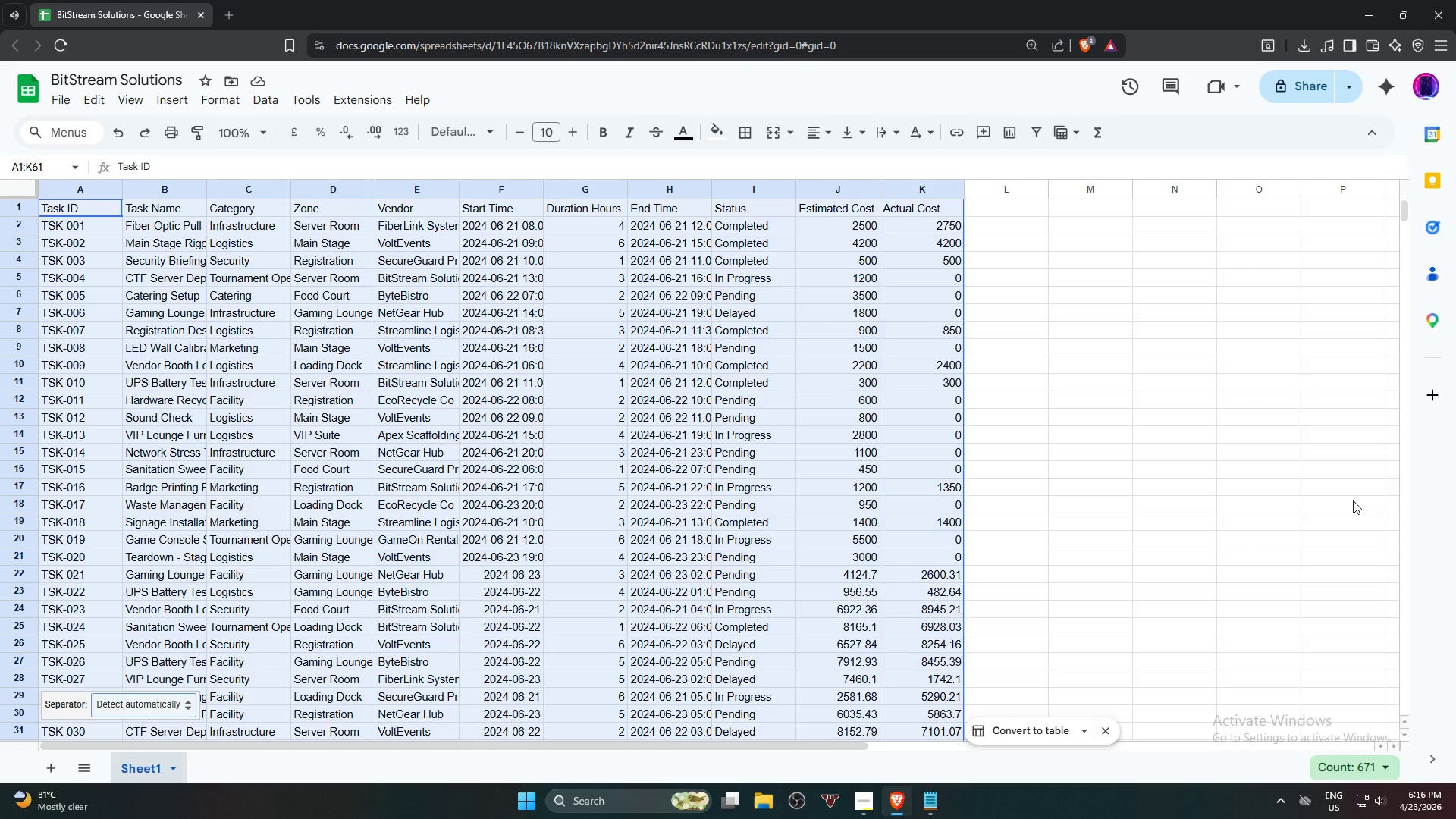 
scroll: coordinate [175, 569], scroll_direction: down, amount: 10.0
 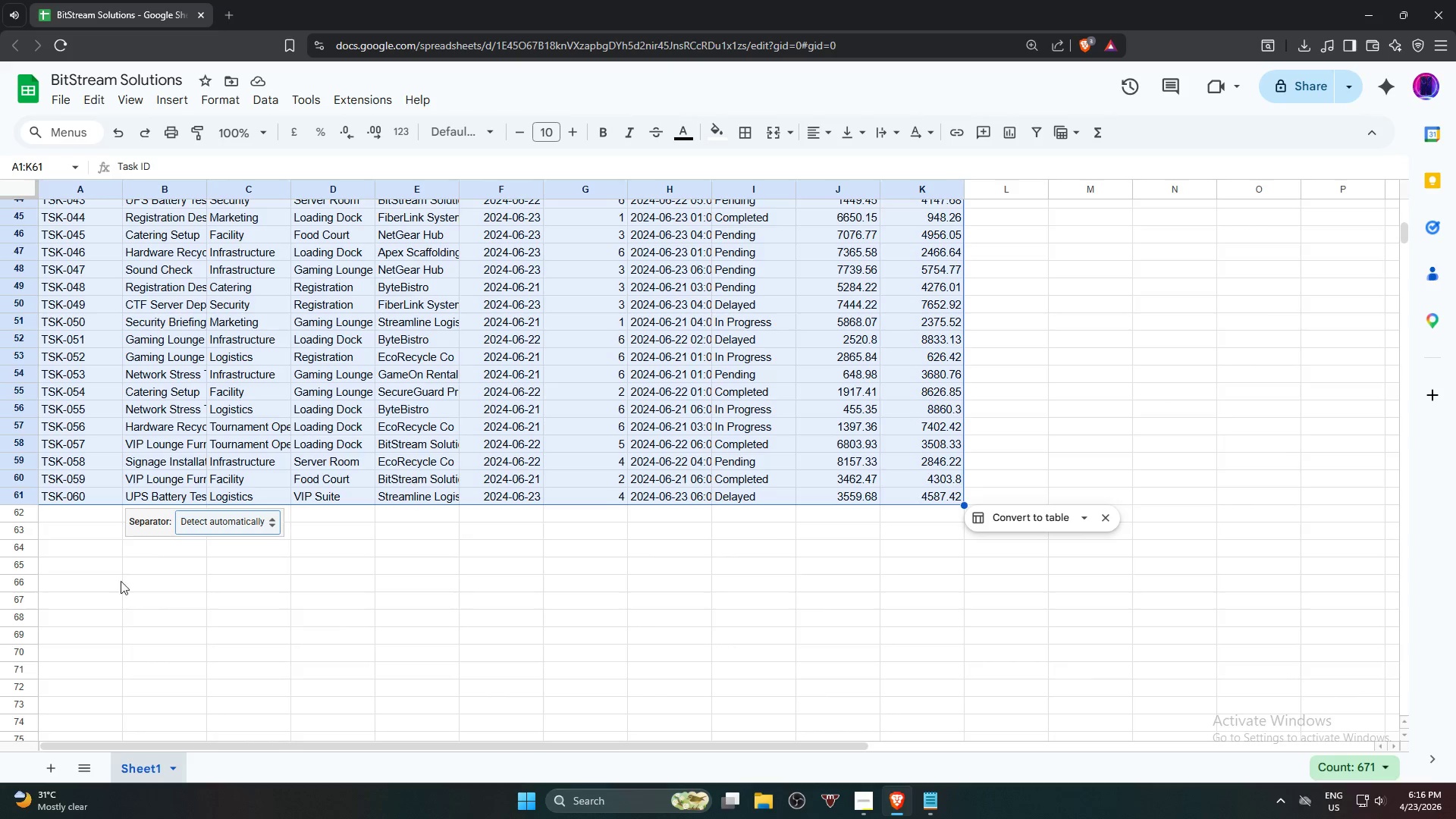 
left_click([118, 598])
 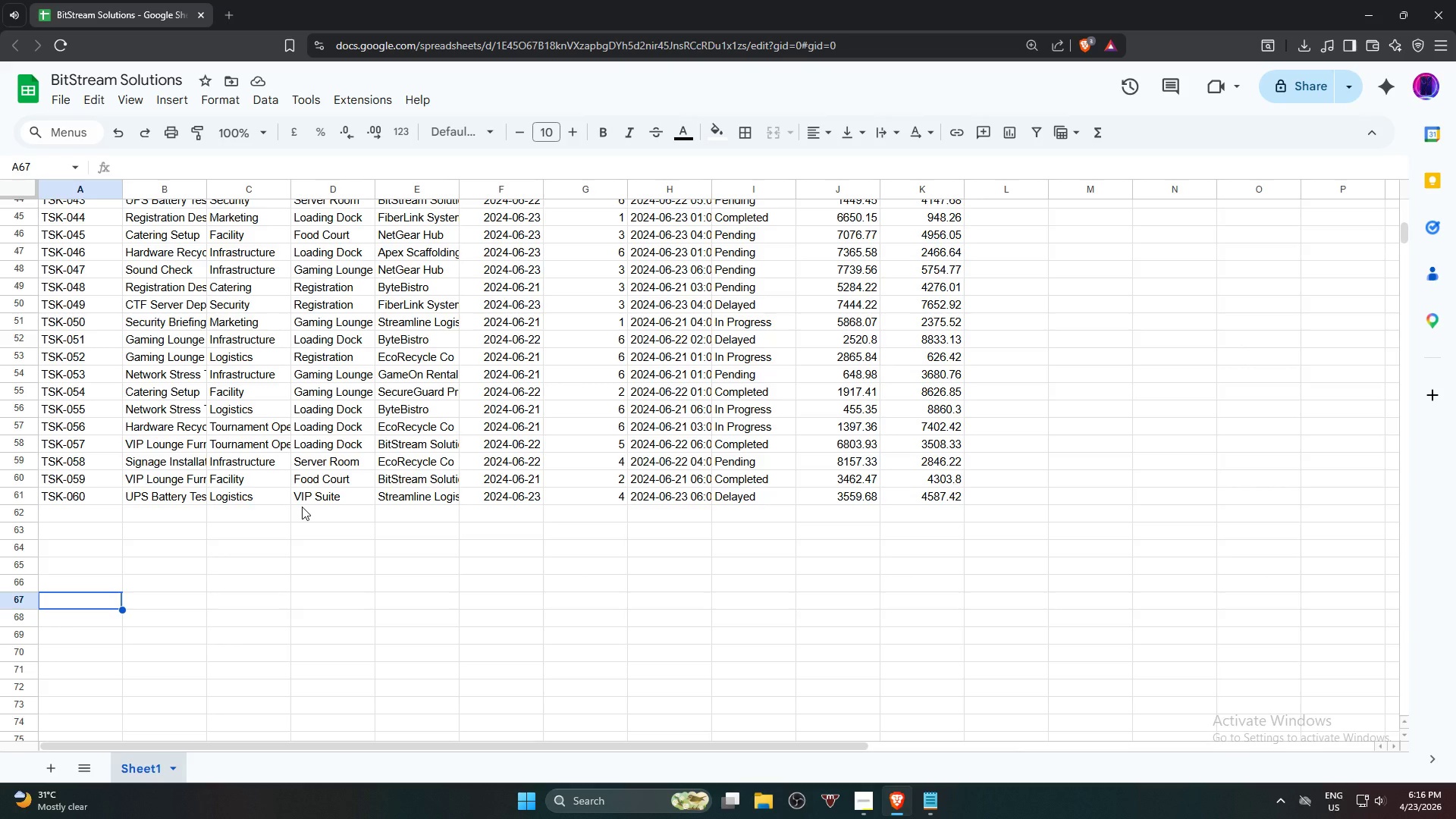 
wait(22.66)
 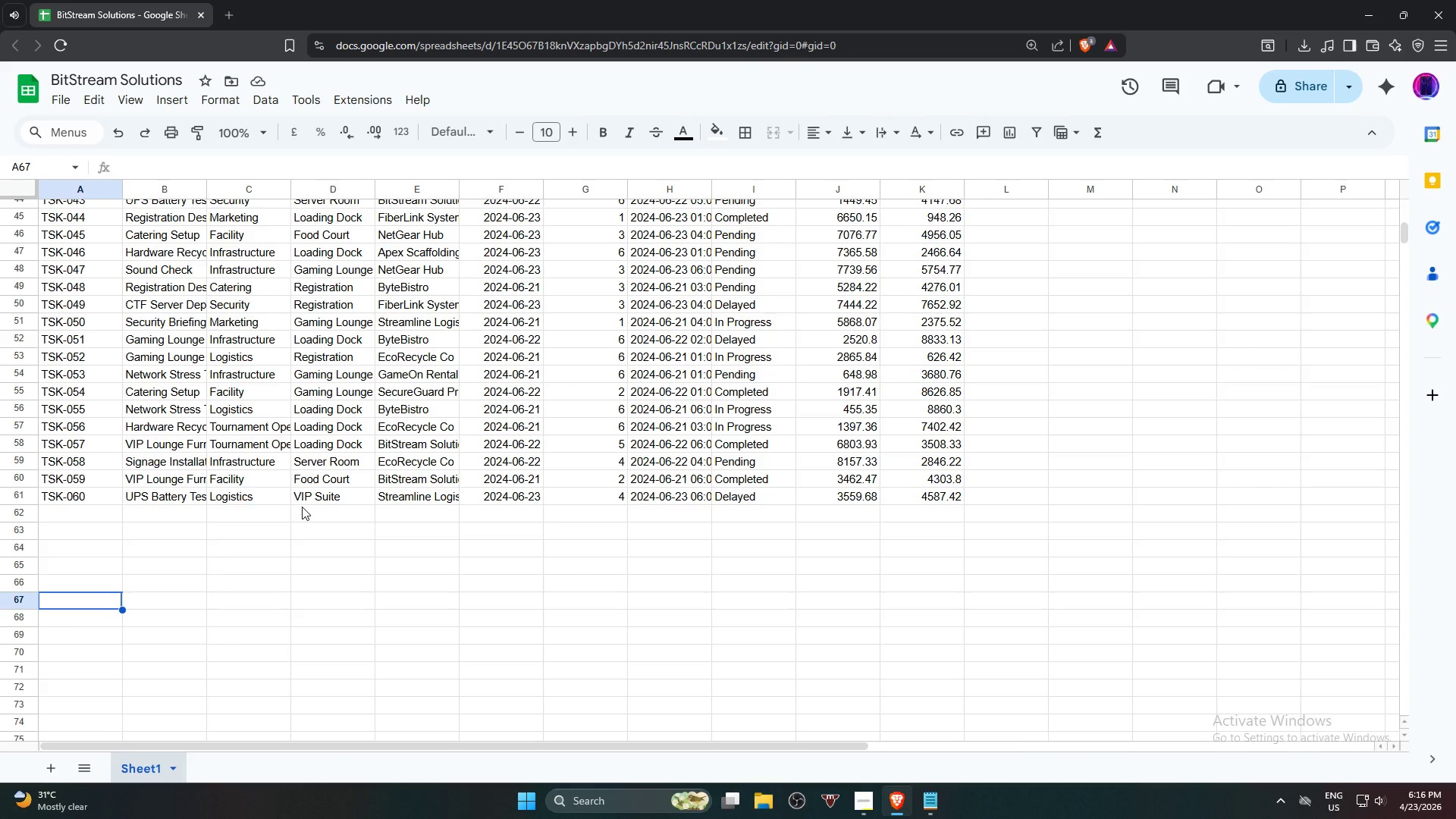 
scroll: coordinate [434, 639], scroll_direction: down, amount: 3.0
 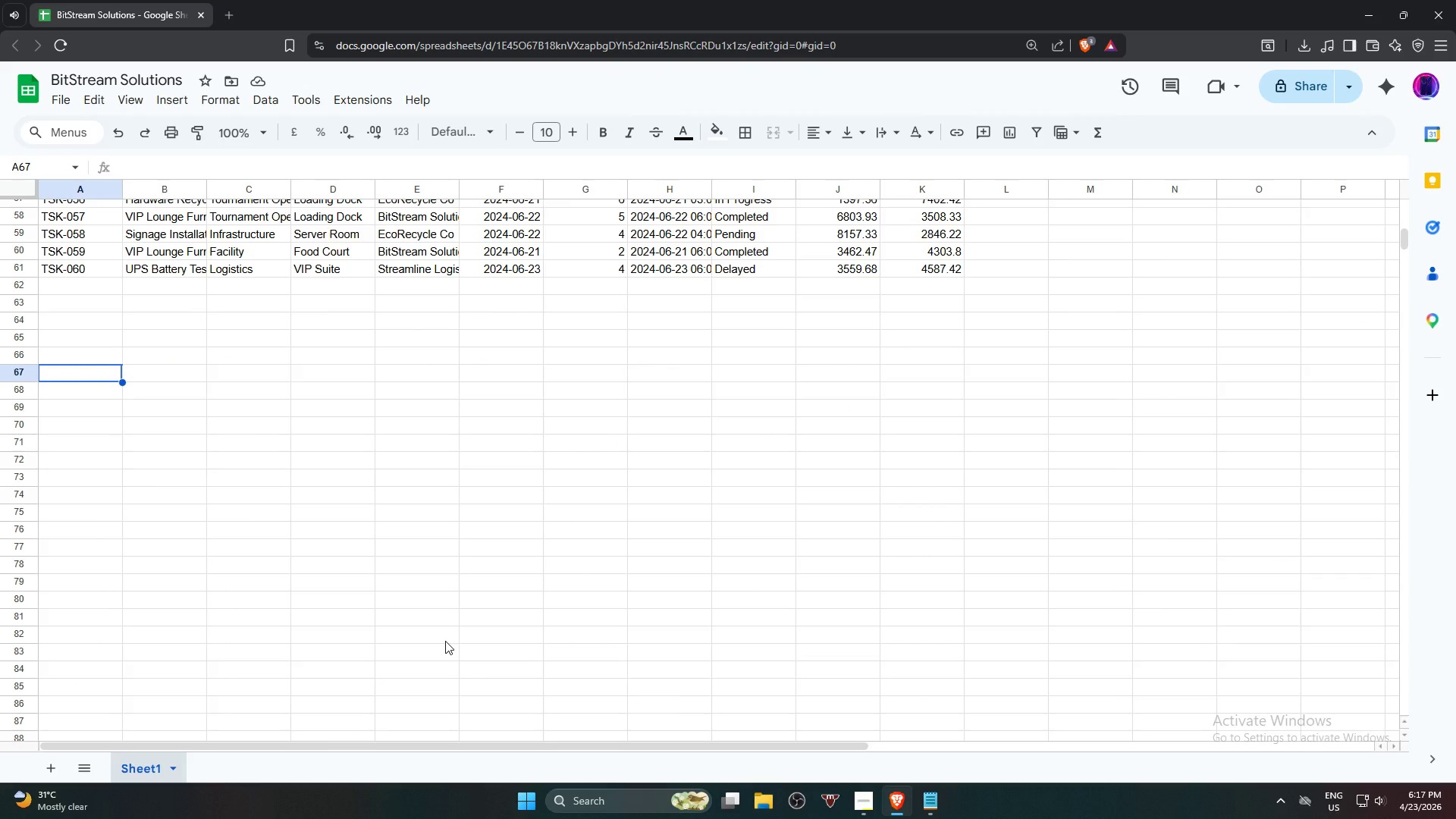 
wait(16.05)
 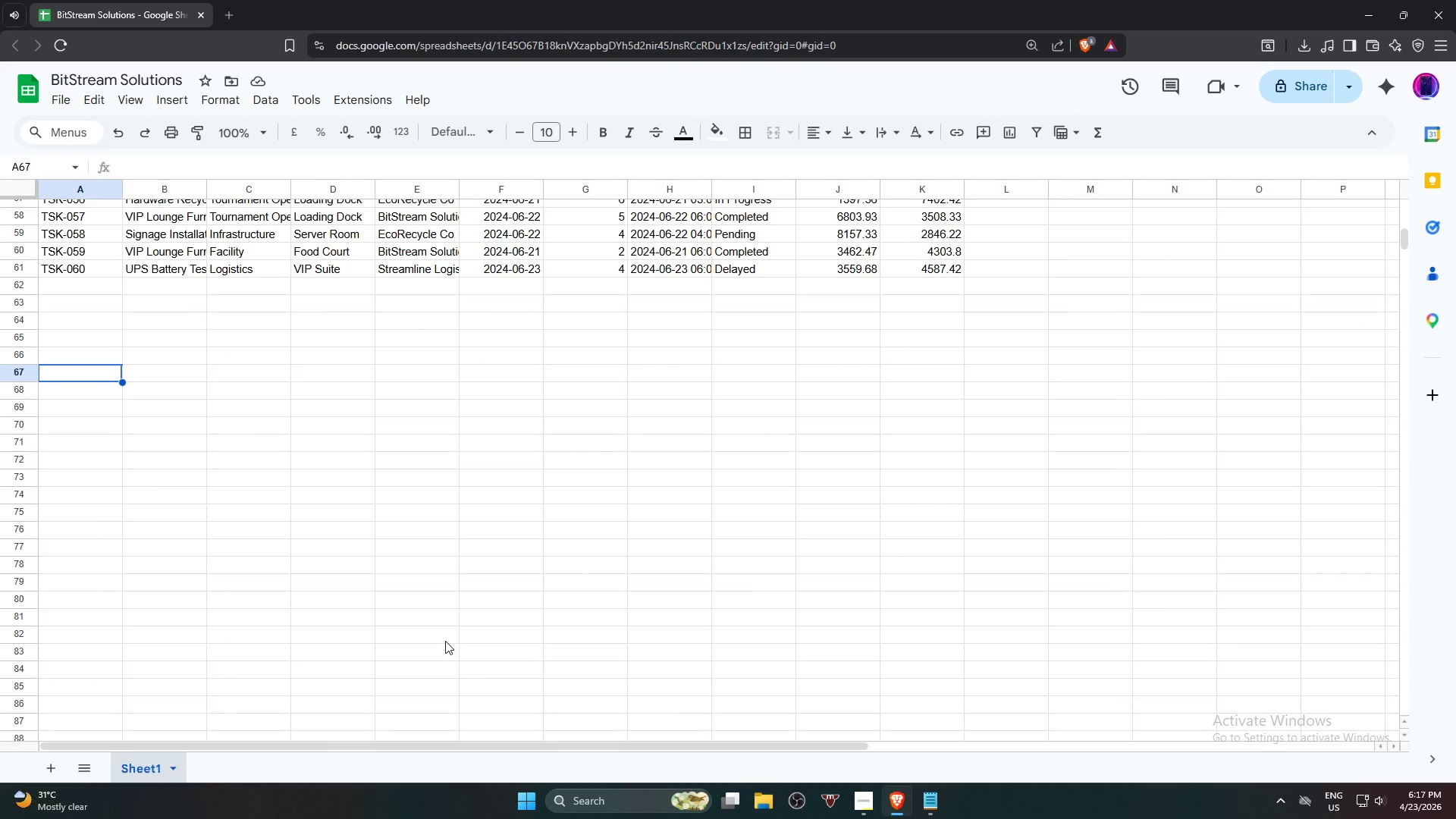 
double_click([130, 764])
 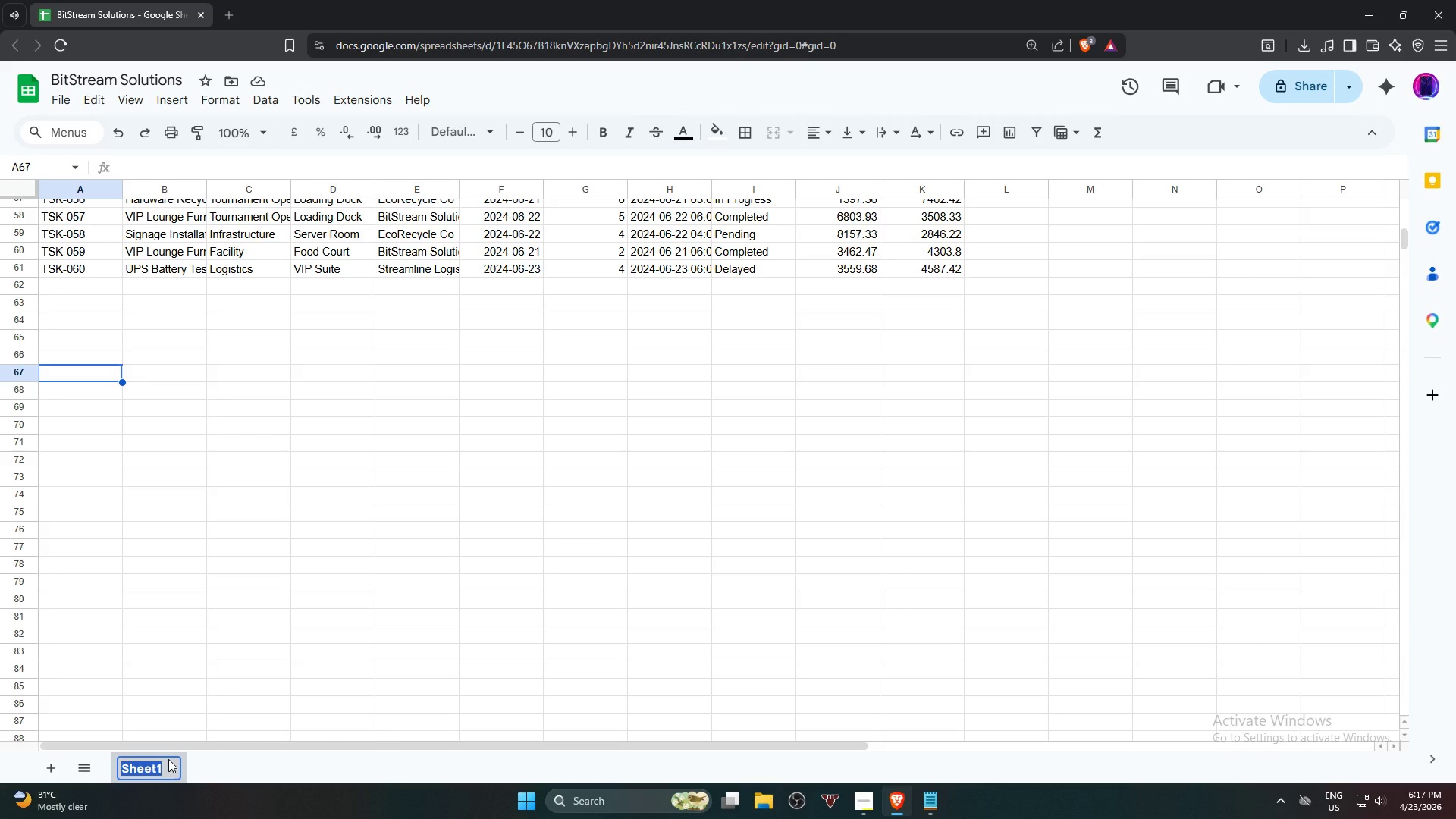 
type(Raw_Data)
 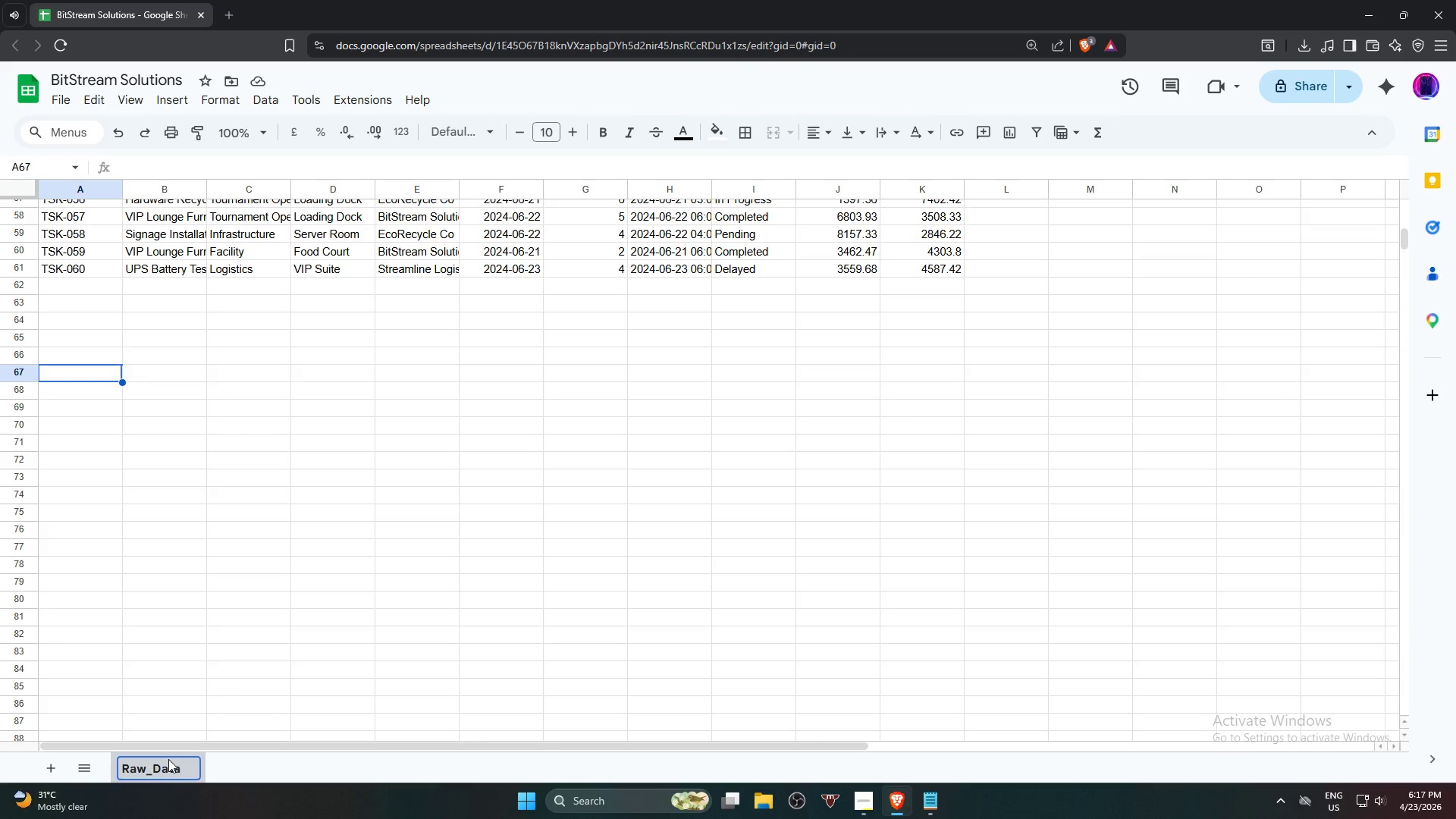 
left_click([52, 767])
 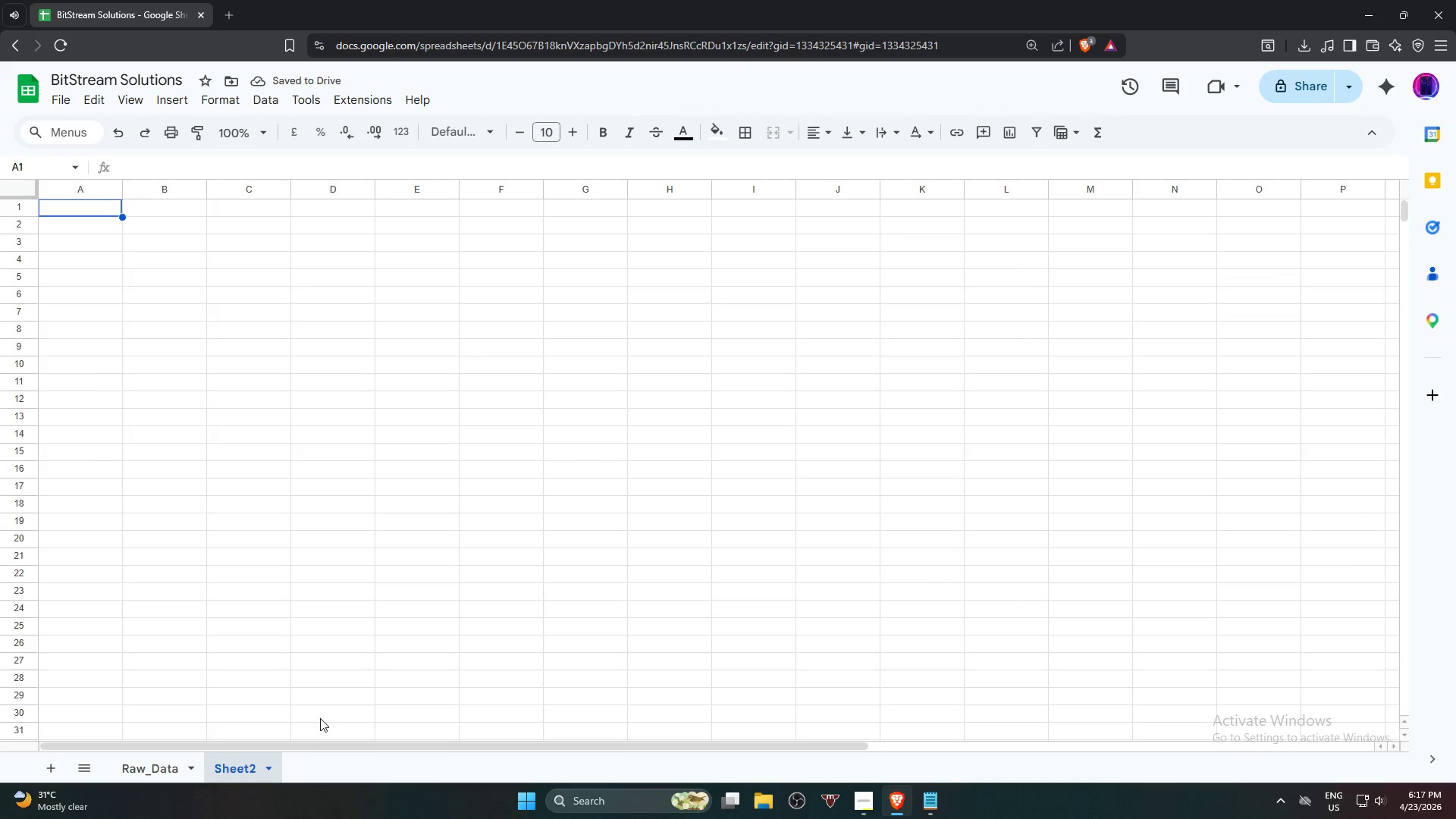 
double_click([231, 775])
 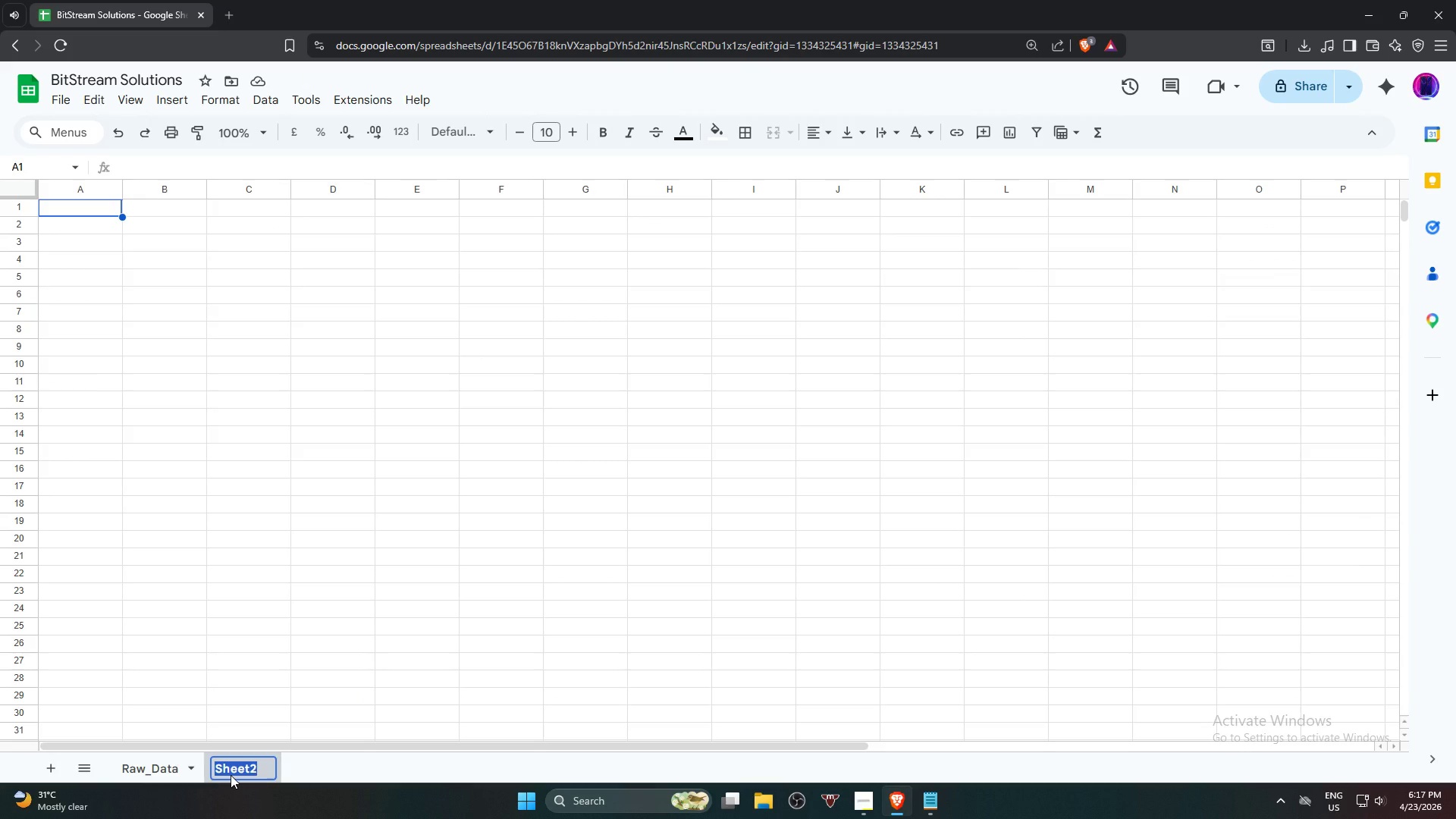 
type(Helper)
 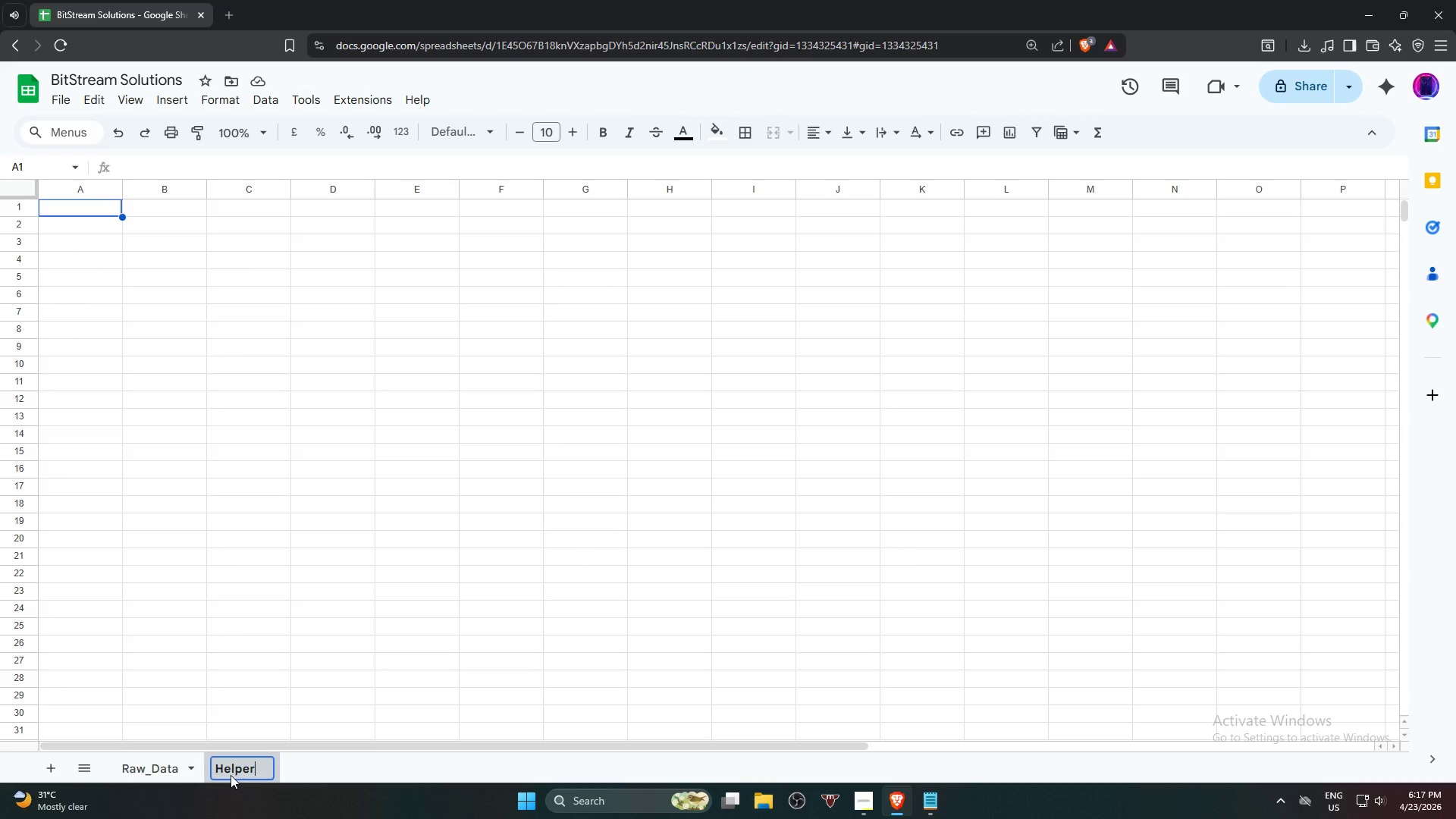 
key(Enter)
 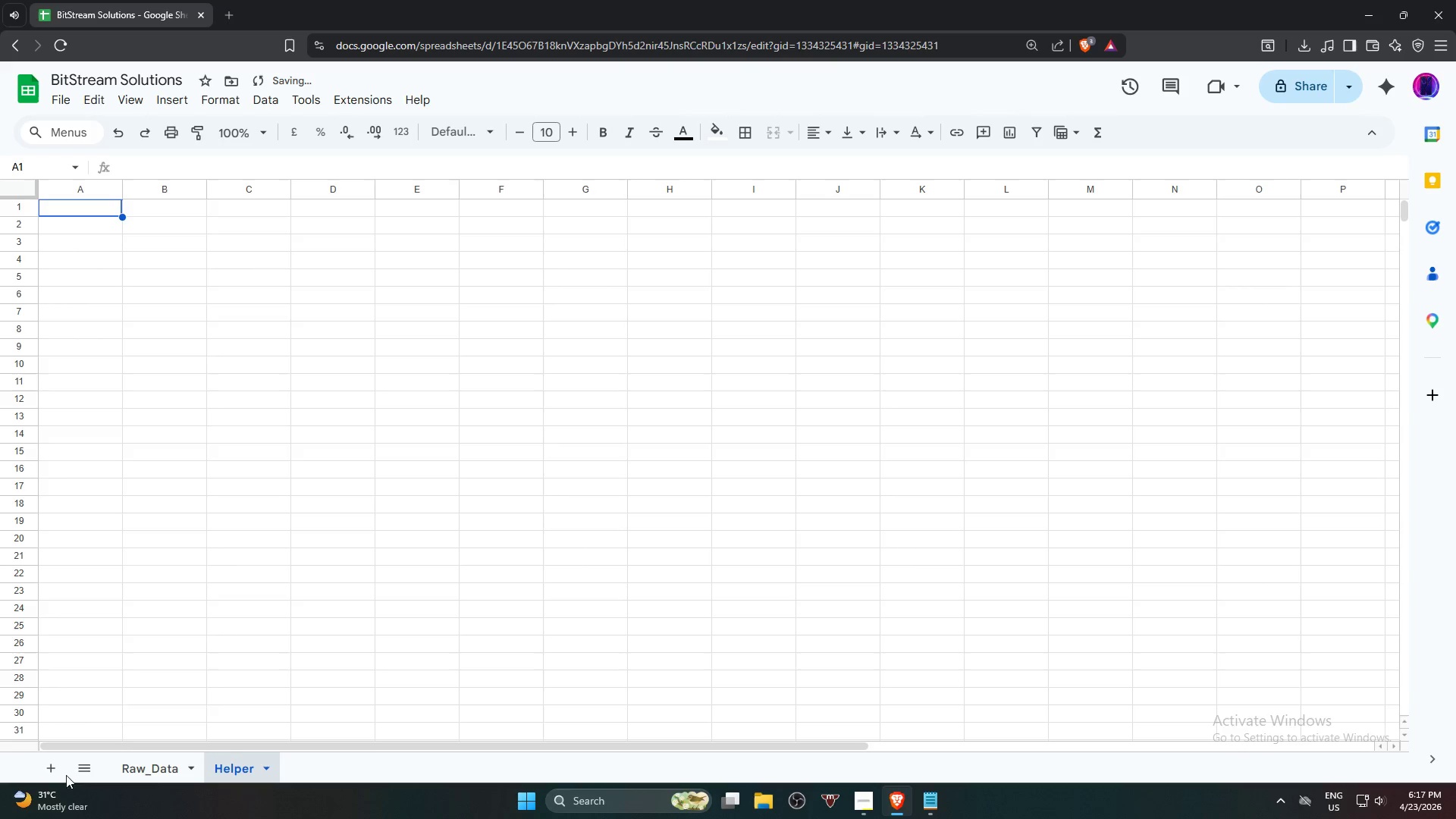 
left_click([46, 767])
 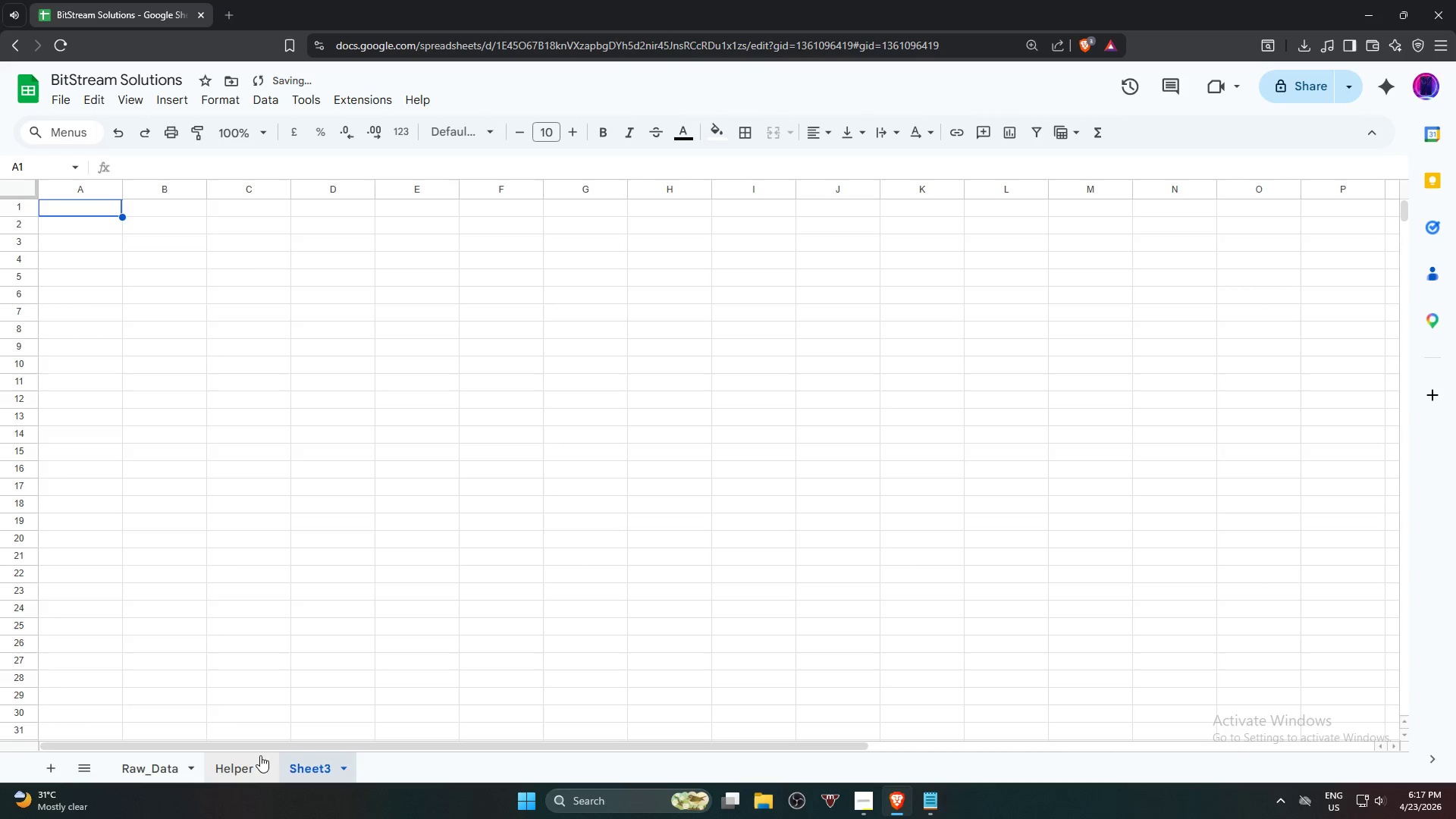 
double_click([304, 770])
 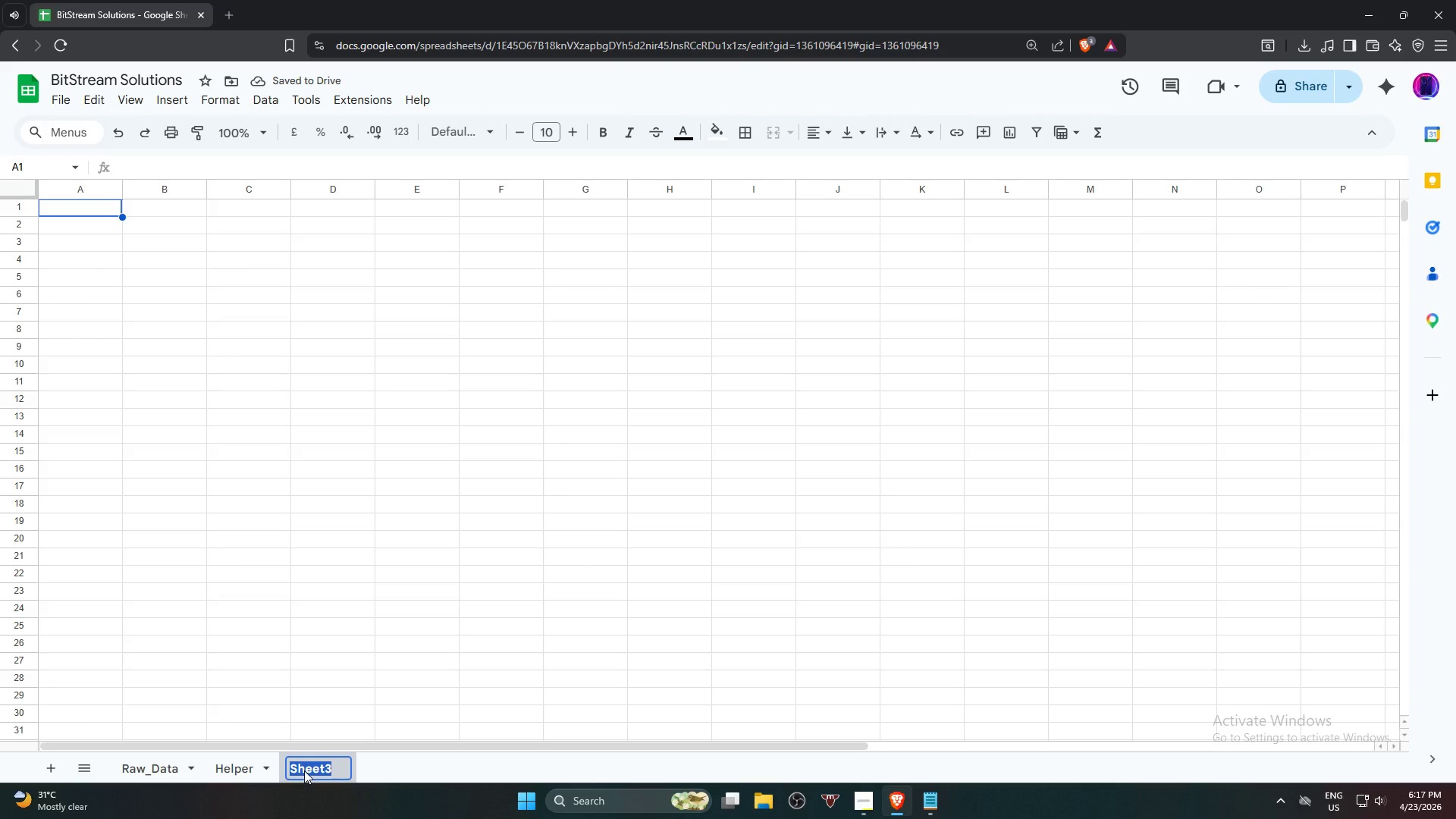 
type(Timeline)
 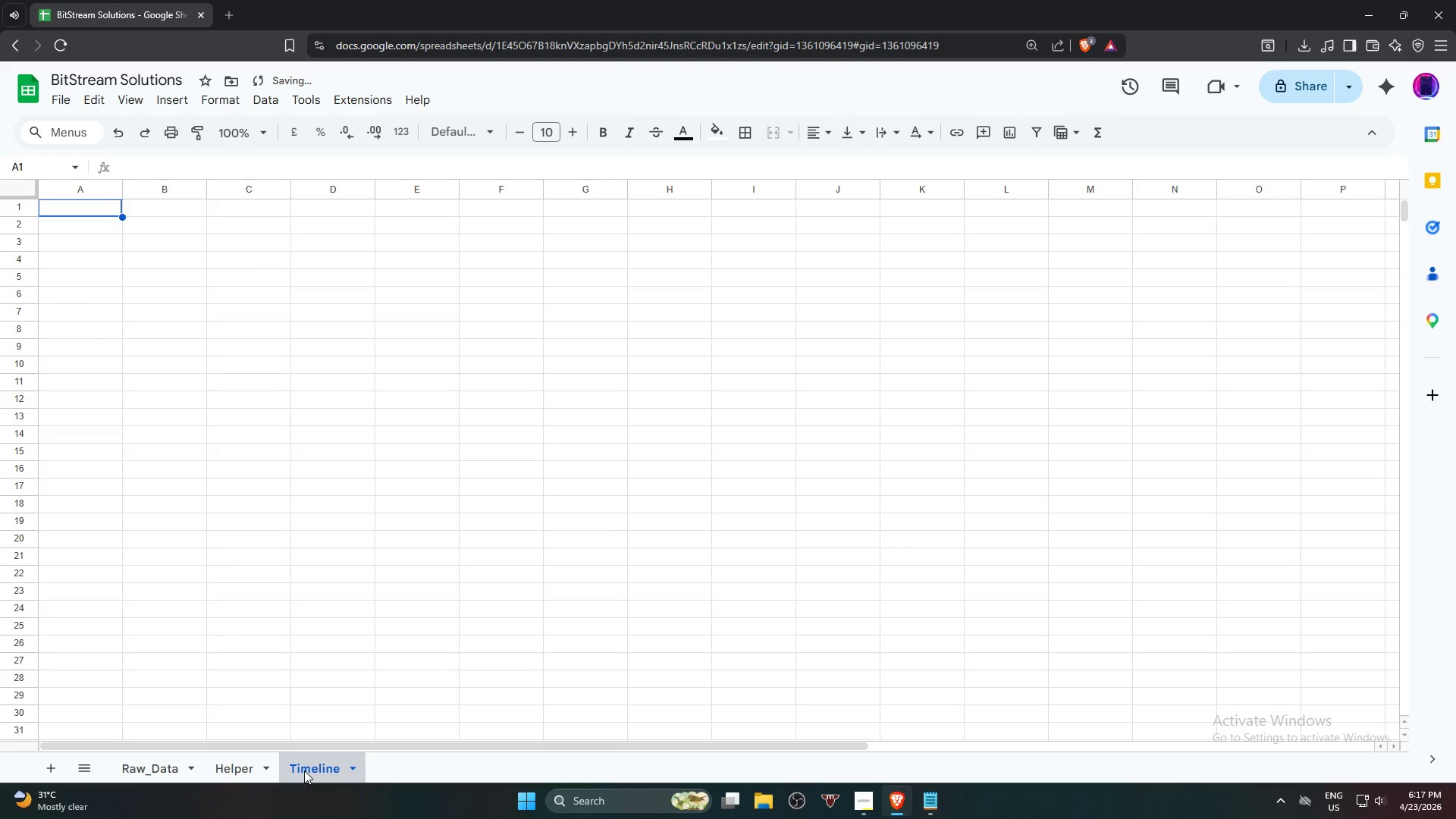 
 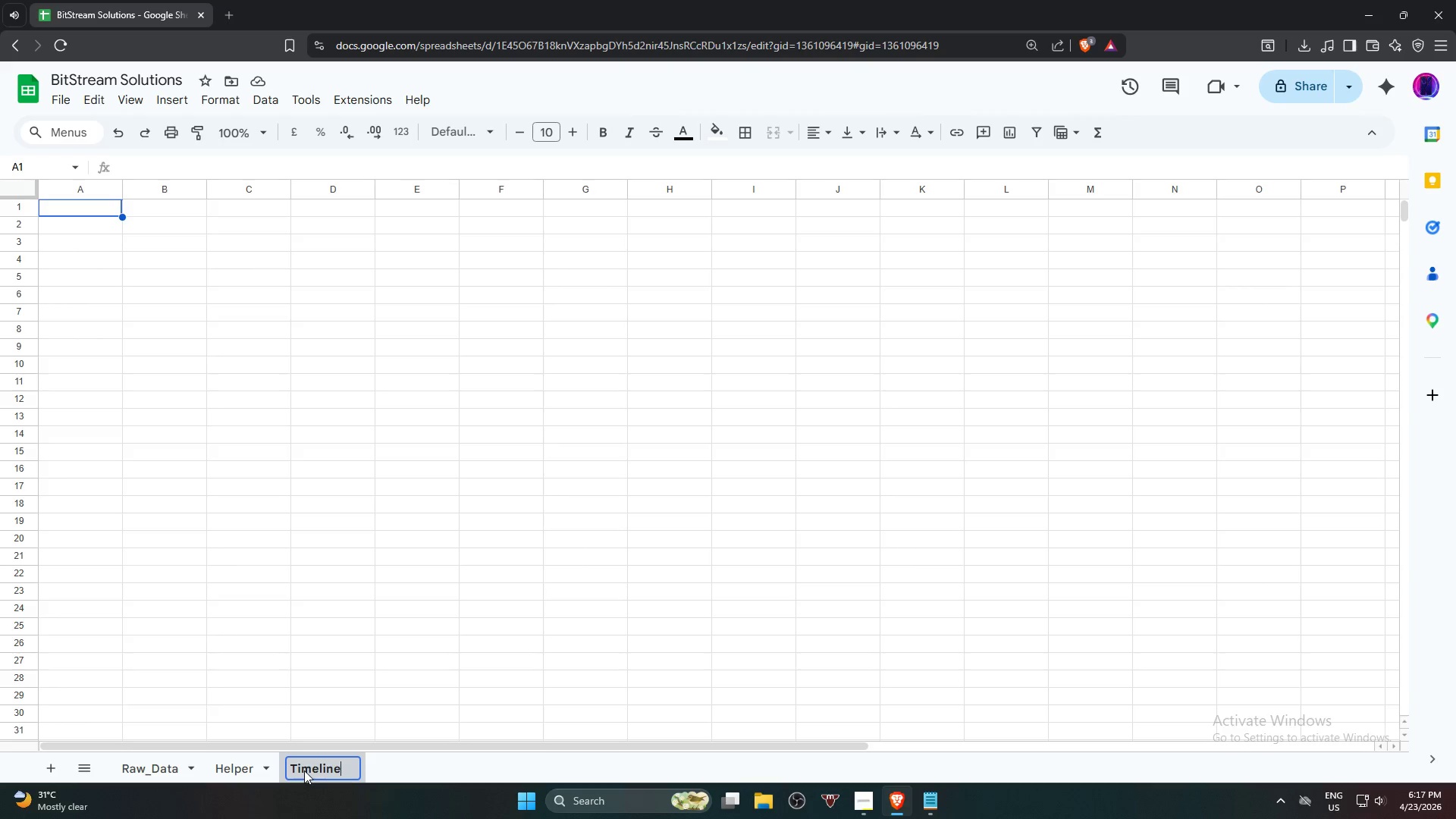 
key(Enter)
 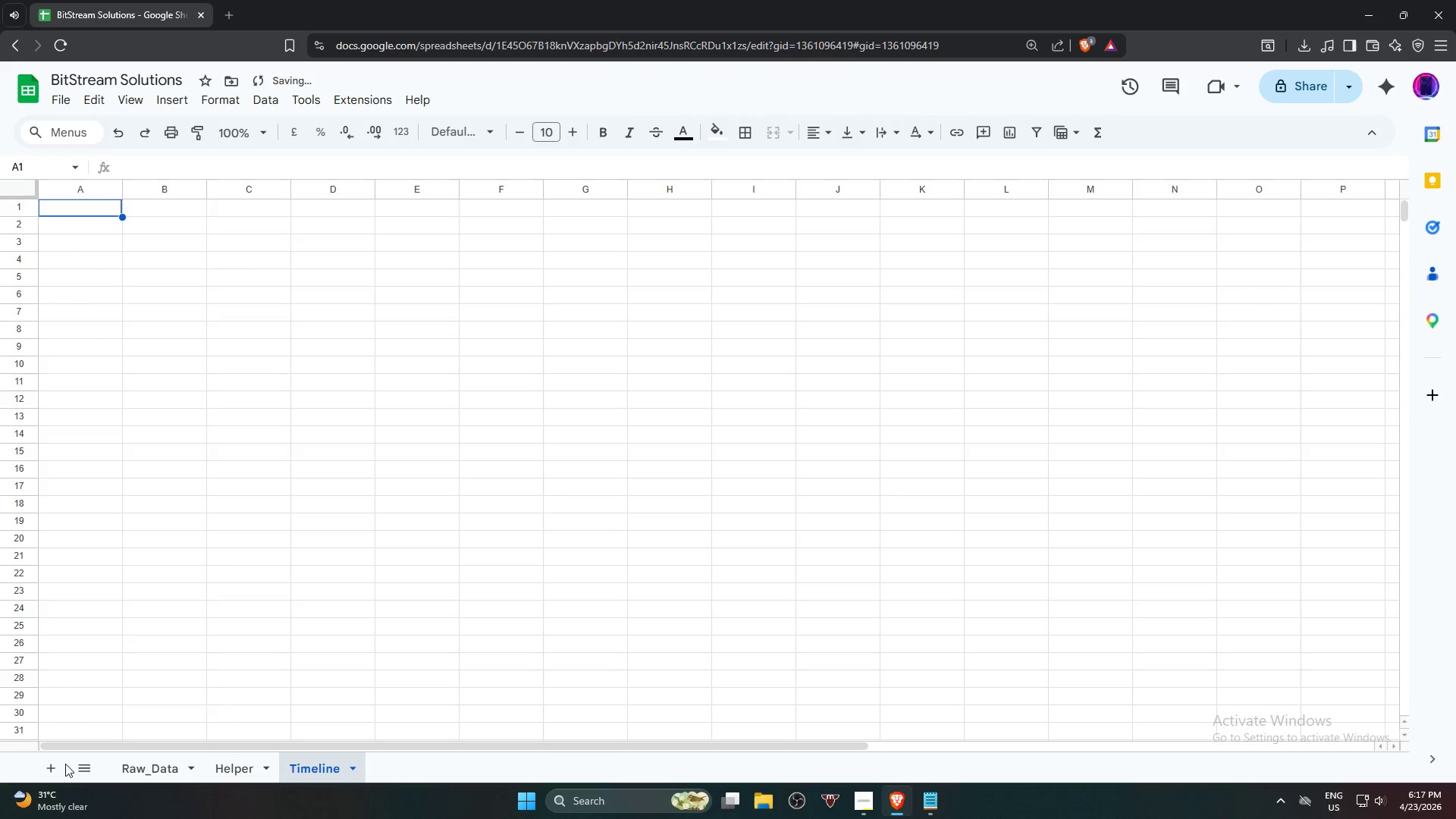 
left_click([56, 765])
 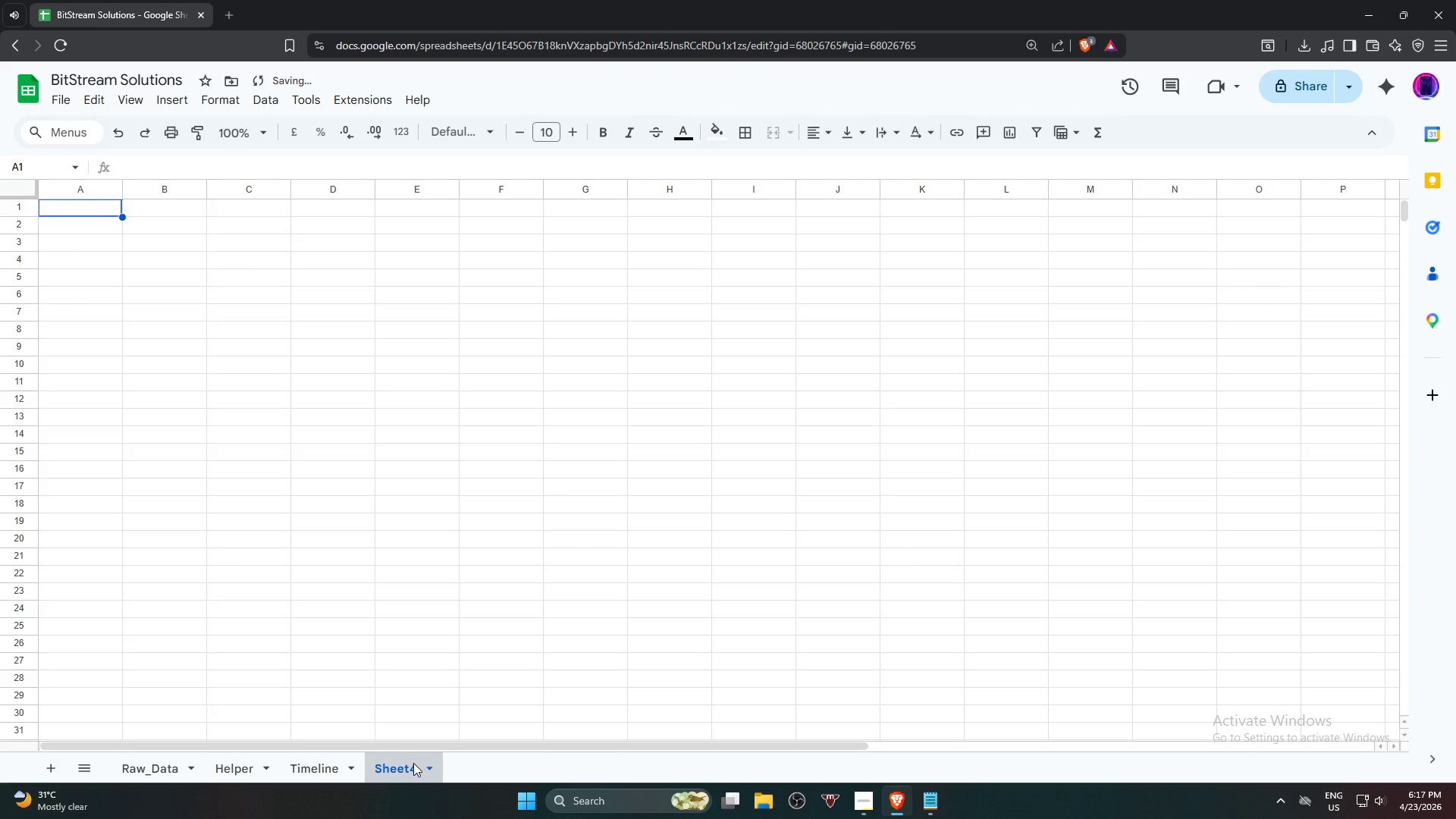 
double_click([413, 765])
 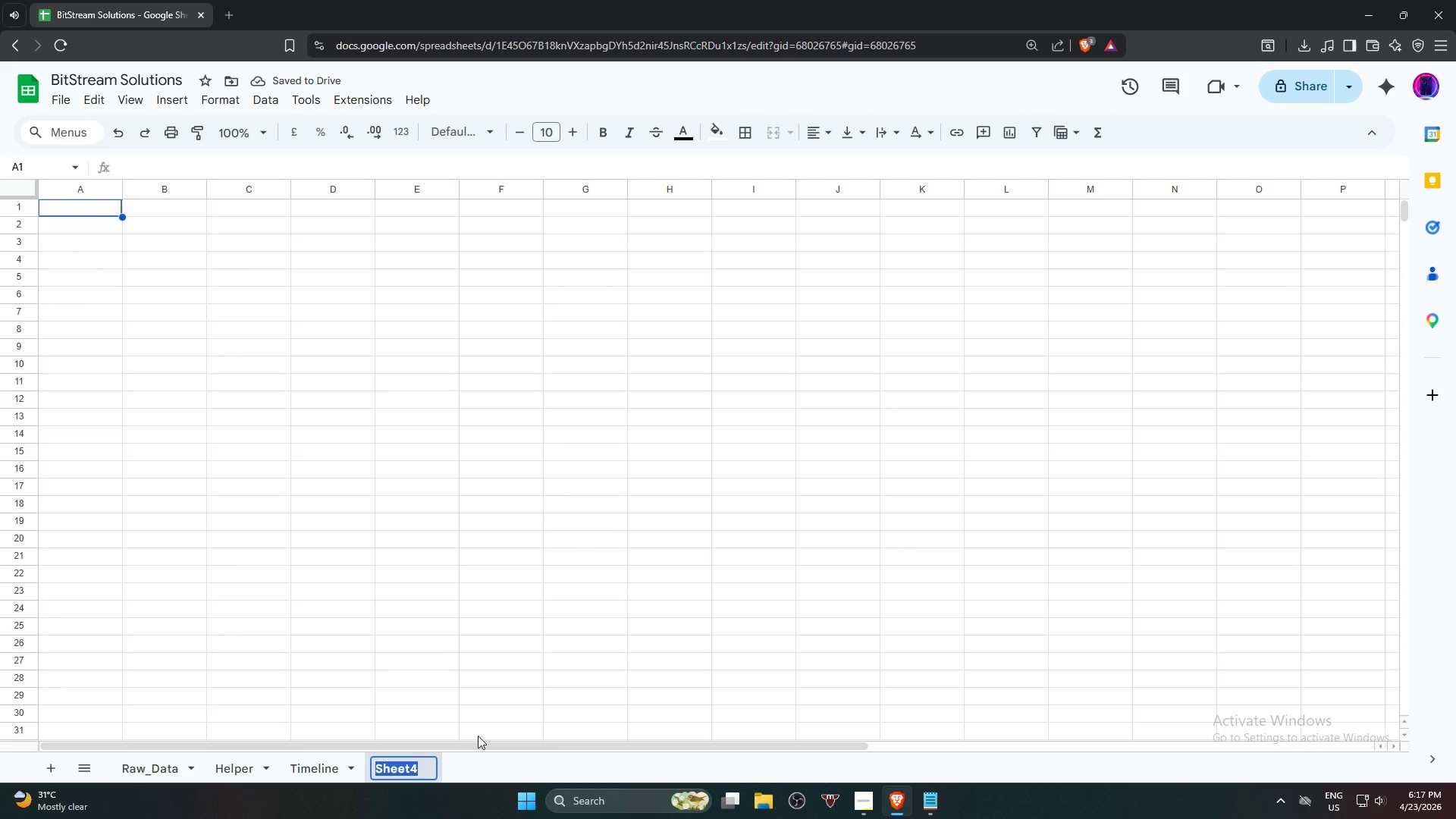 
type(Budget_Tracker)
key(NumpadEnter)
 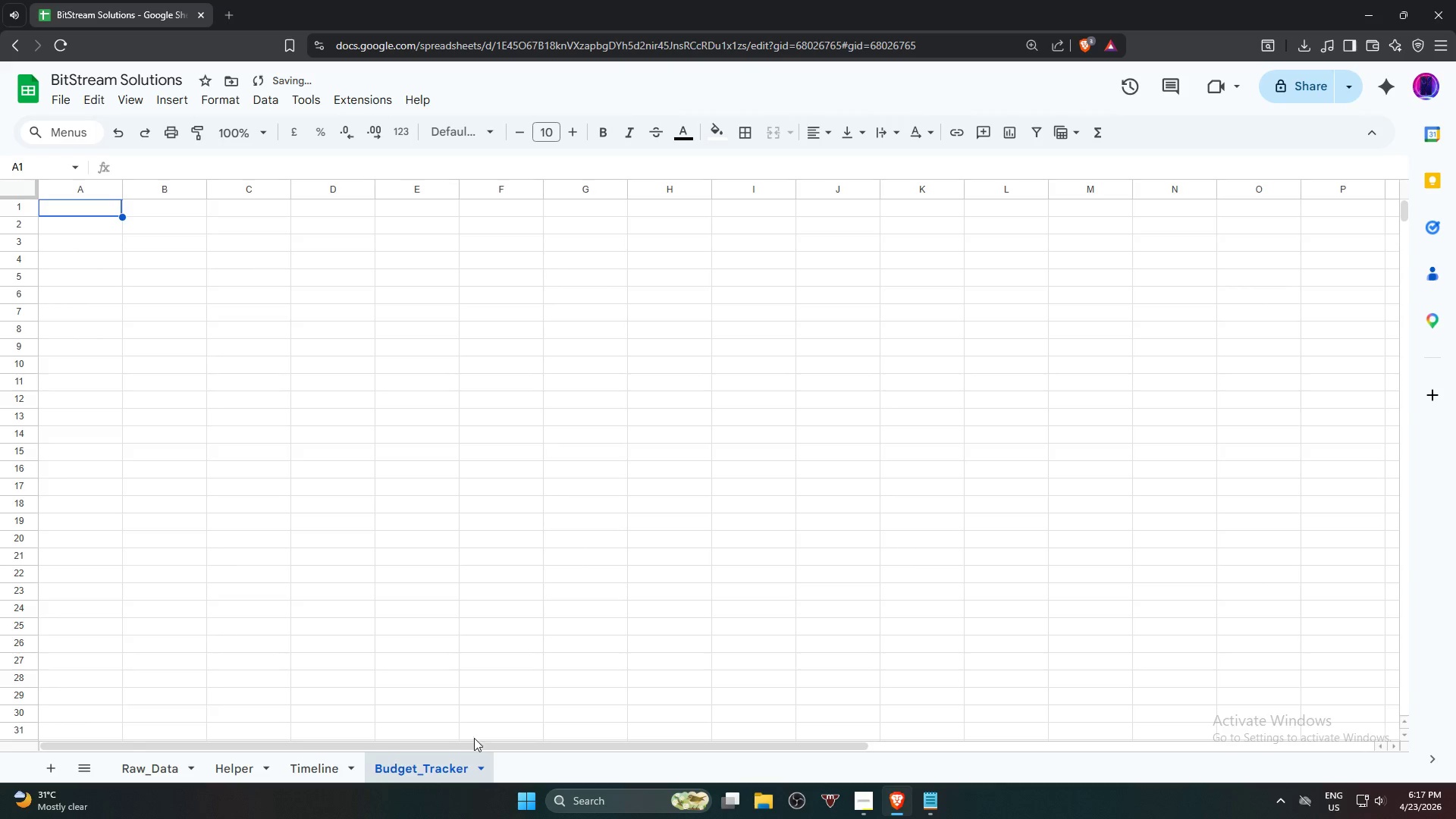 
left_click([46, 765])
 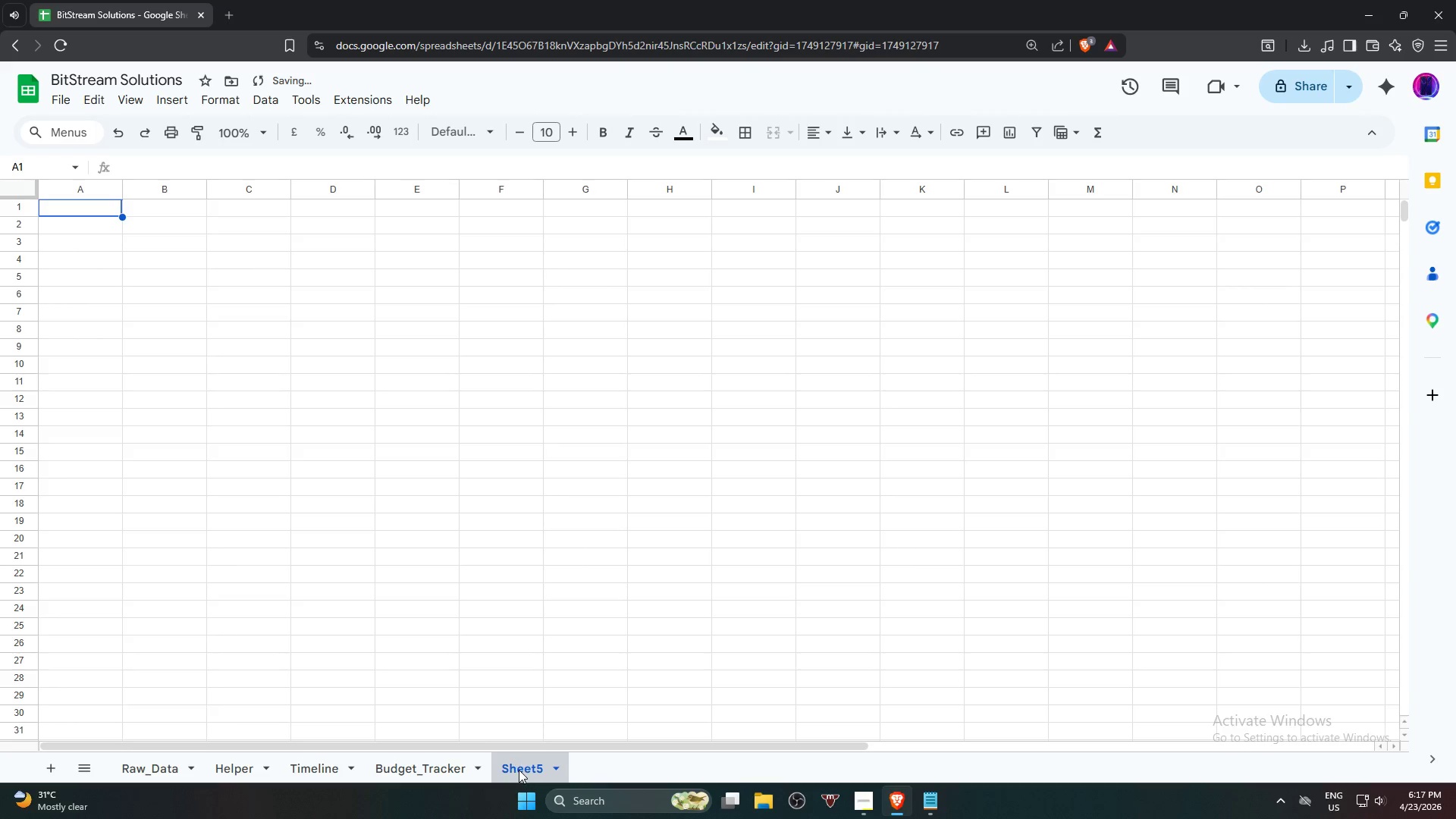 
double_click([519, 770])
 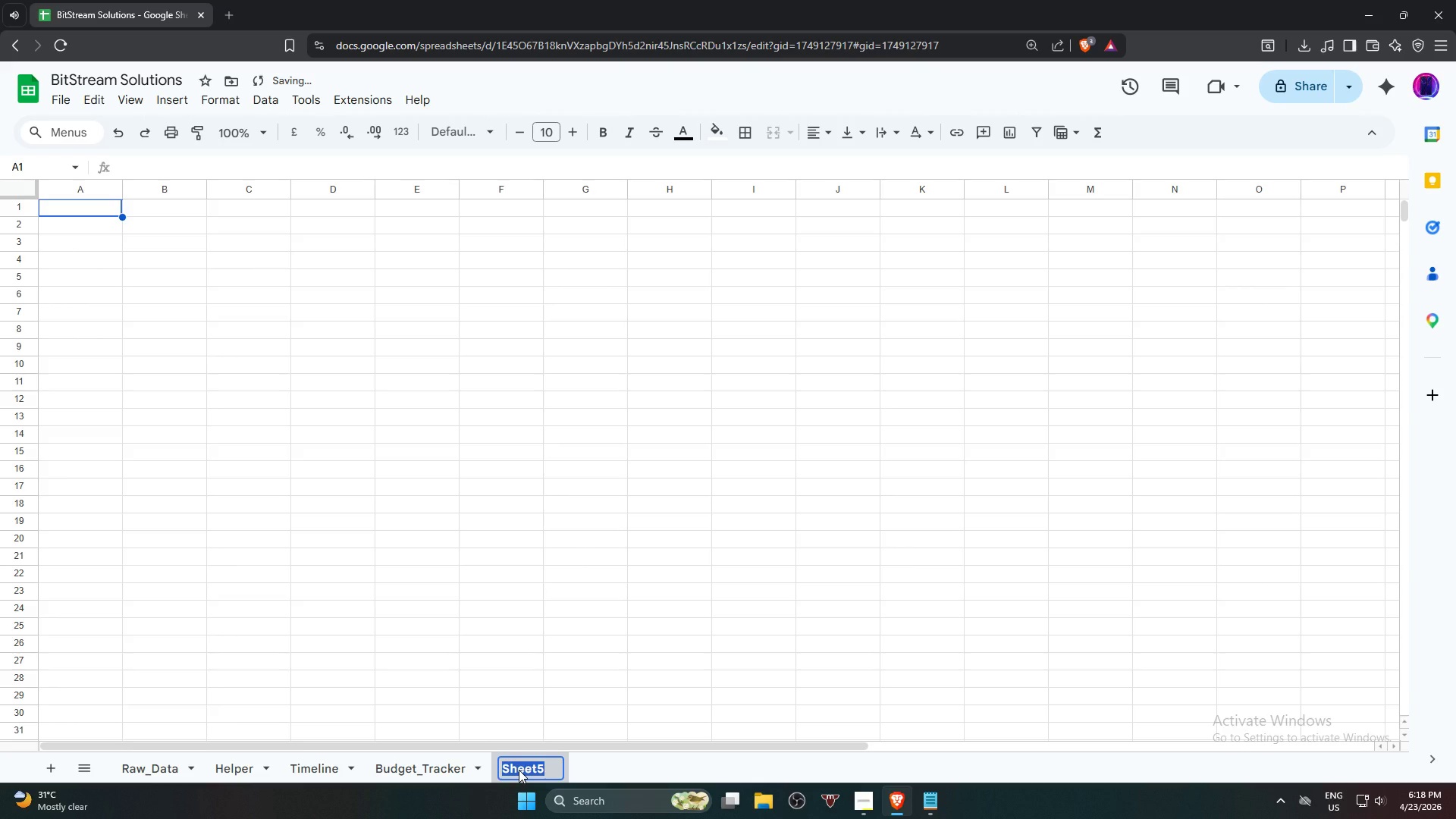 
type(Vendor_Manager)
 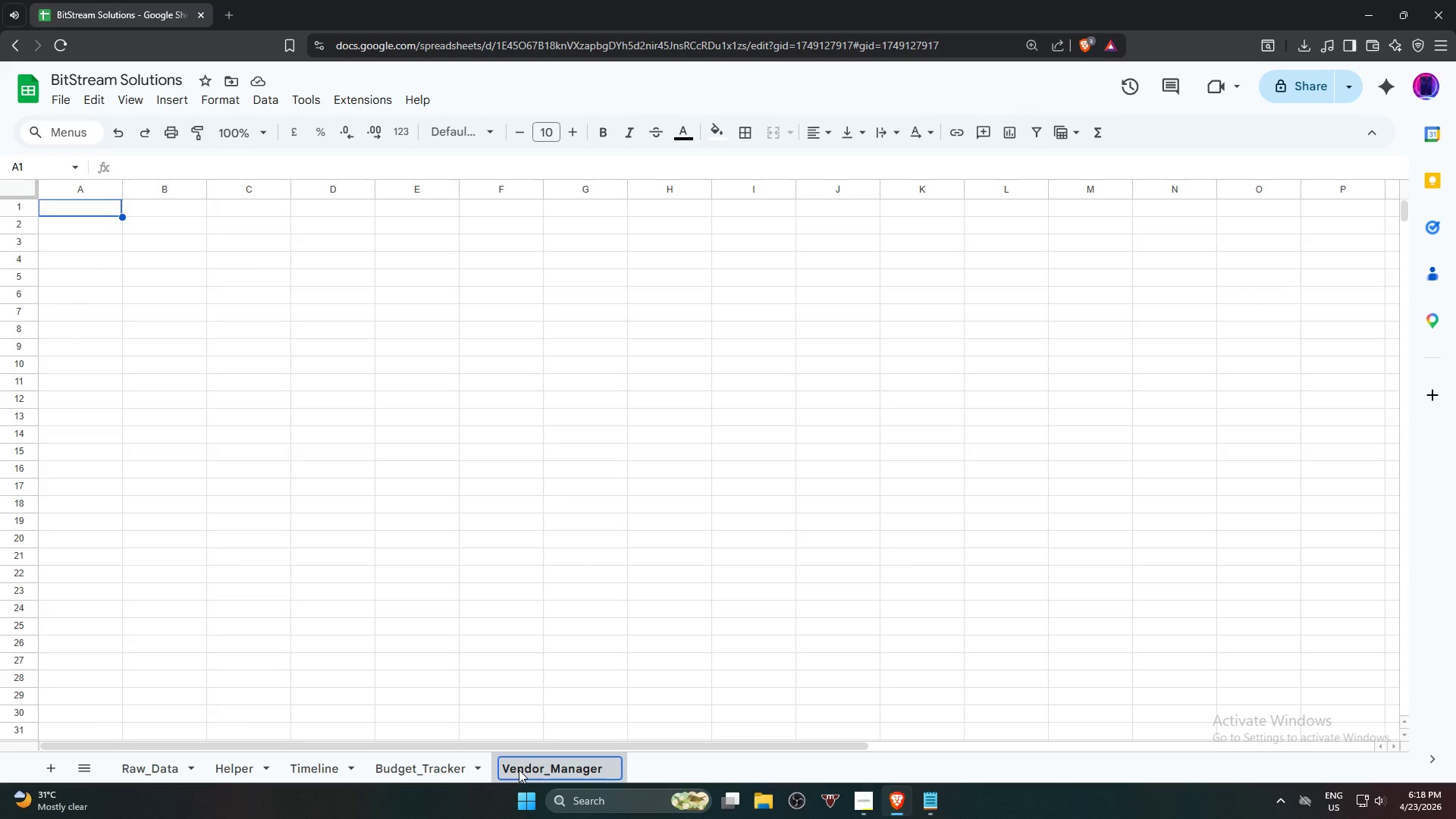 
left_click([43, 773])
 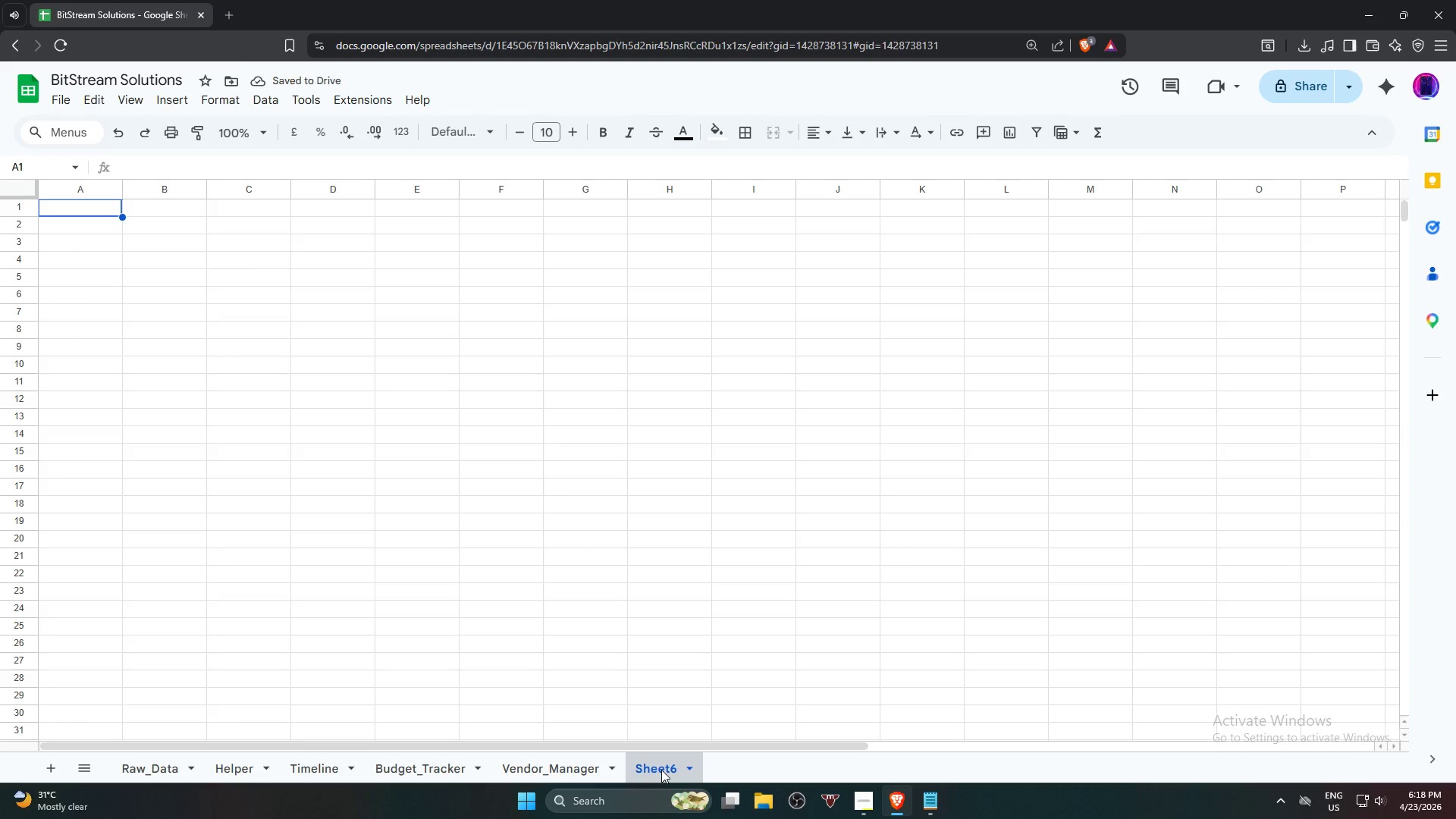 
double_click([661, 770])
 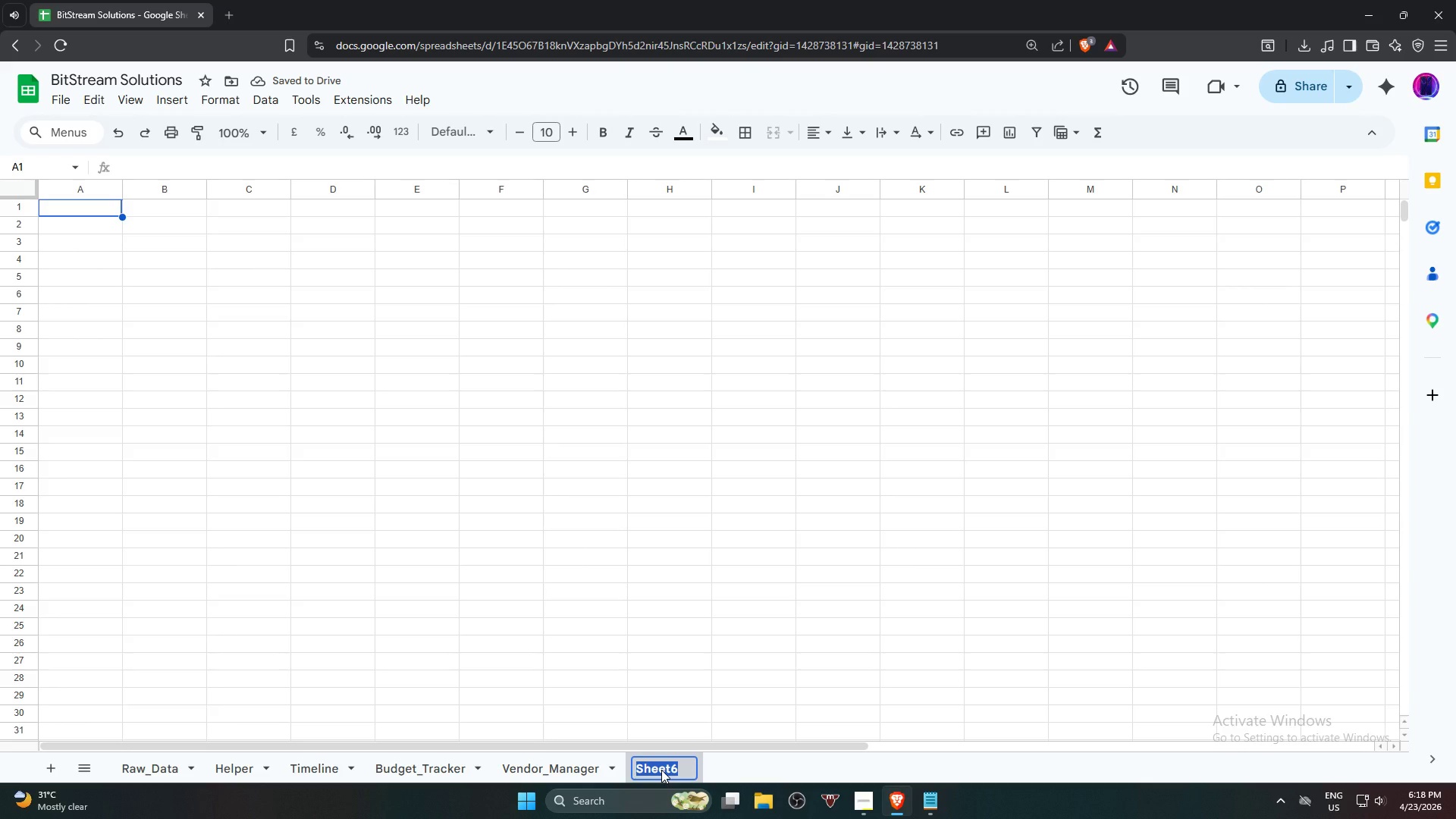 
type(KPI_Dashboard)
 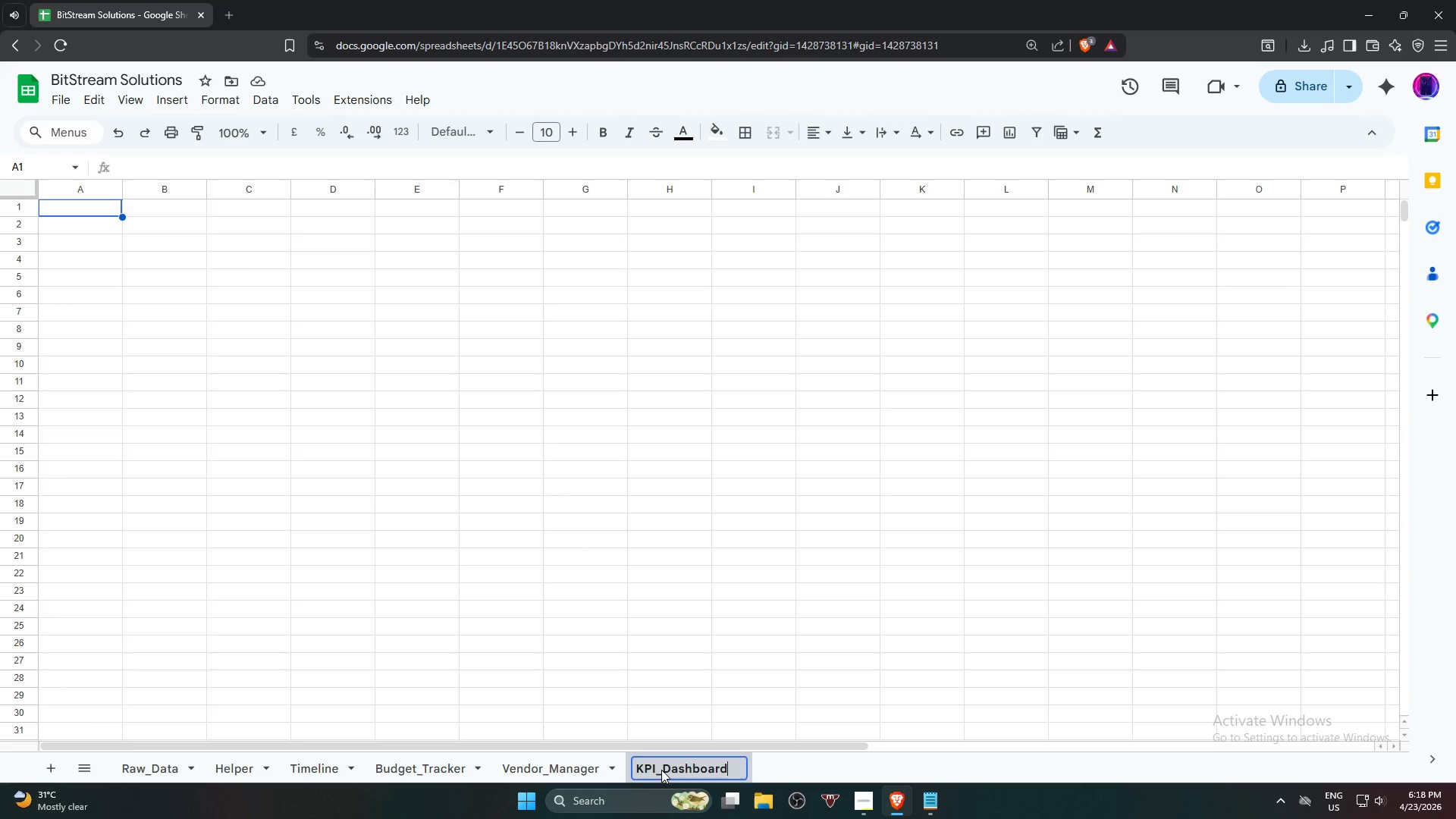 
key(Enter)
 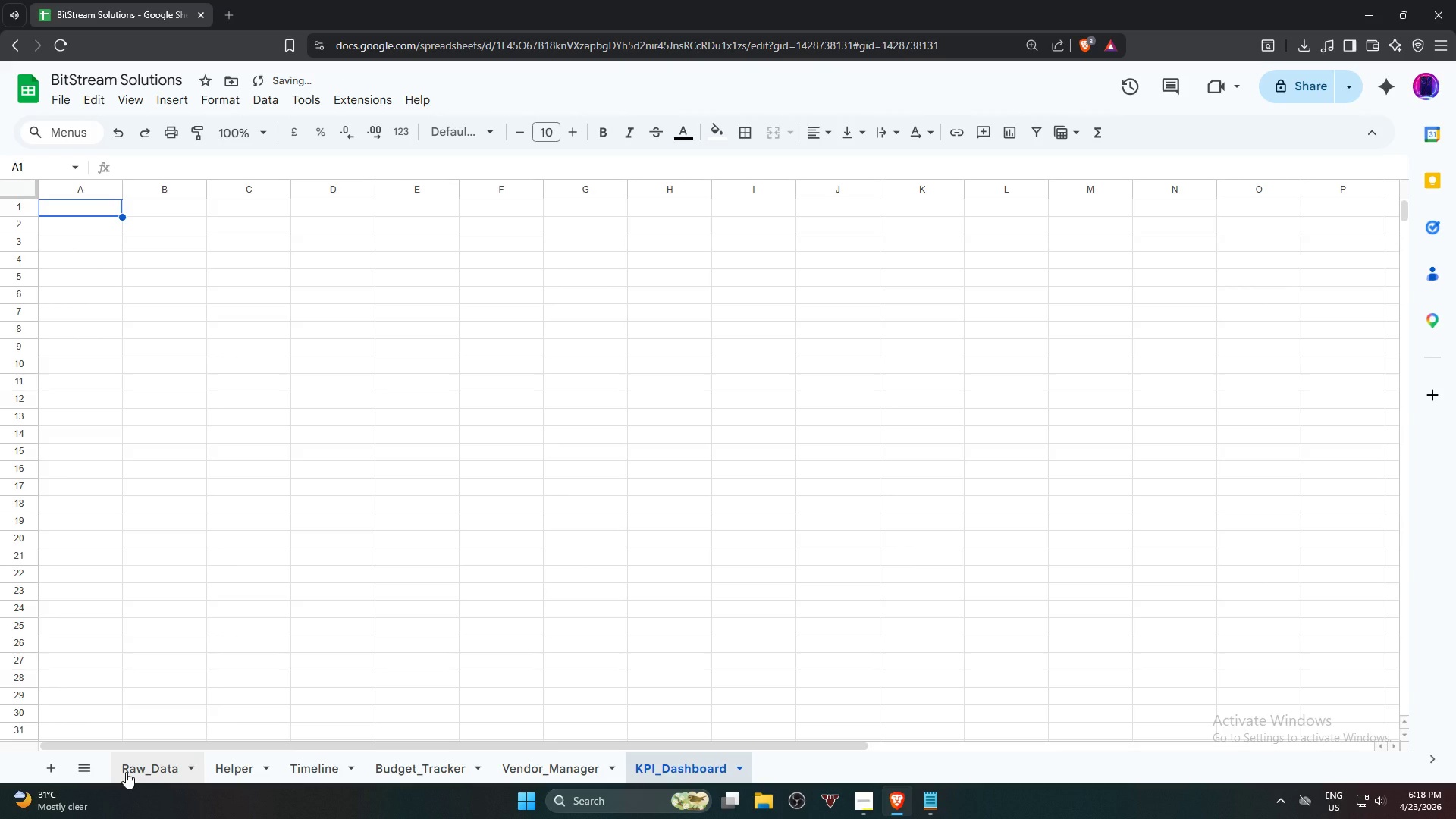 
left_click([129, 767])
 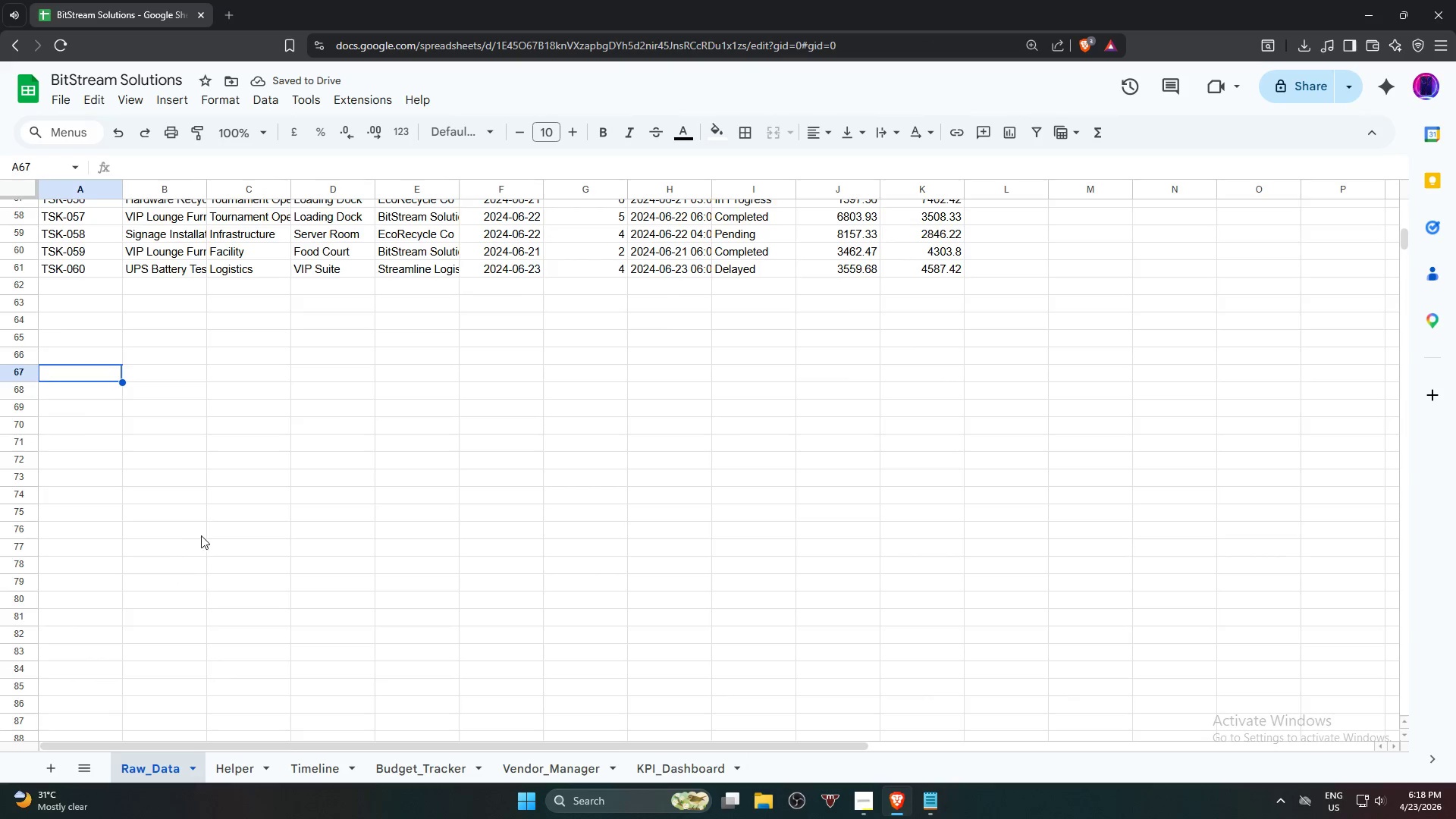 
scroll: coordinate [179, 453], scroll_direction: up, amount: 22.0
 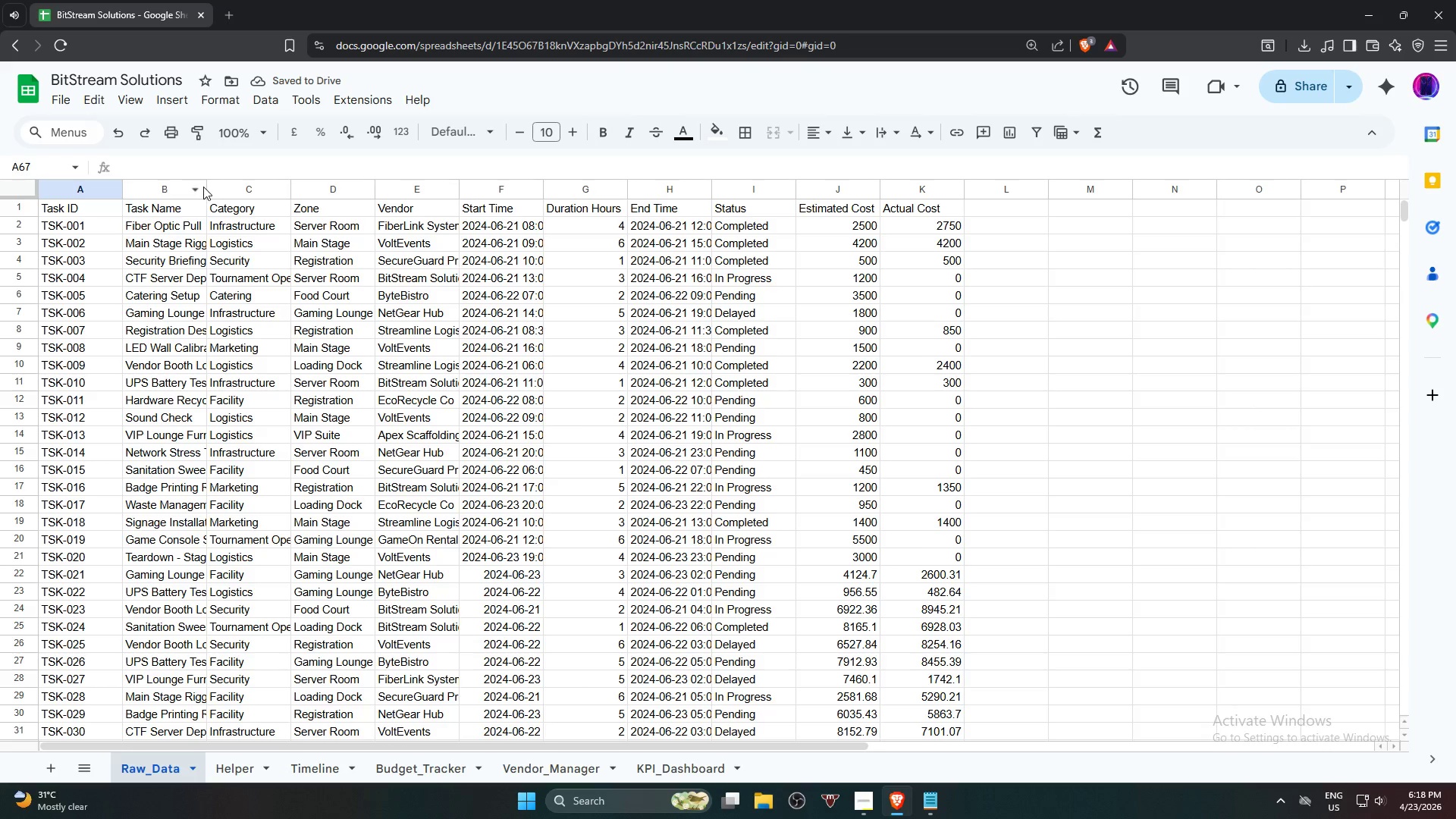 
left_click([206, 187])
 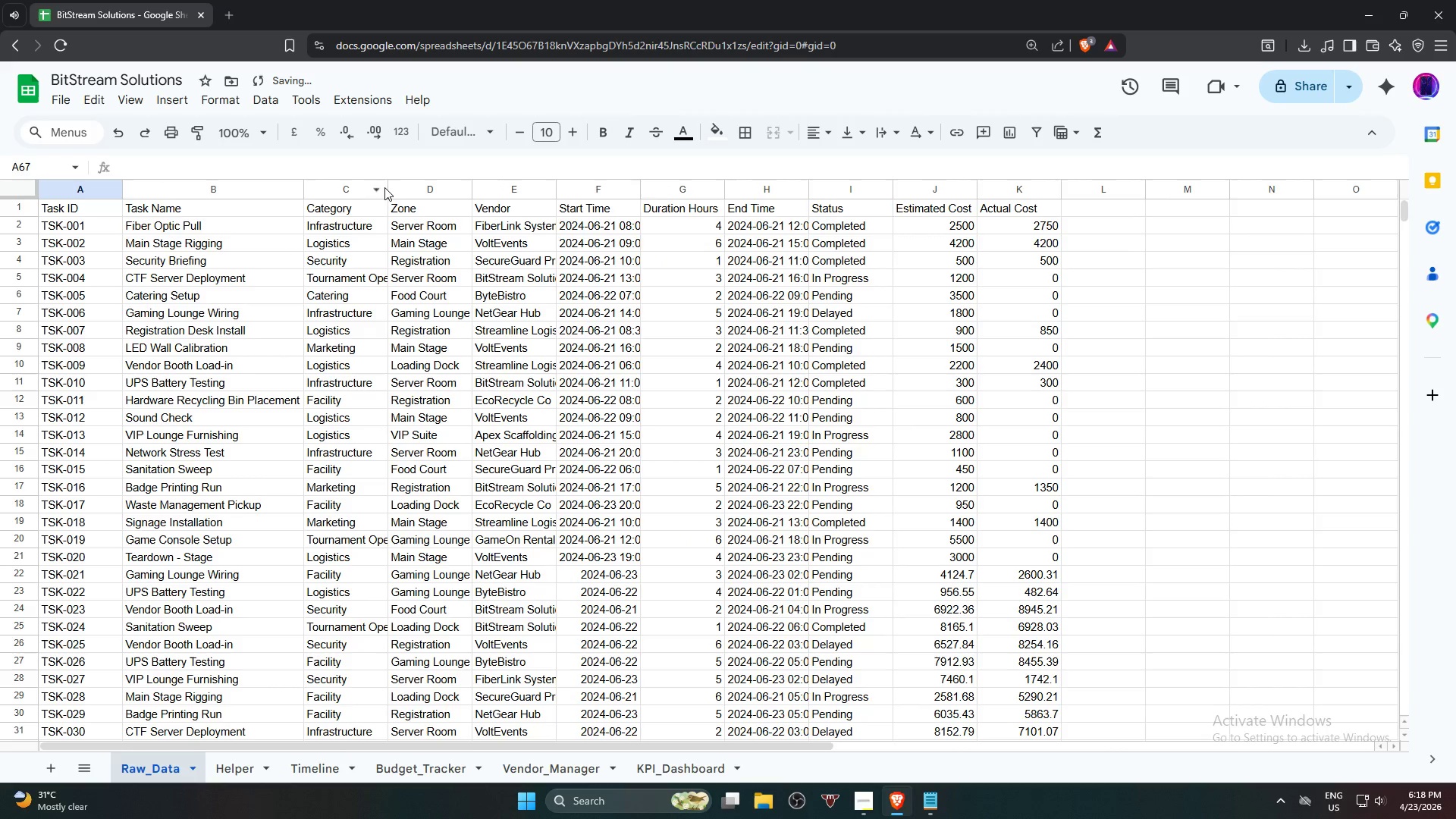 
double_click([391, 186])
 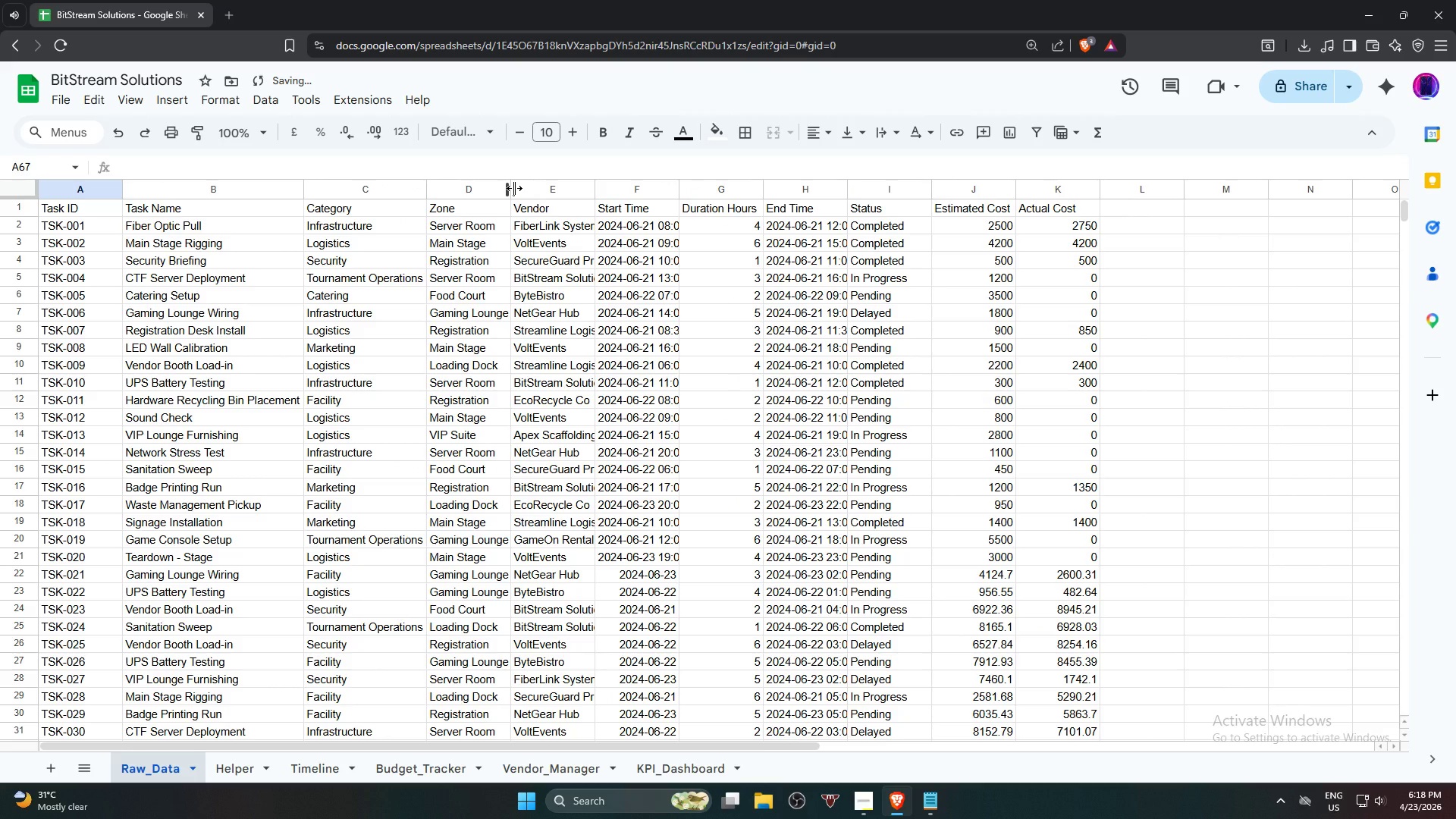 
double_click([514, 188])
 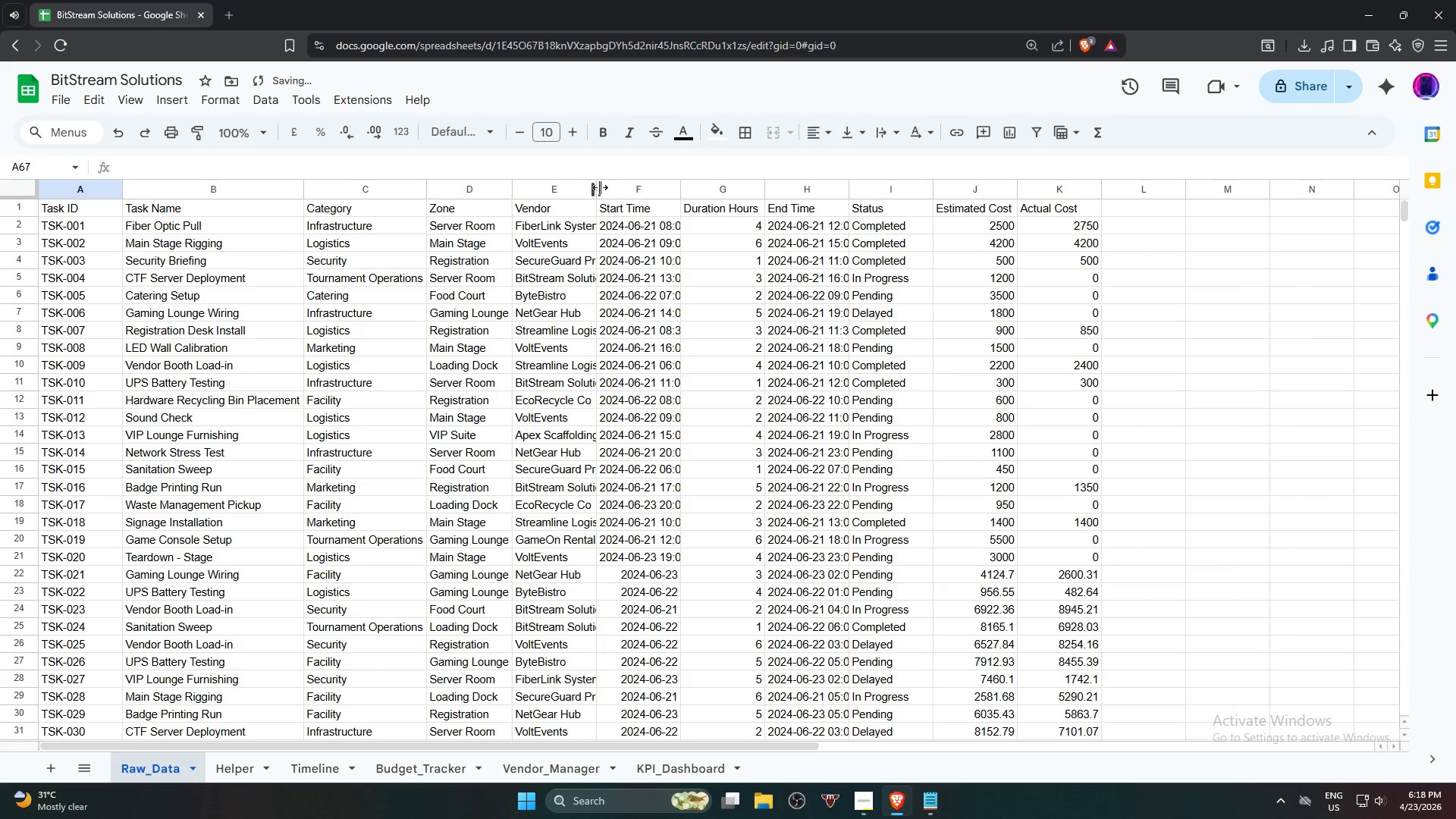 
double_click([600, 187])
 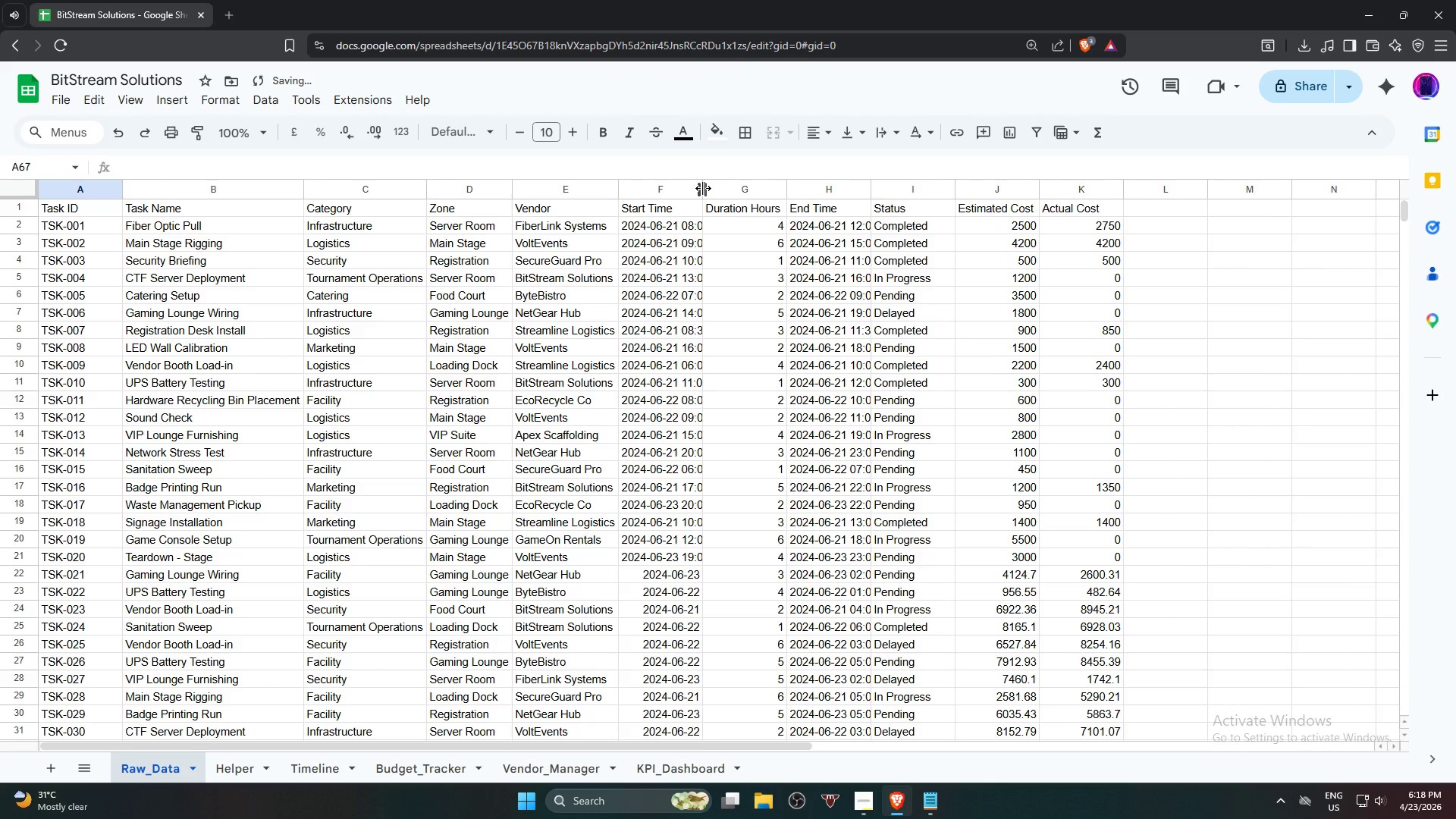 
double_click([703, 188])
 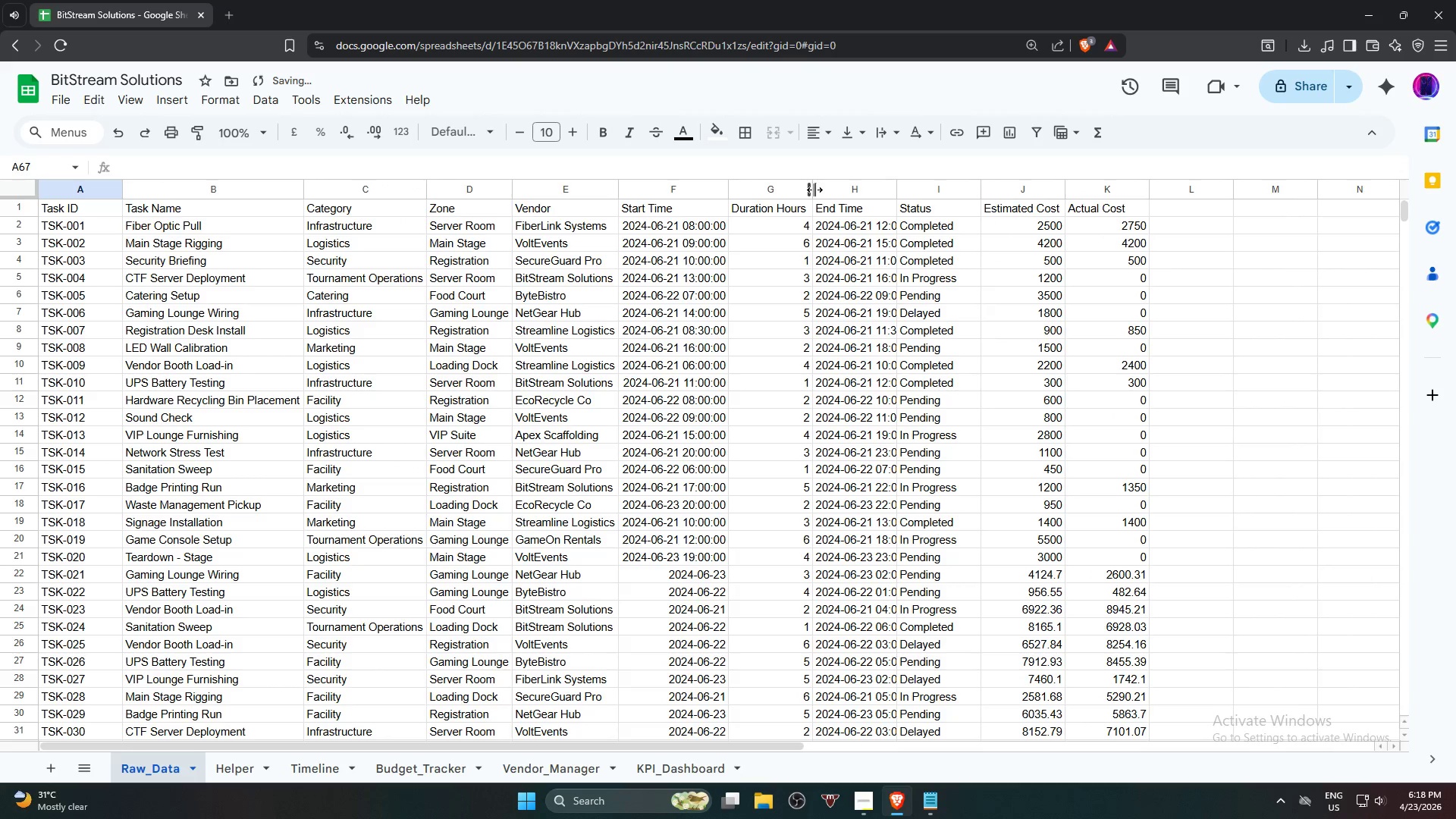 
double_click([814, 190])
 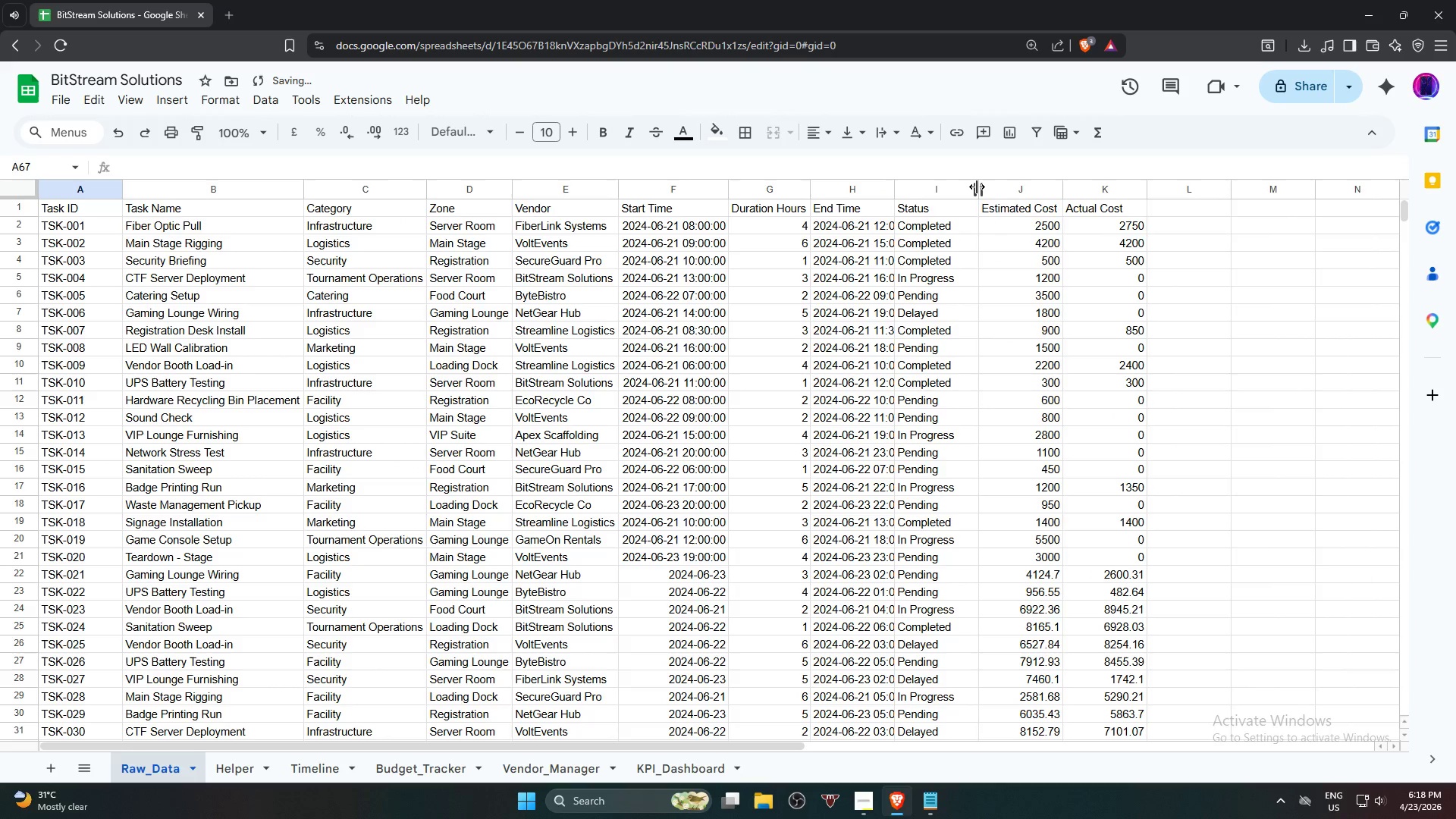 
double_click([977, 185])
 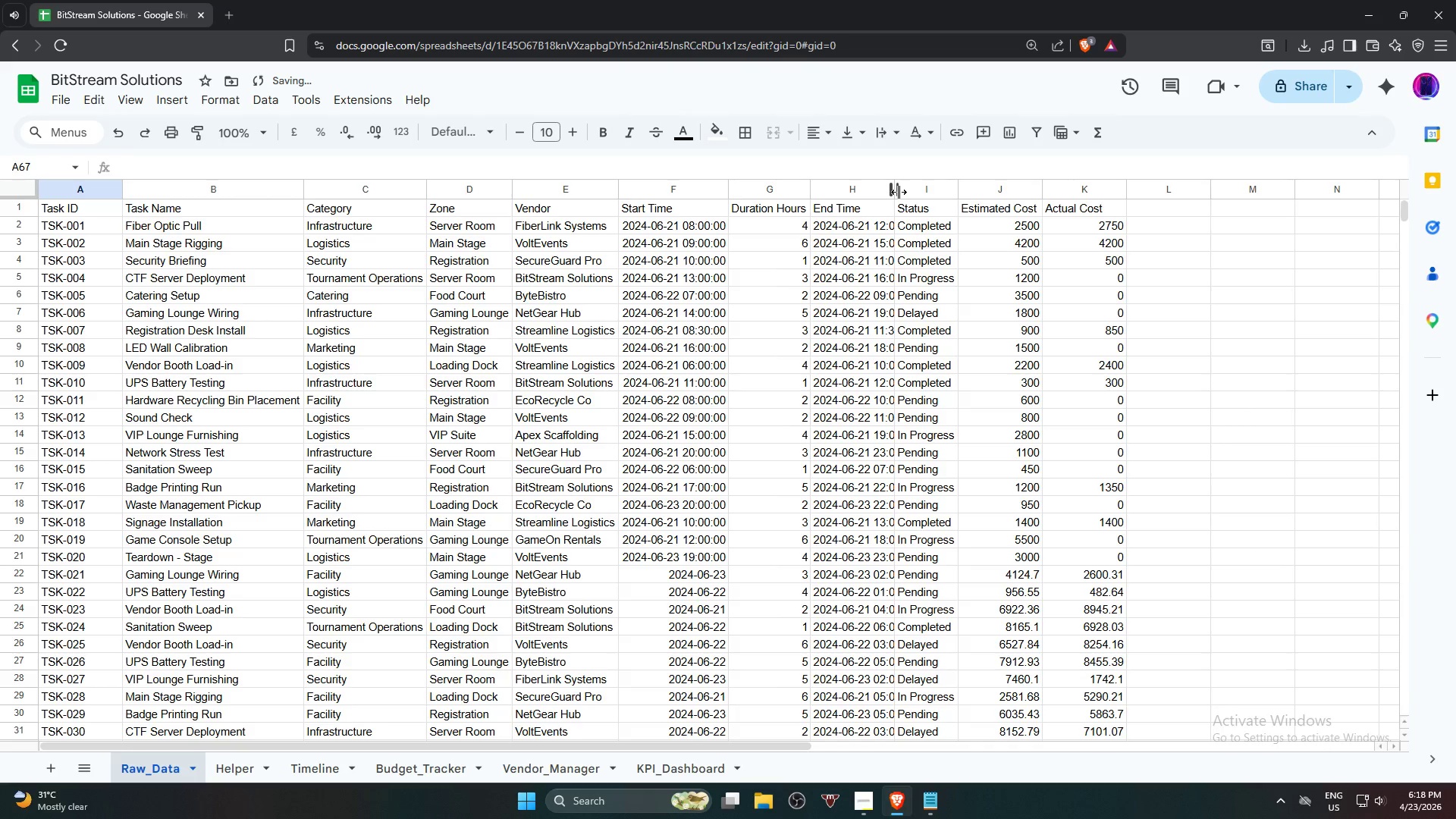 
double_click([899, 192])
 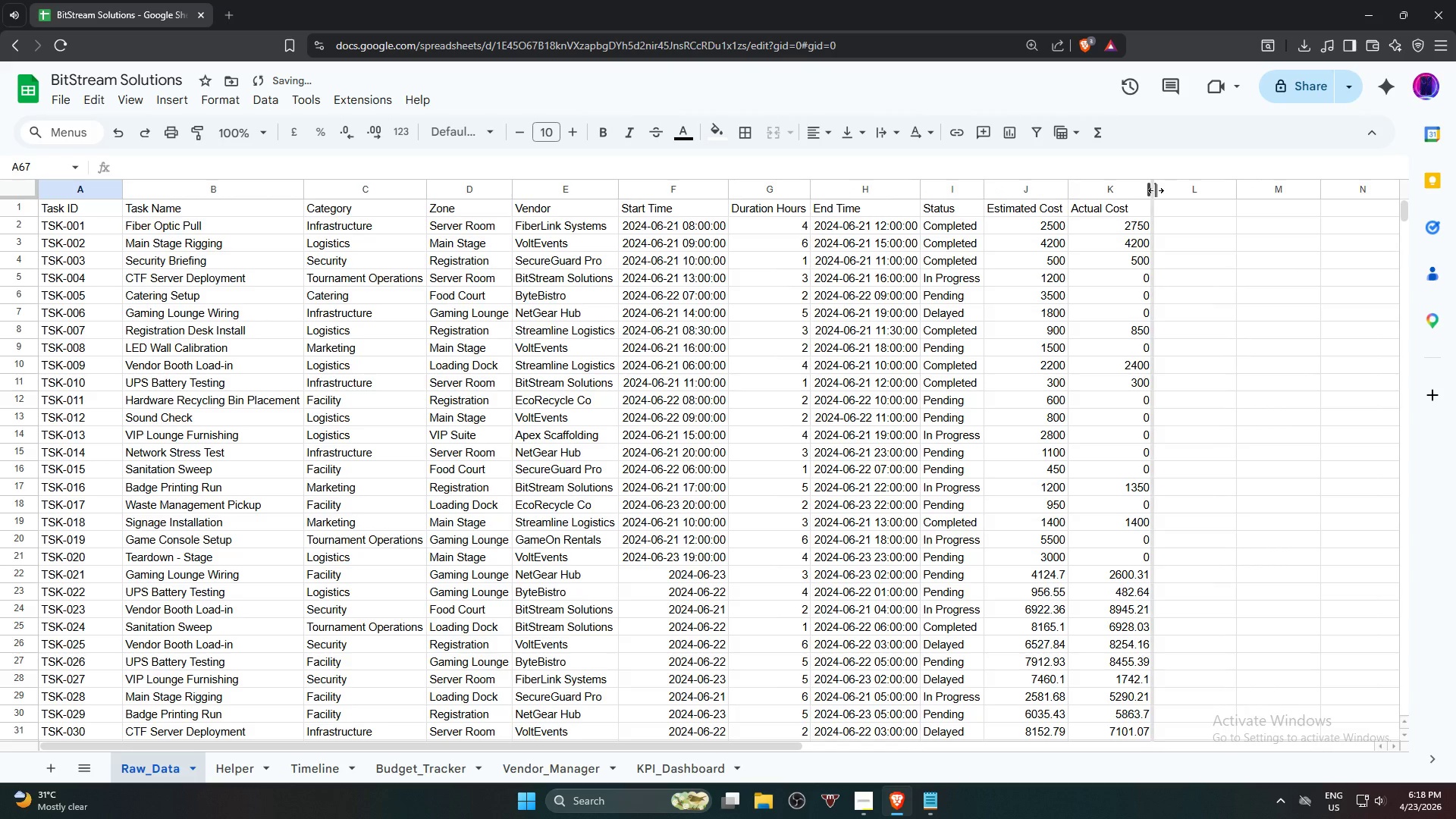 
double_click([1156, 190])
 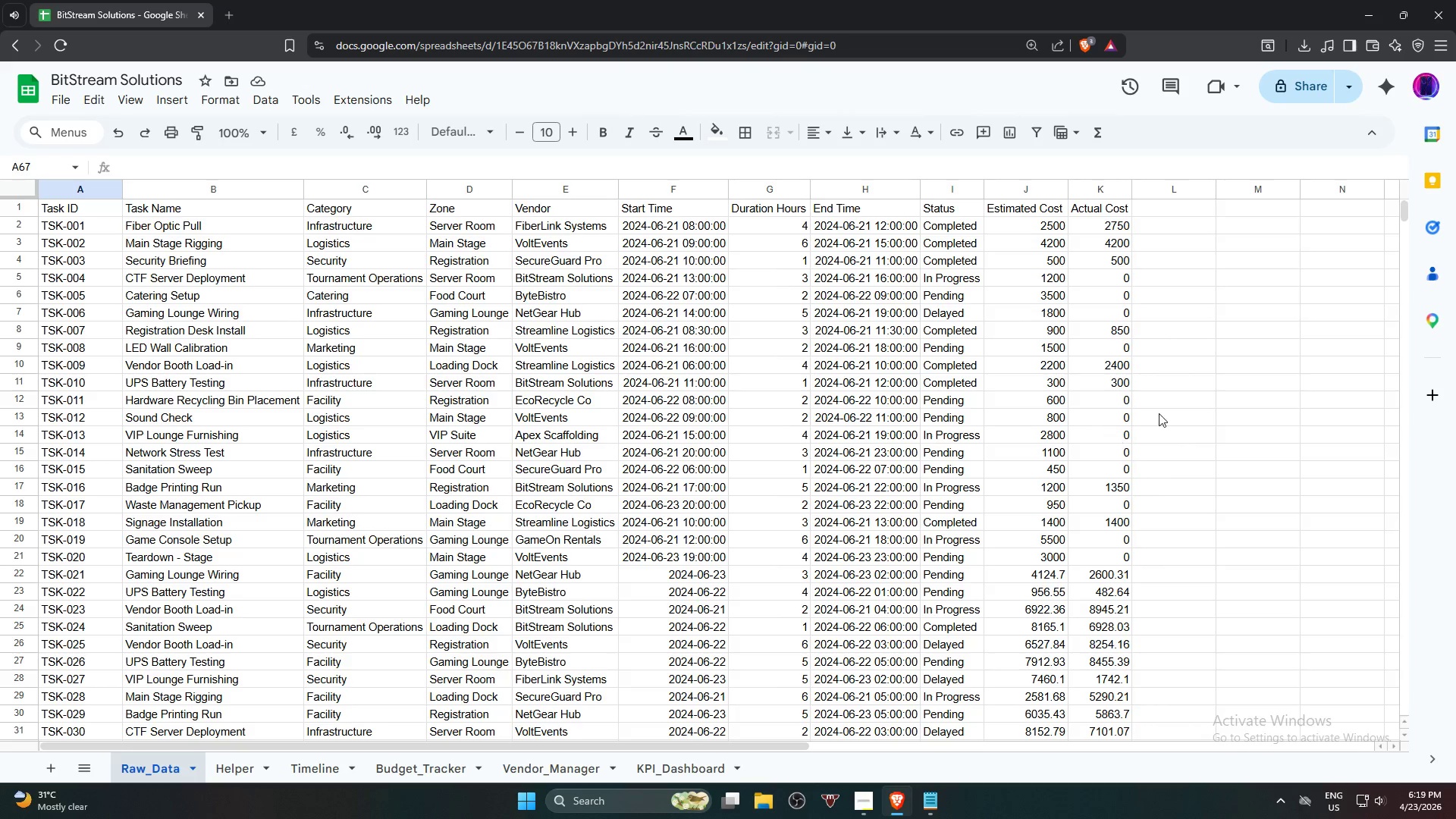 
wait(34.08)
 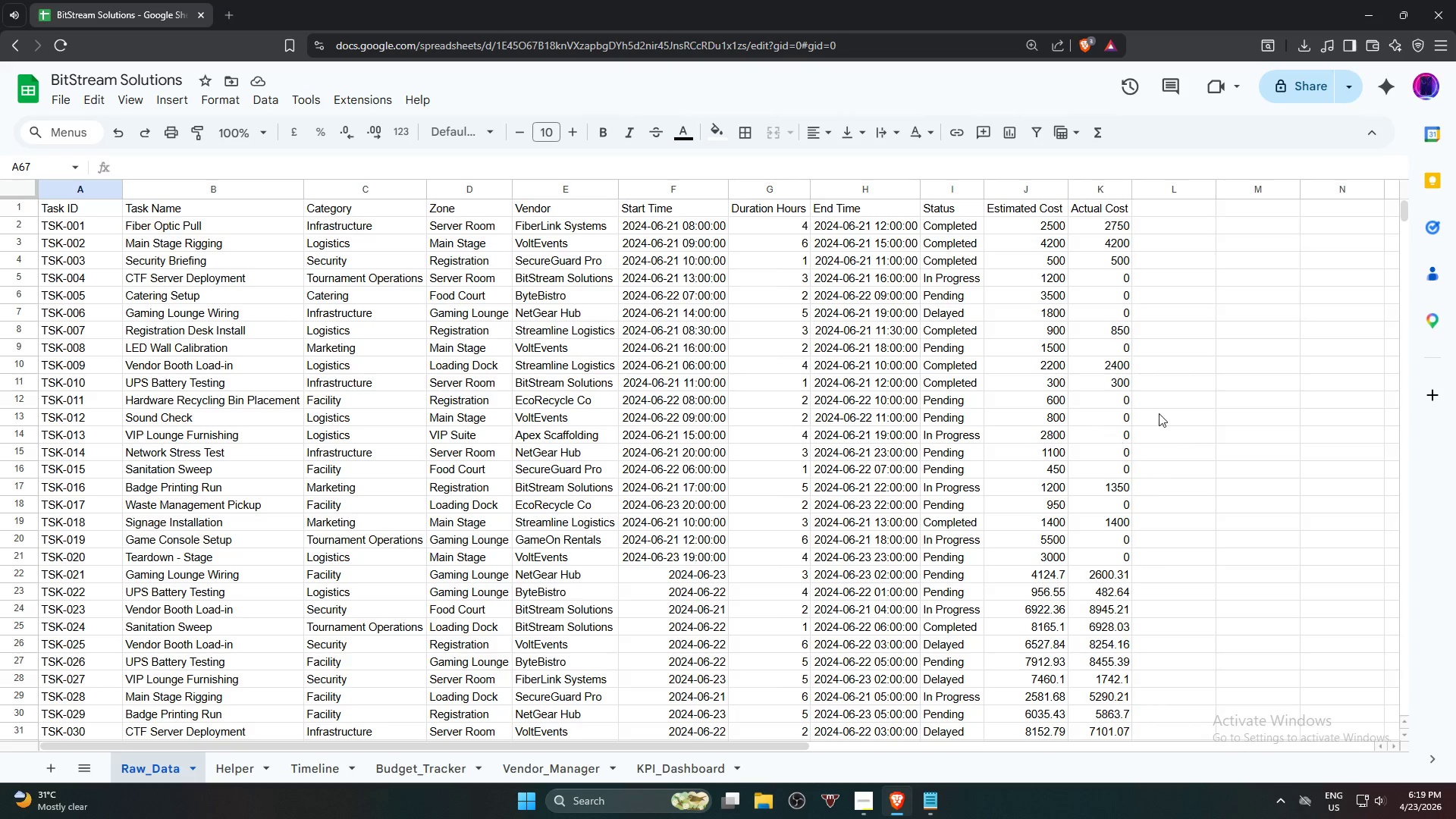 
left_click([246, 764])
 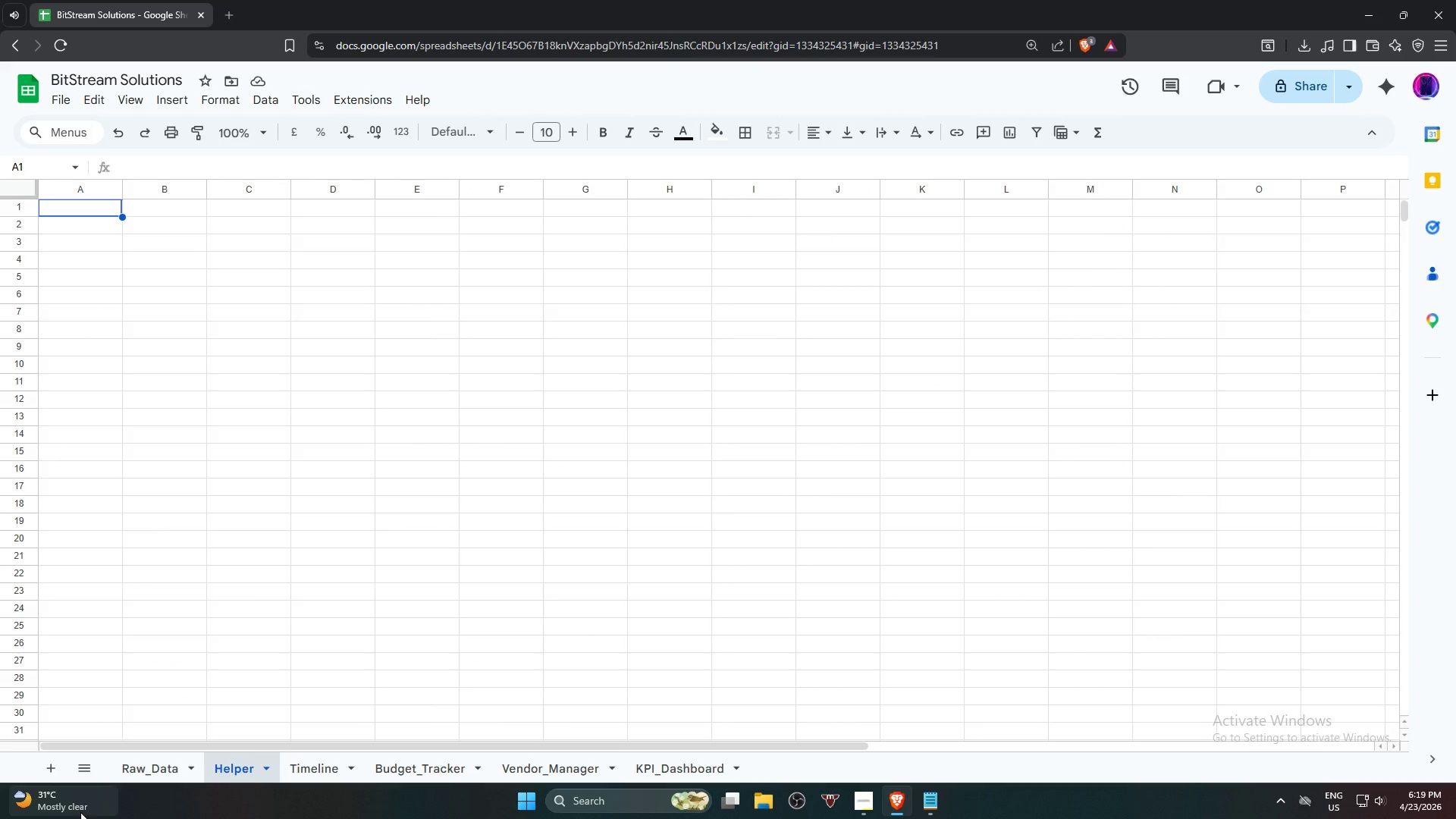 
wait(5.83)
 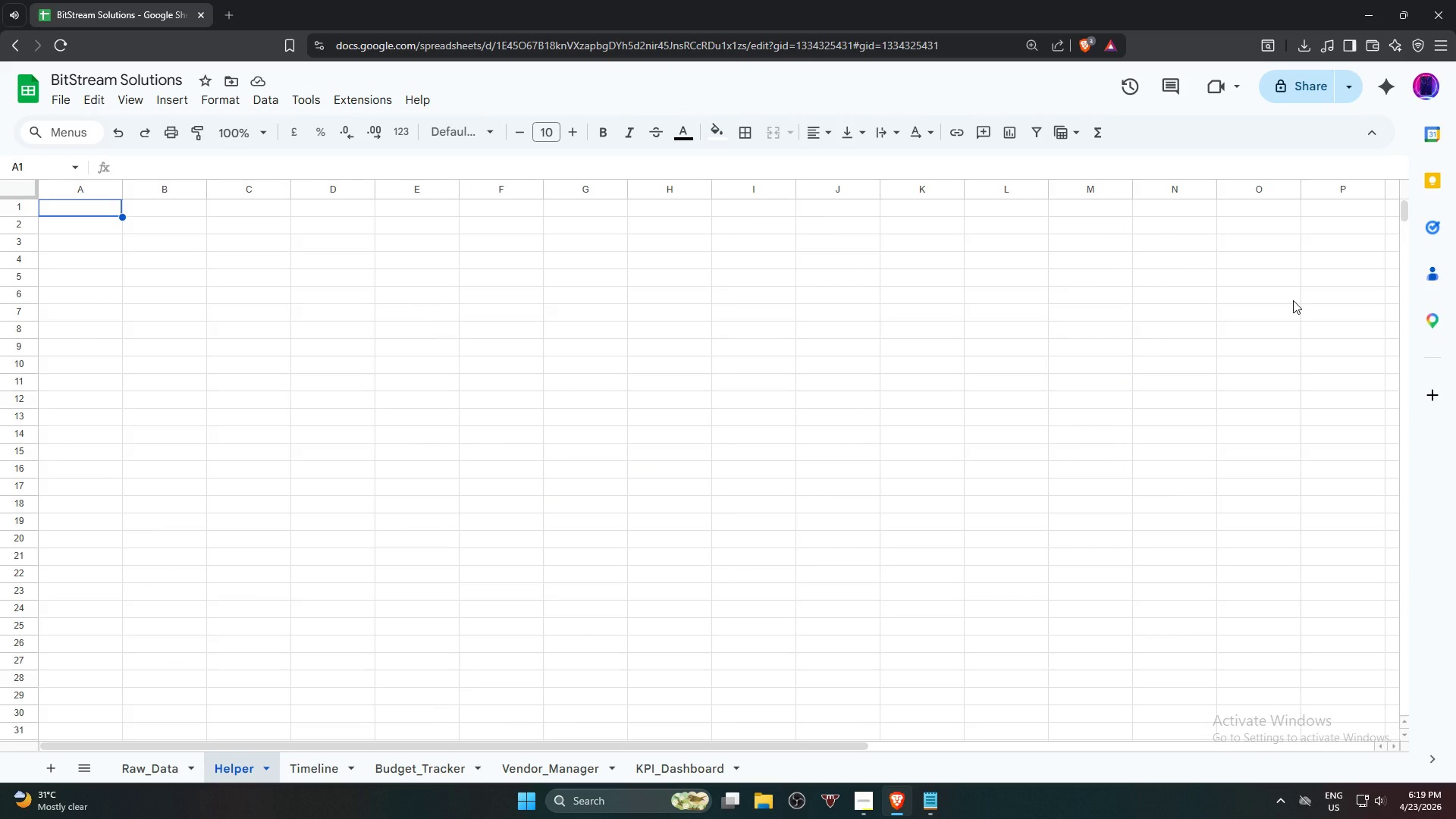 
type(Tt)
key(Backspace)
type(otal Estimated)
 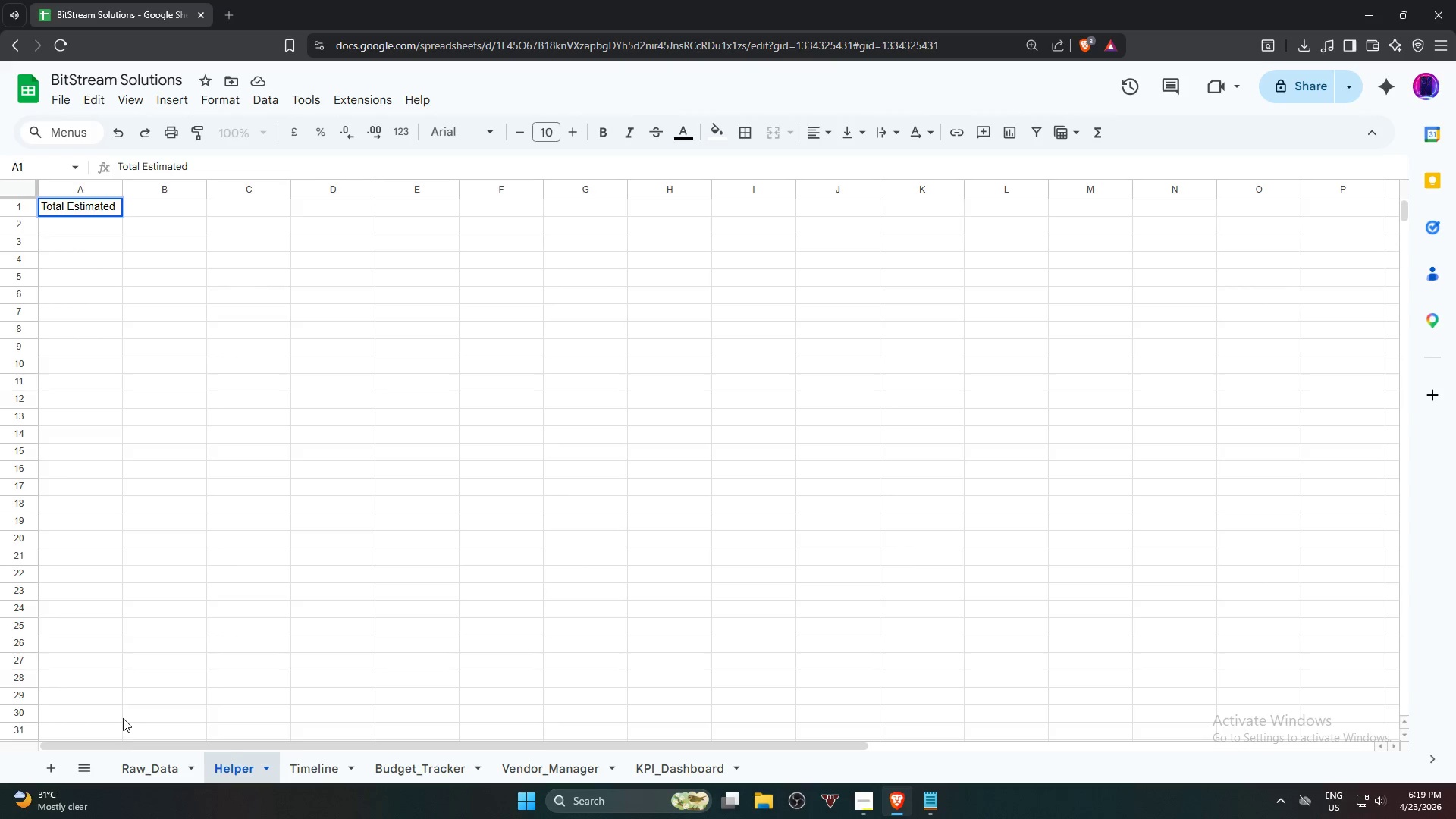 
key(Enter)
 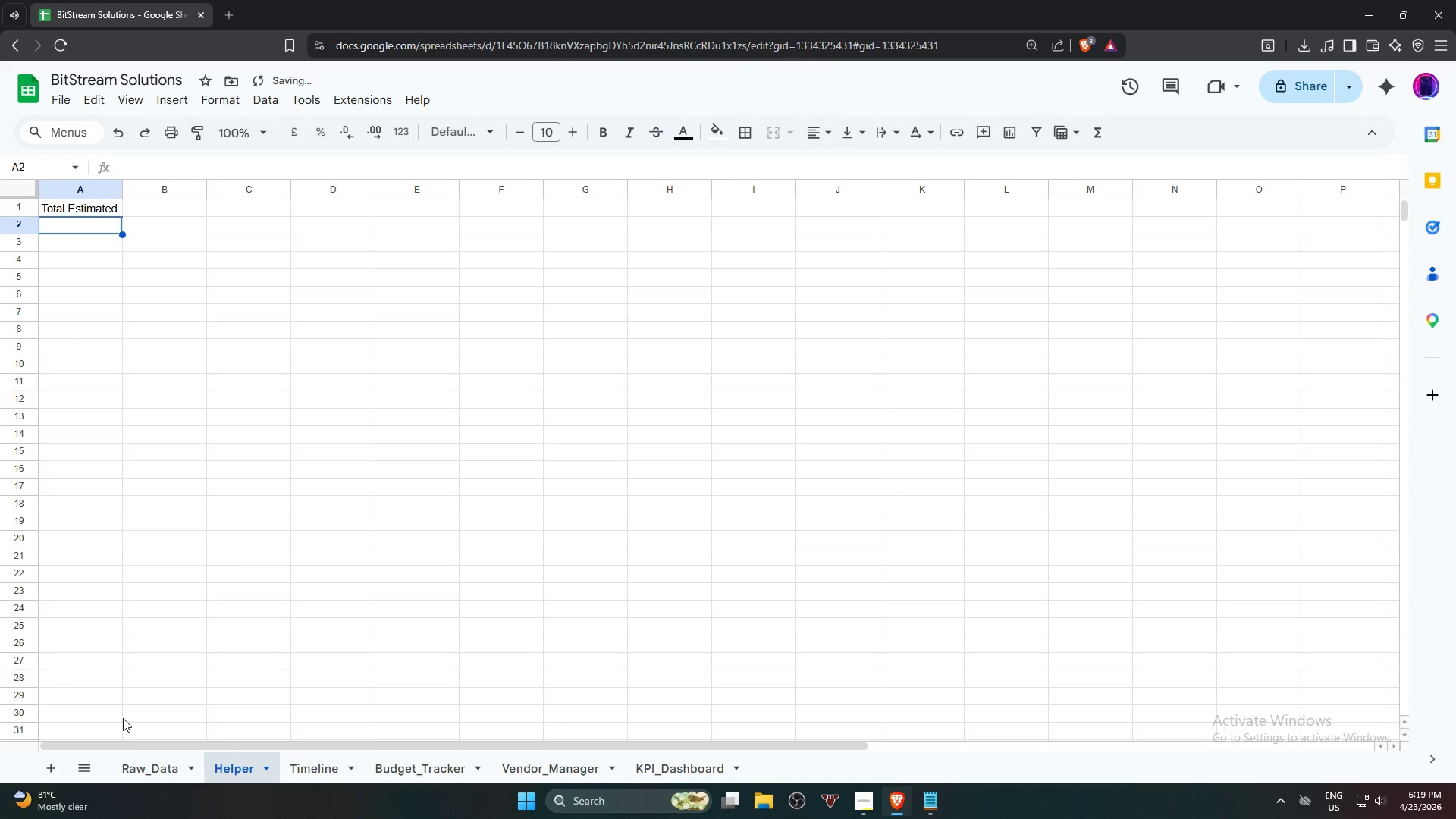 
type(Total Actual)
 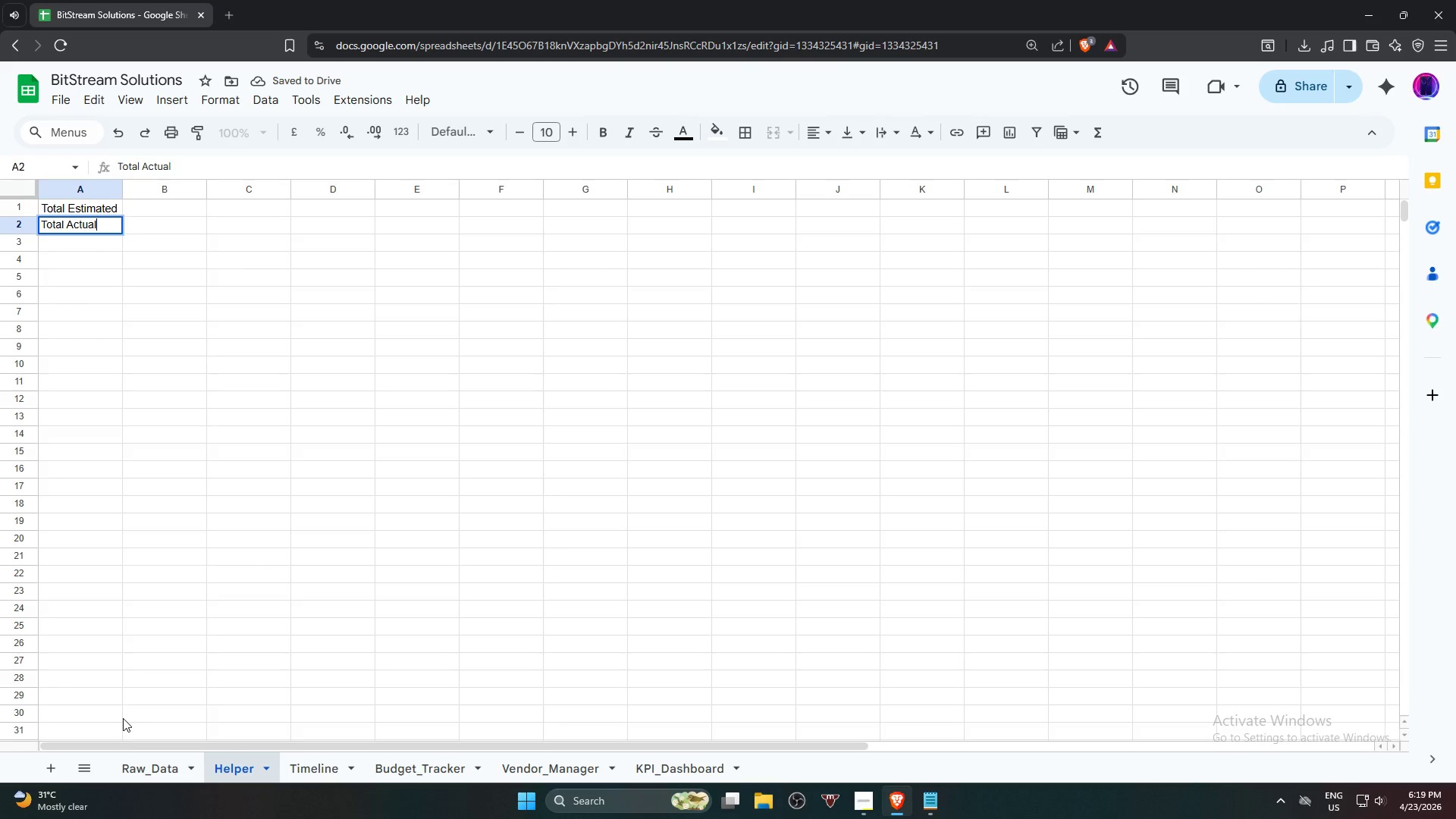 
key(Enter)
 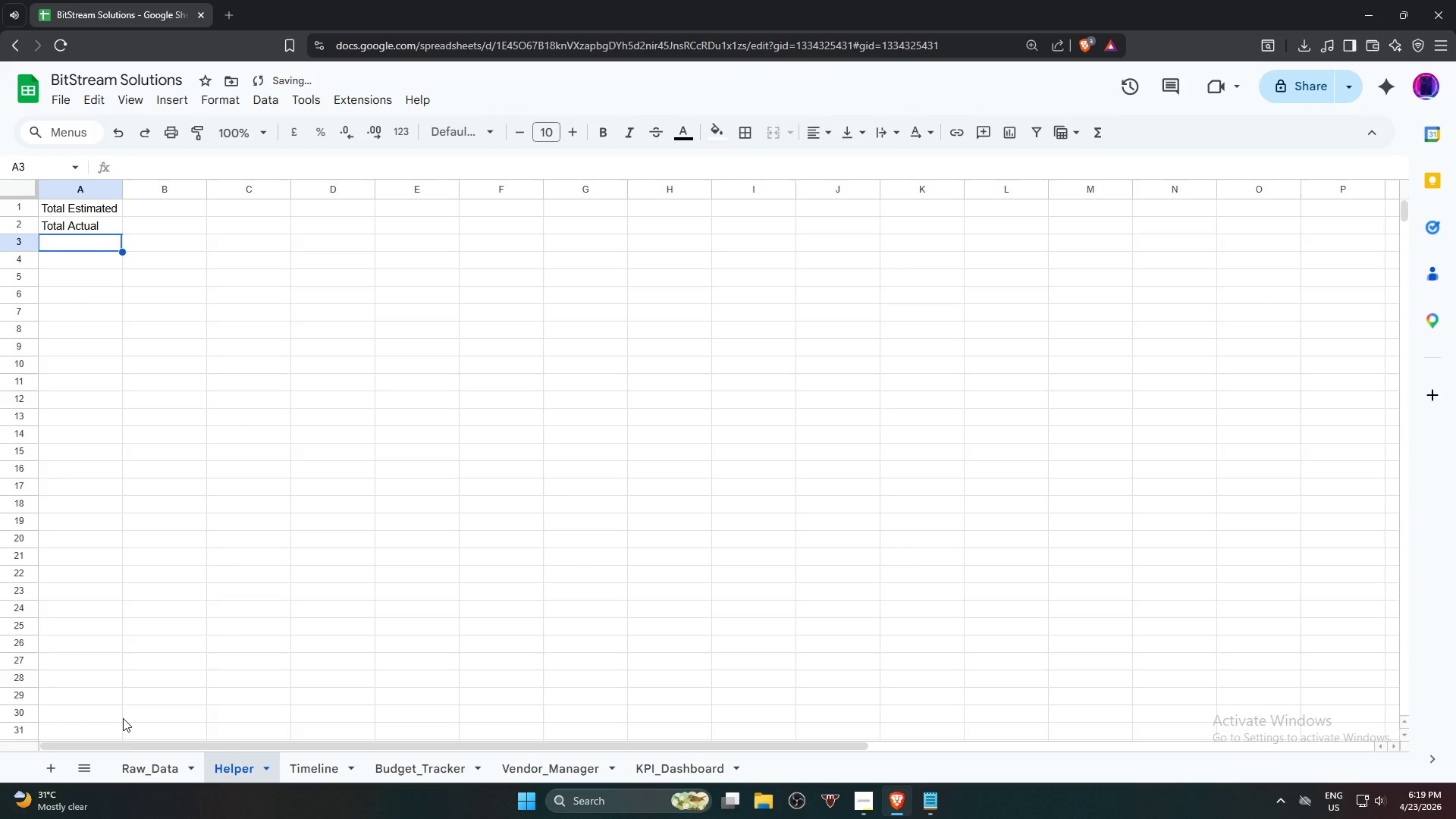 
type(Total Tasks)
 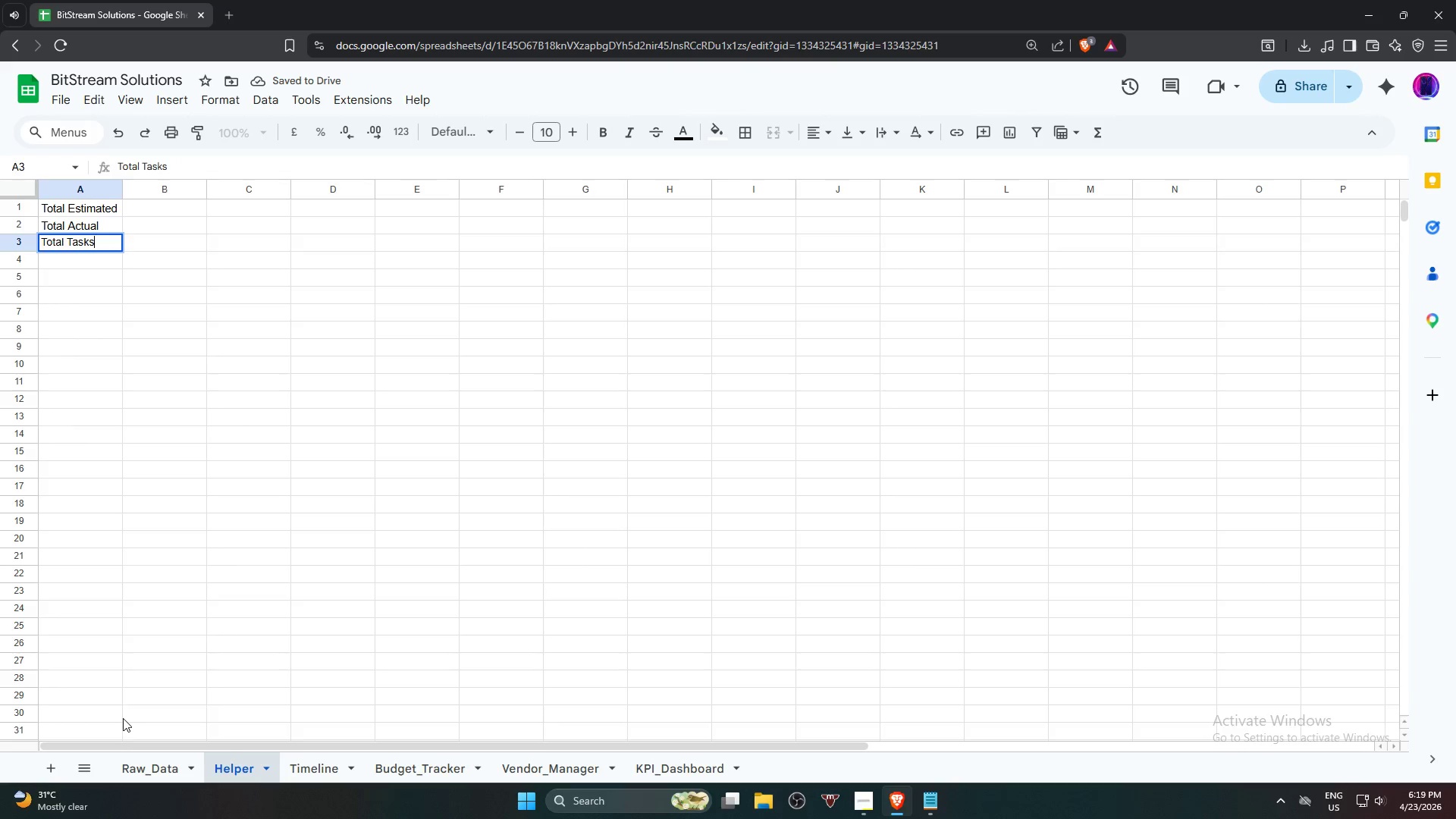 
key(Enter)
 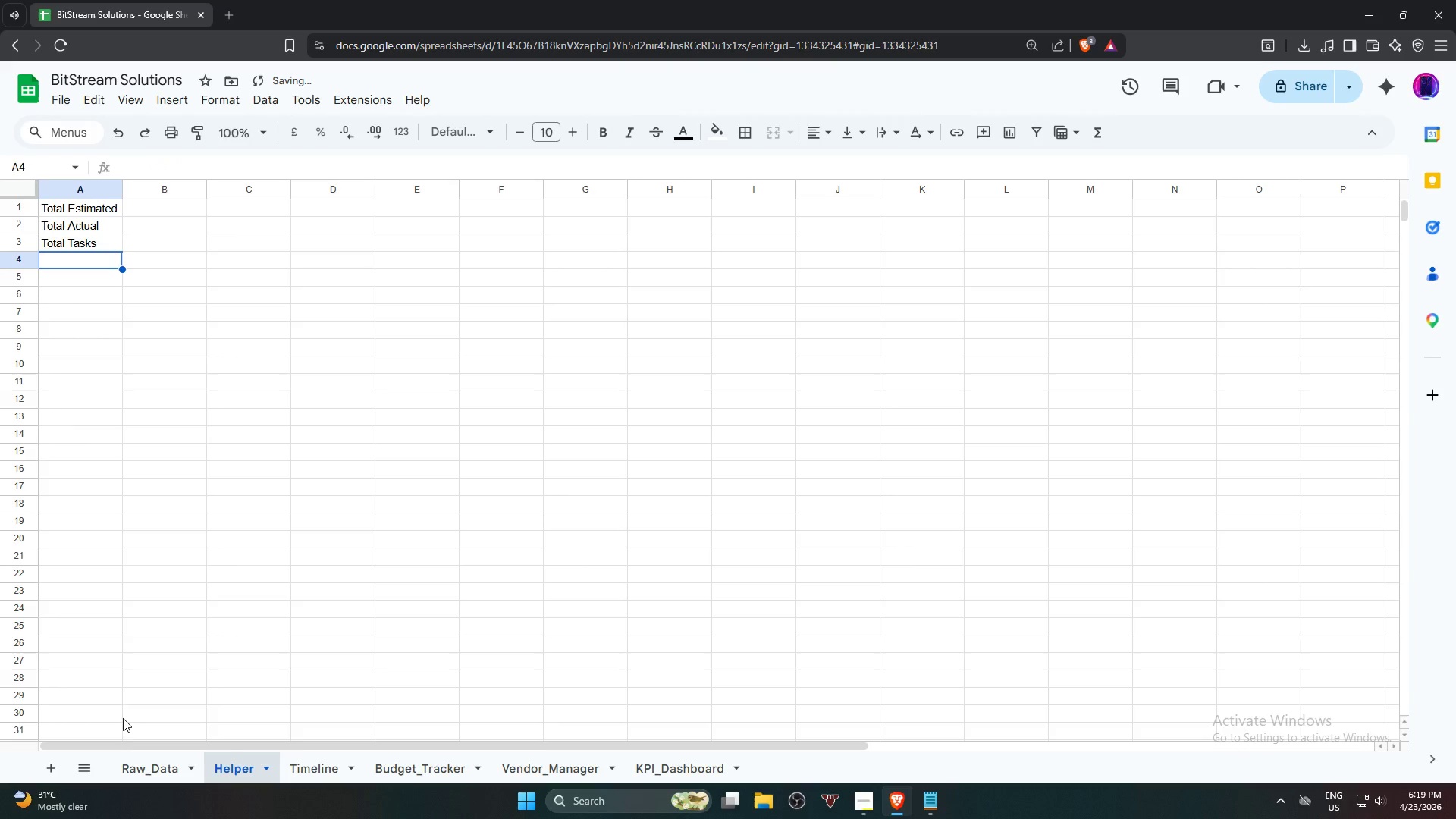 
type(Completed Task)
 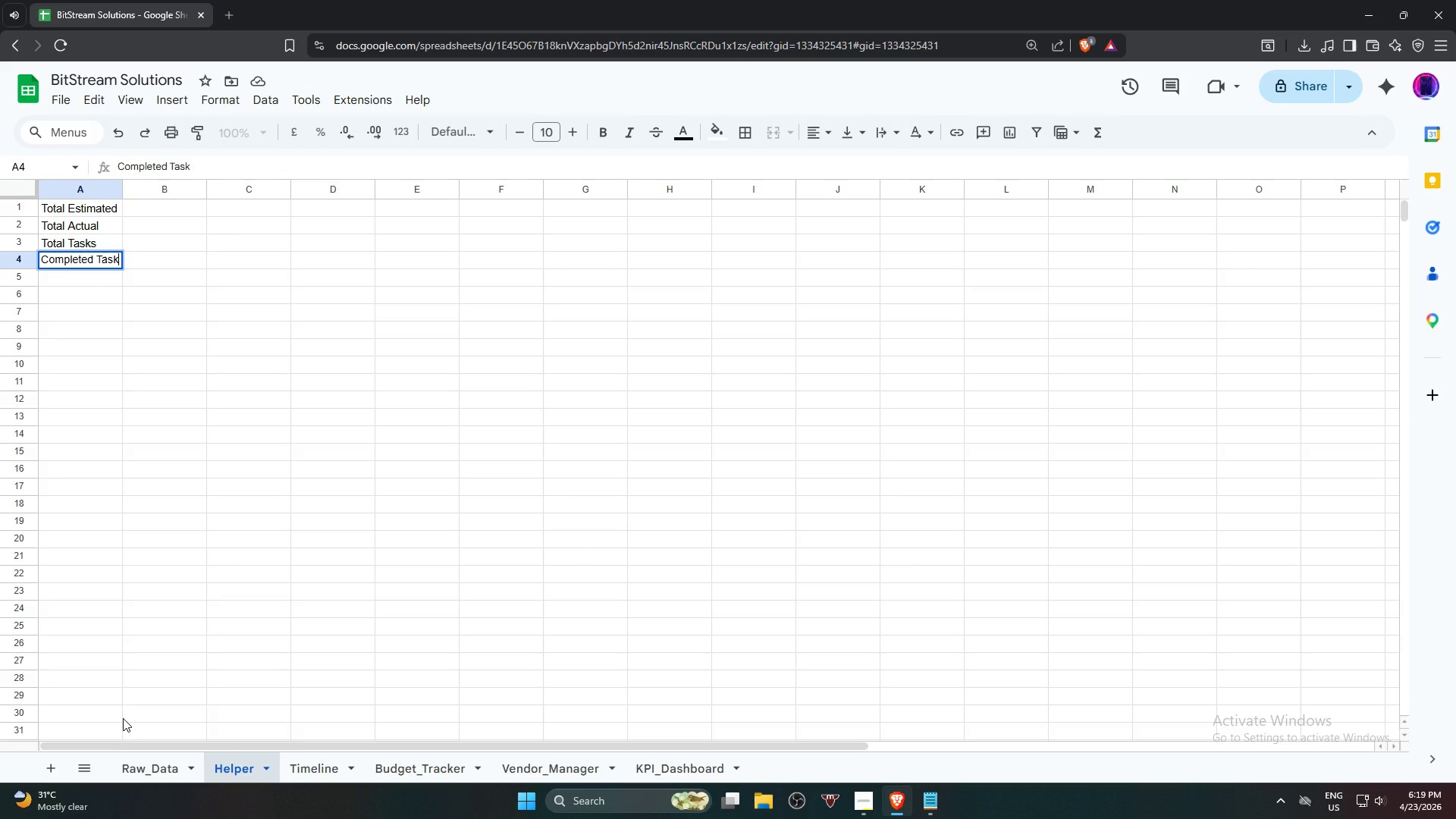 
key(Enter)
 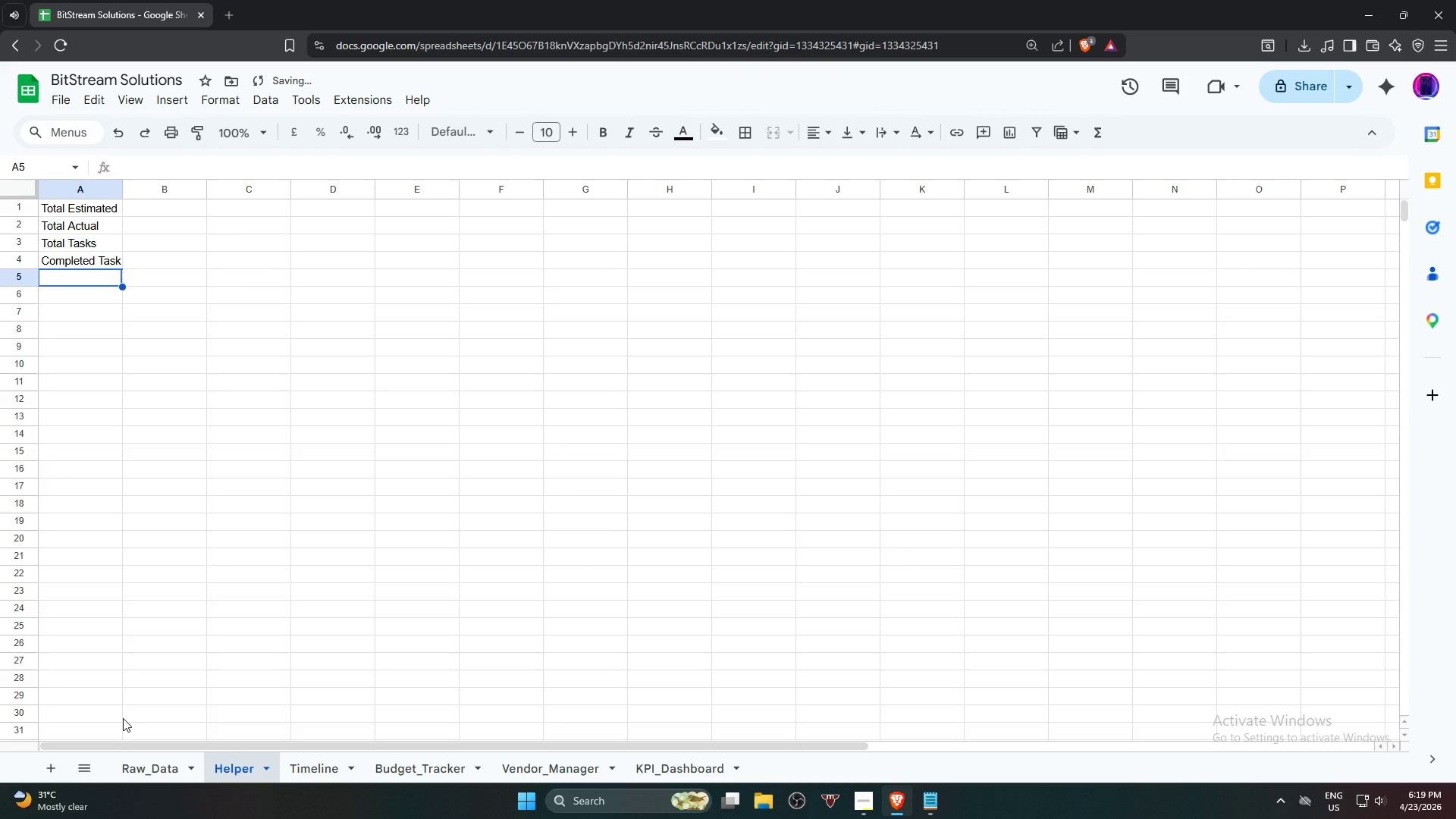 
type(Comp;l)
key(Backspace)
key(Backspace)
type(letion %)
 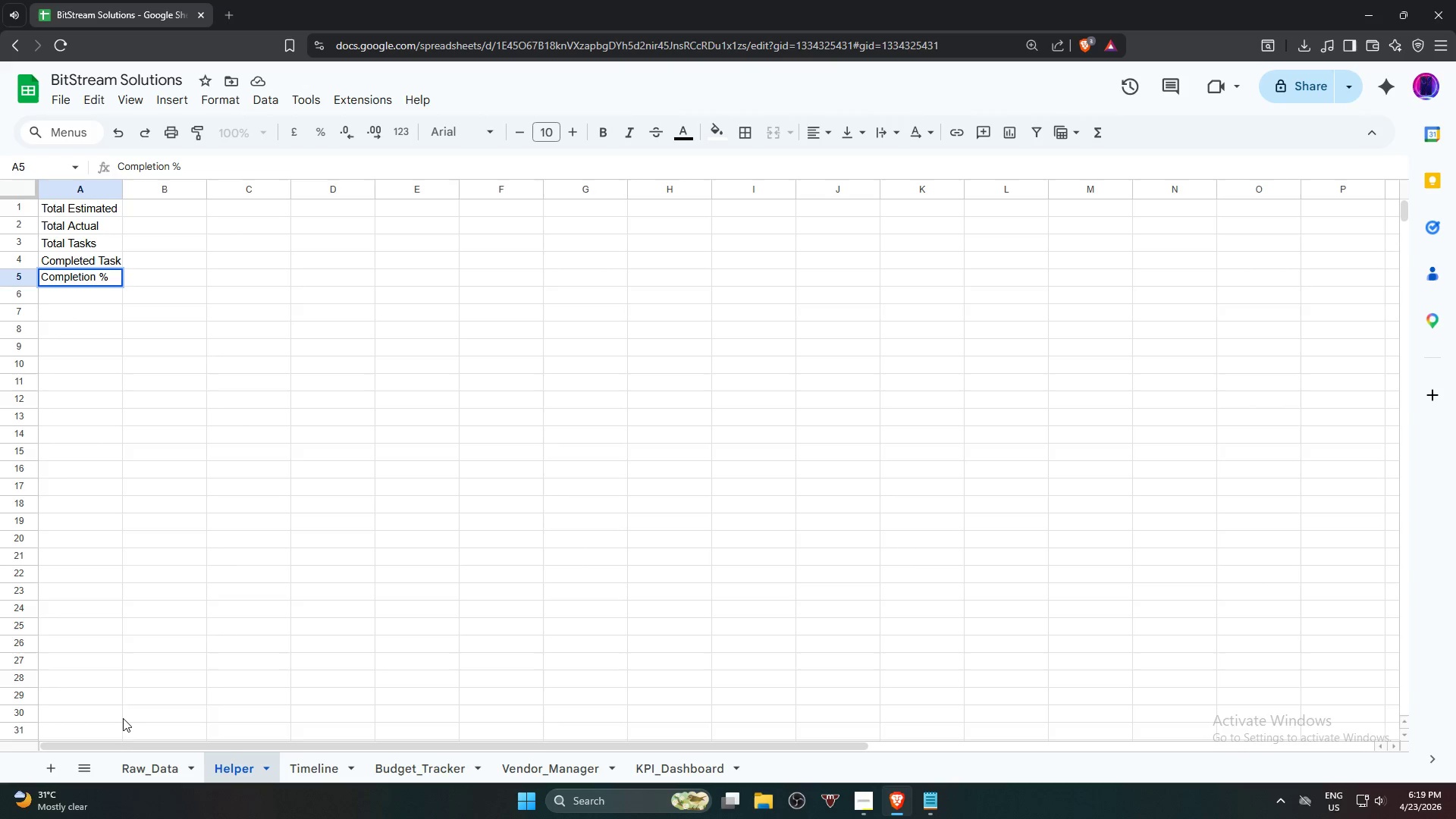 
key(ArrowDown)
 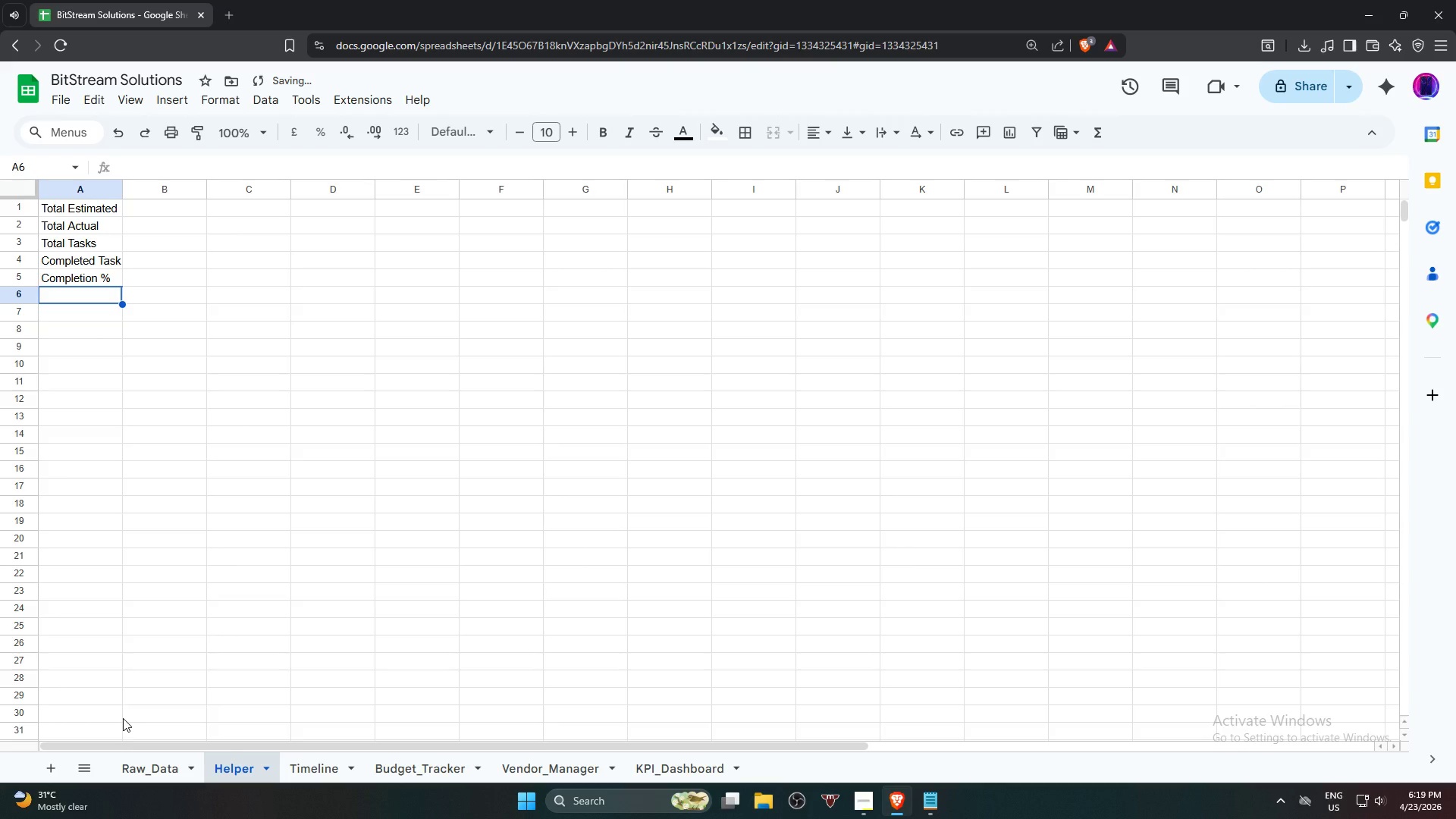 
key(ArrowUp)
 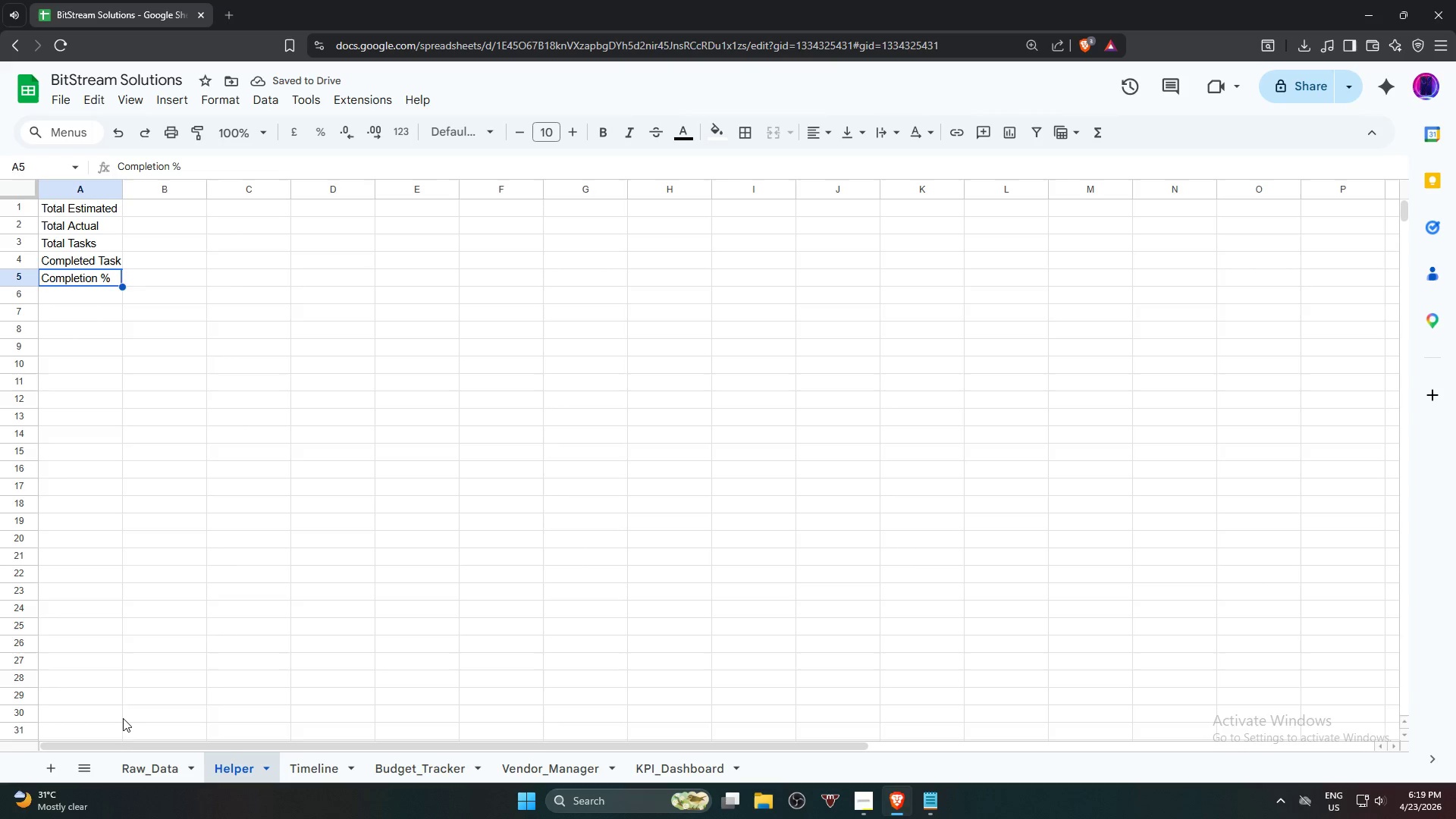 
key(ArrowUp)
 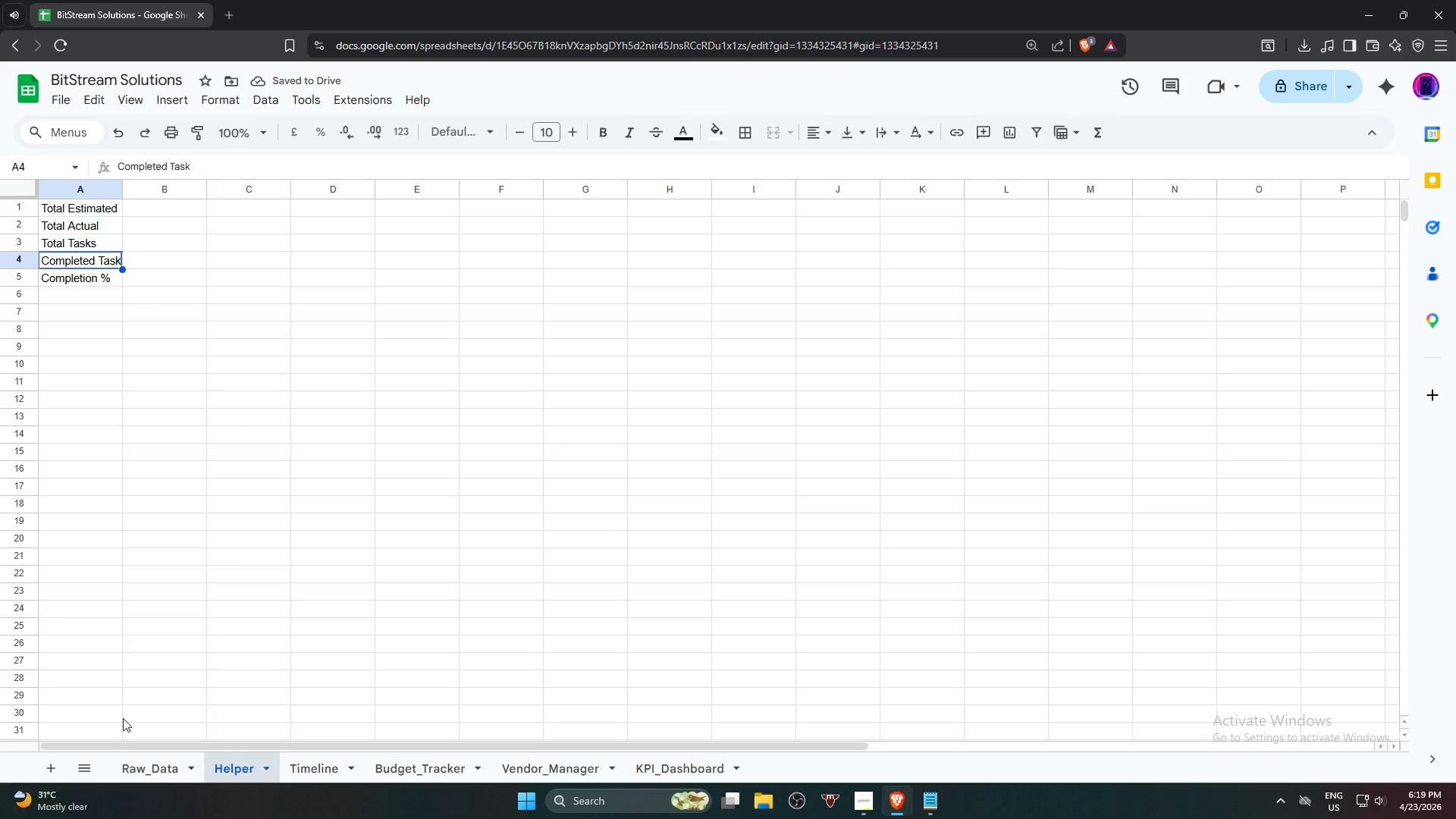 
key(ArrowUp)
 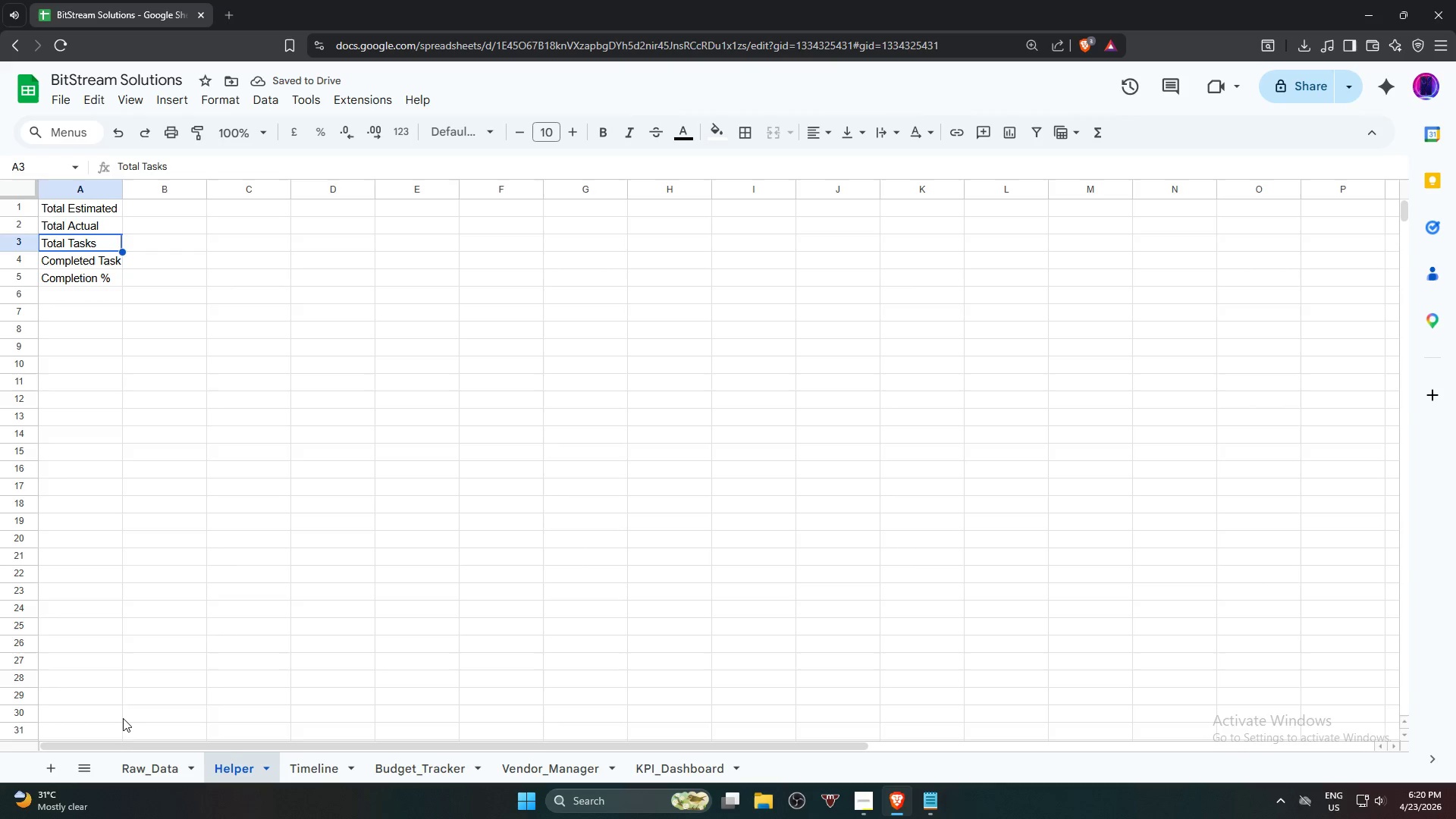 
key(ArrowUp)
 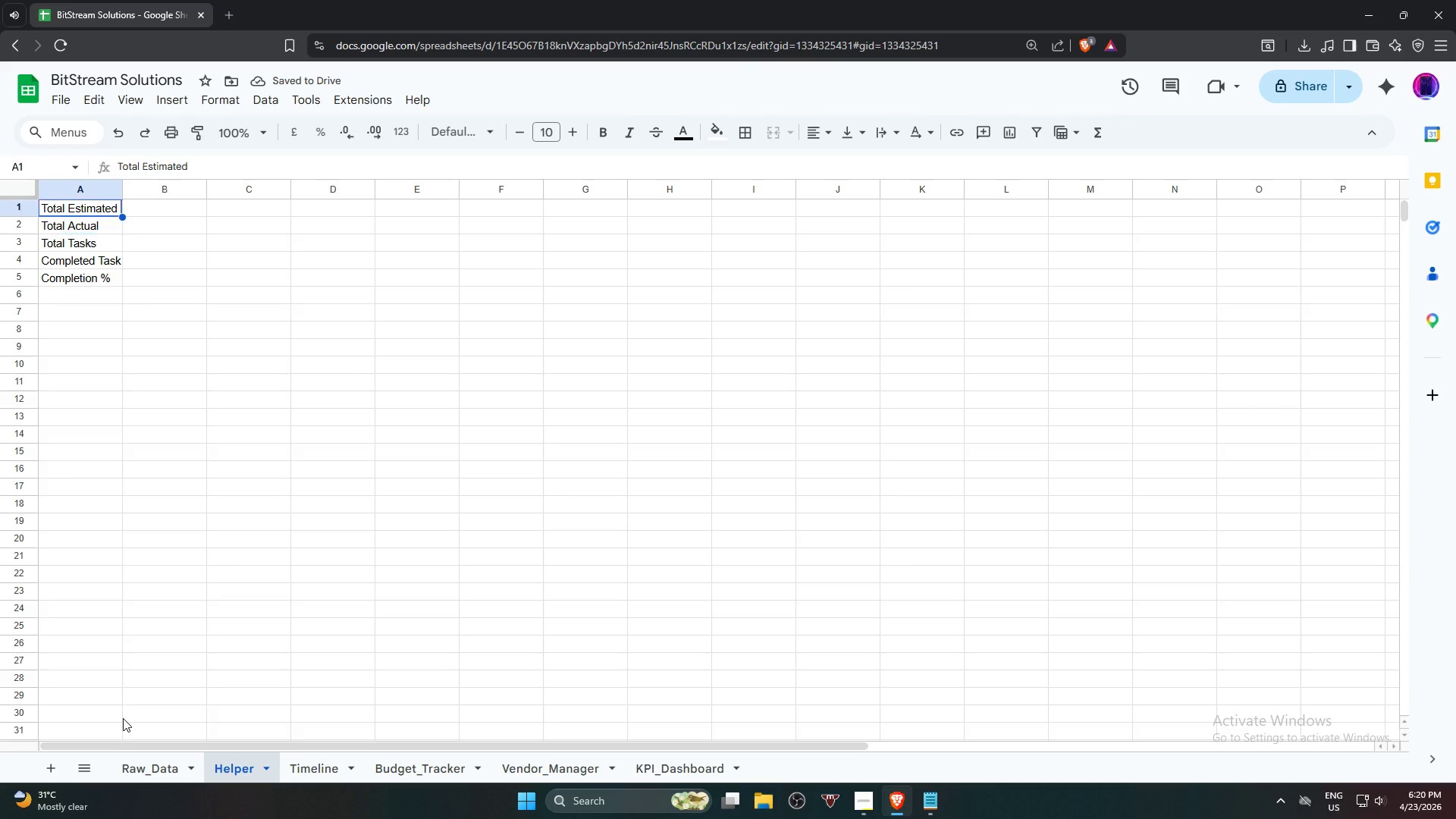 
key(ArrowUp)
 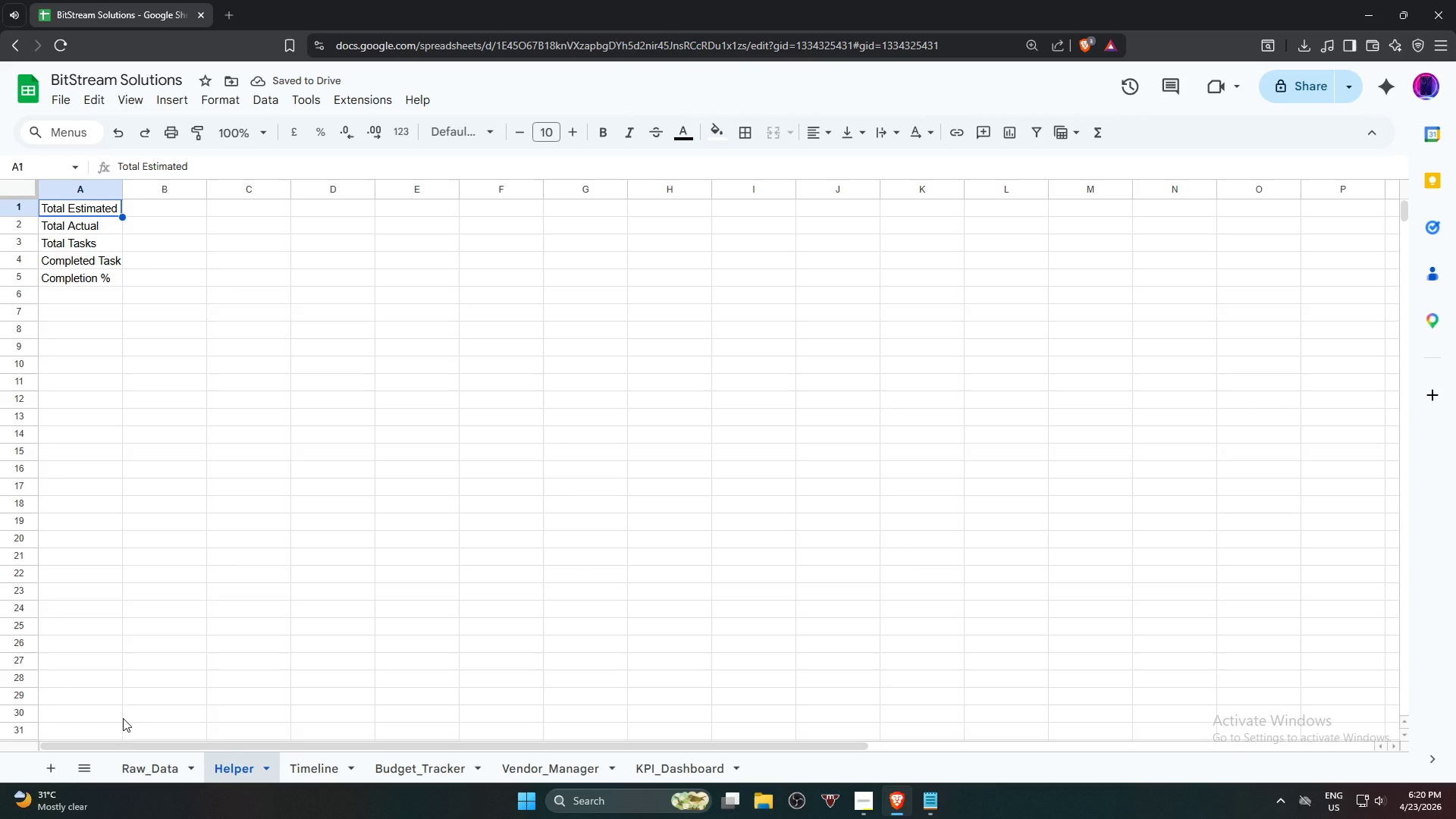 
key(ArrowDown)
 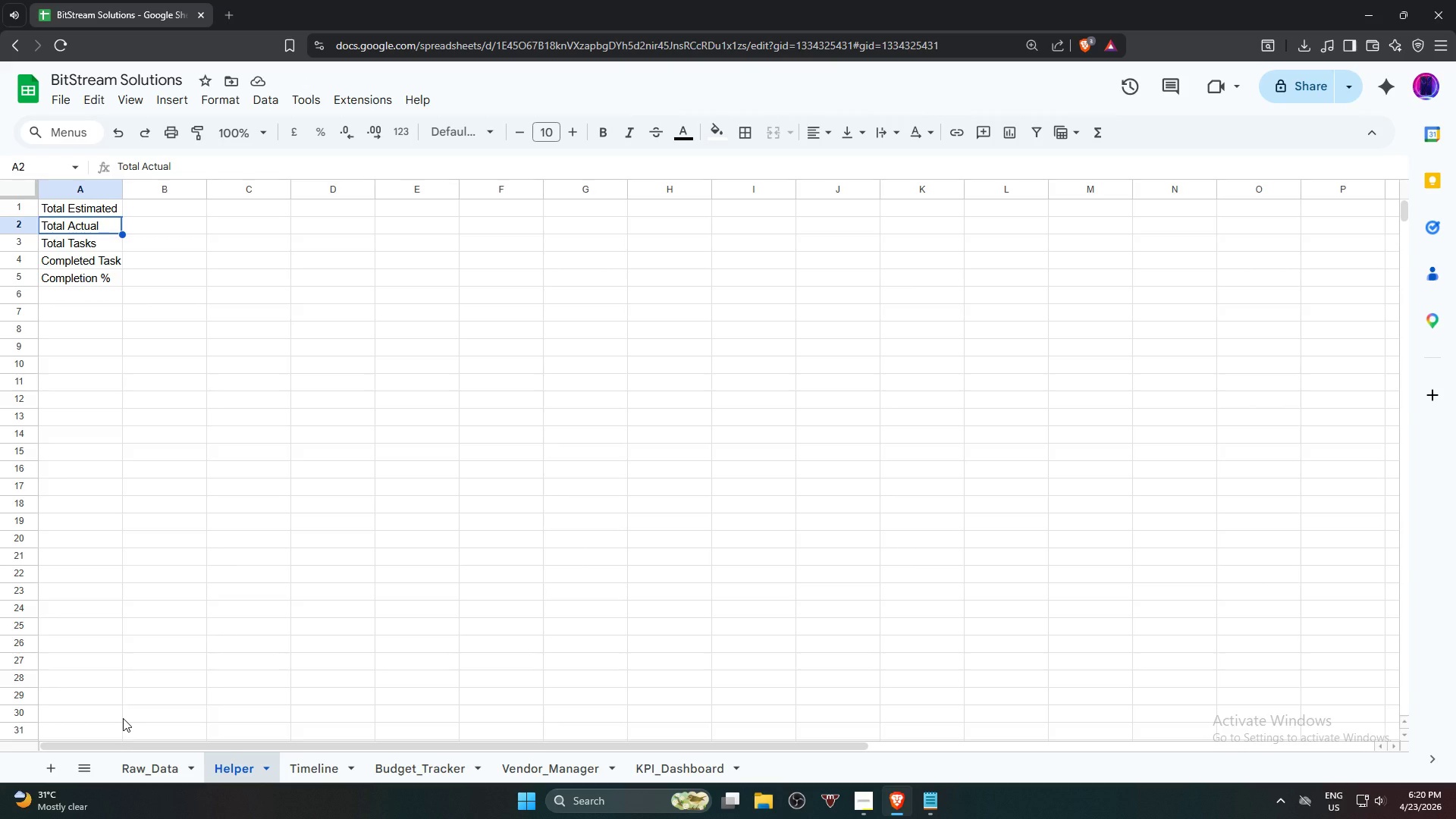 
key(ArrowDown)
 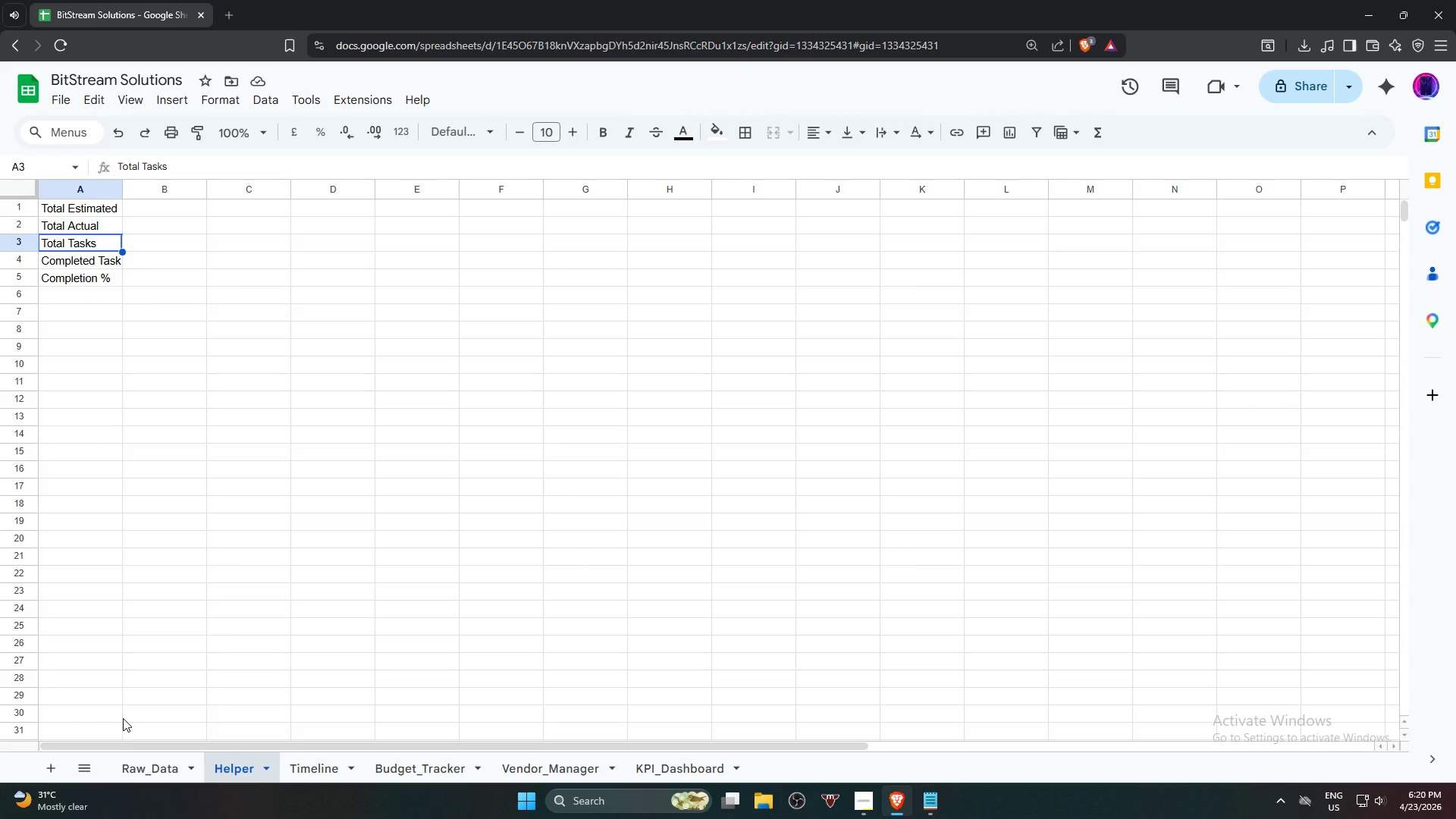 
key(ArrowDown)
 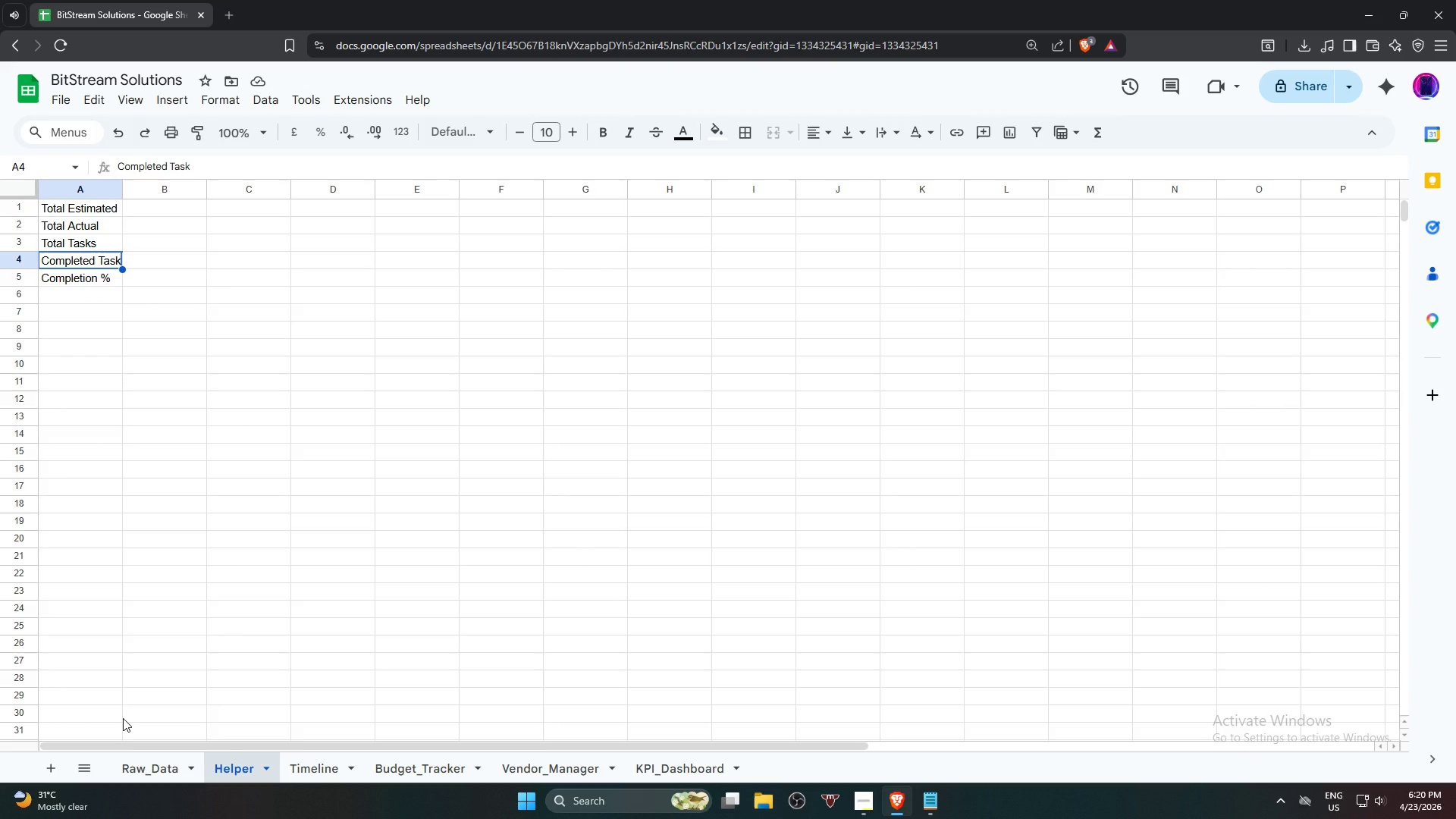 
key(ArrowDown)
 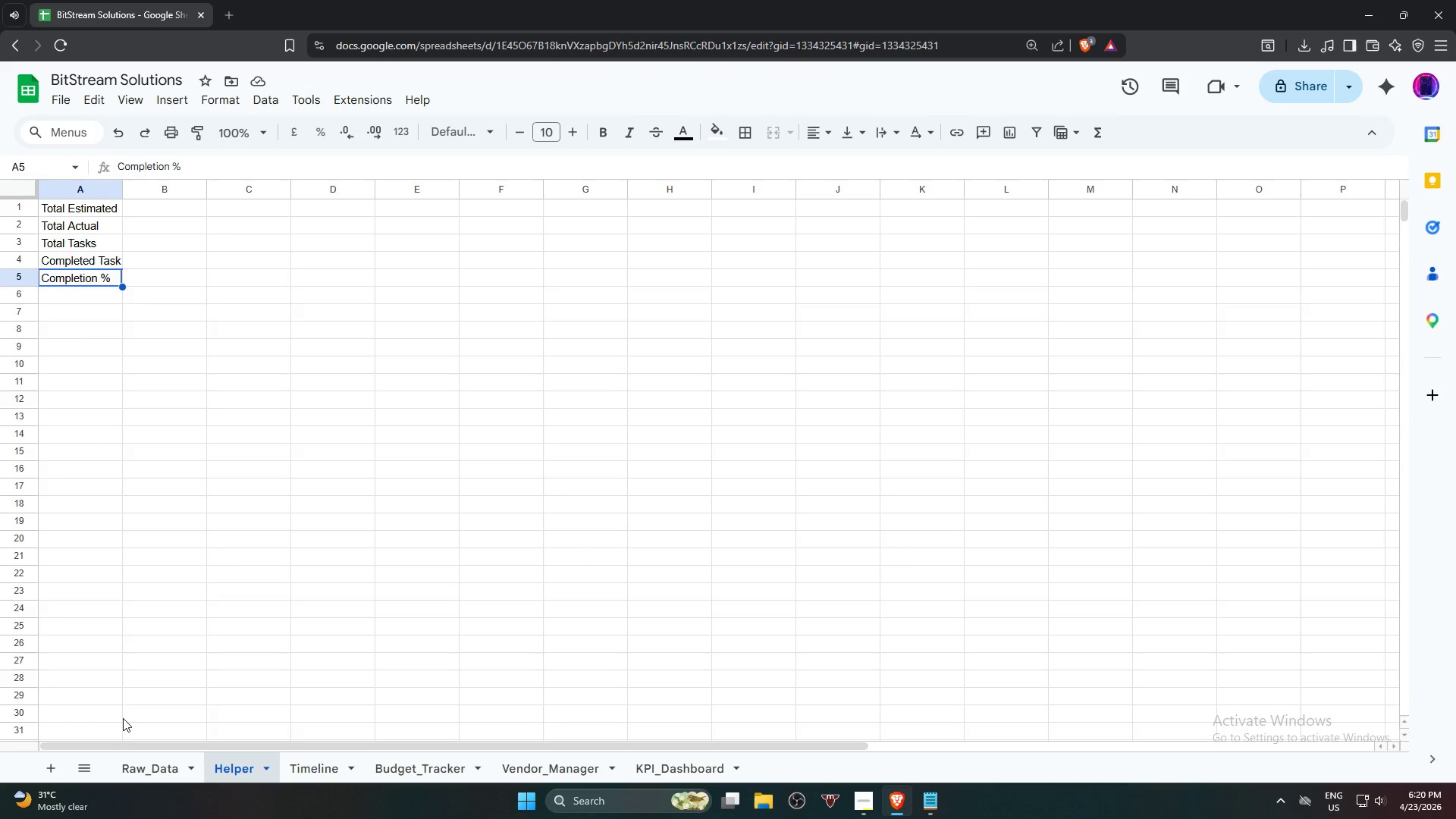 
key(ArrowDown)
 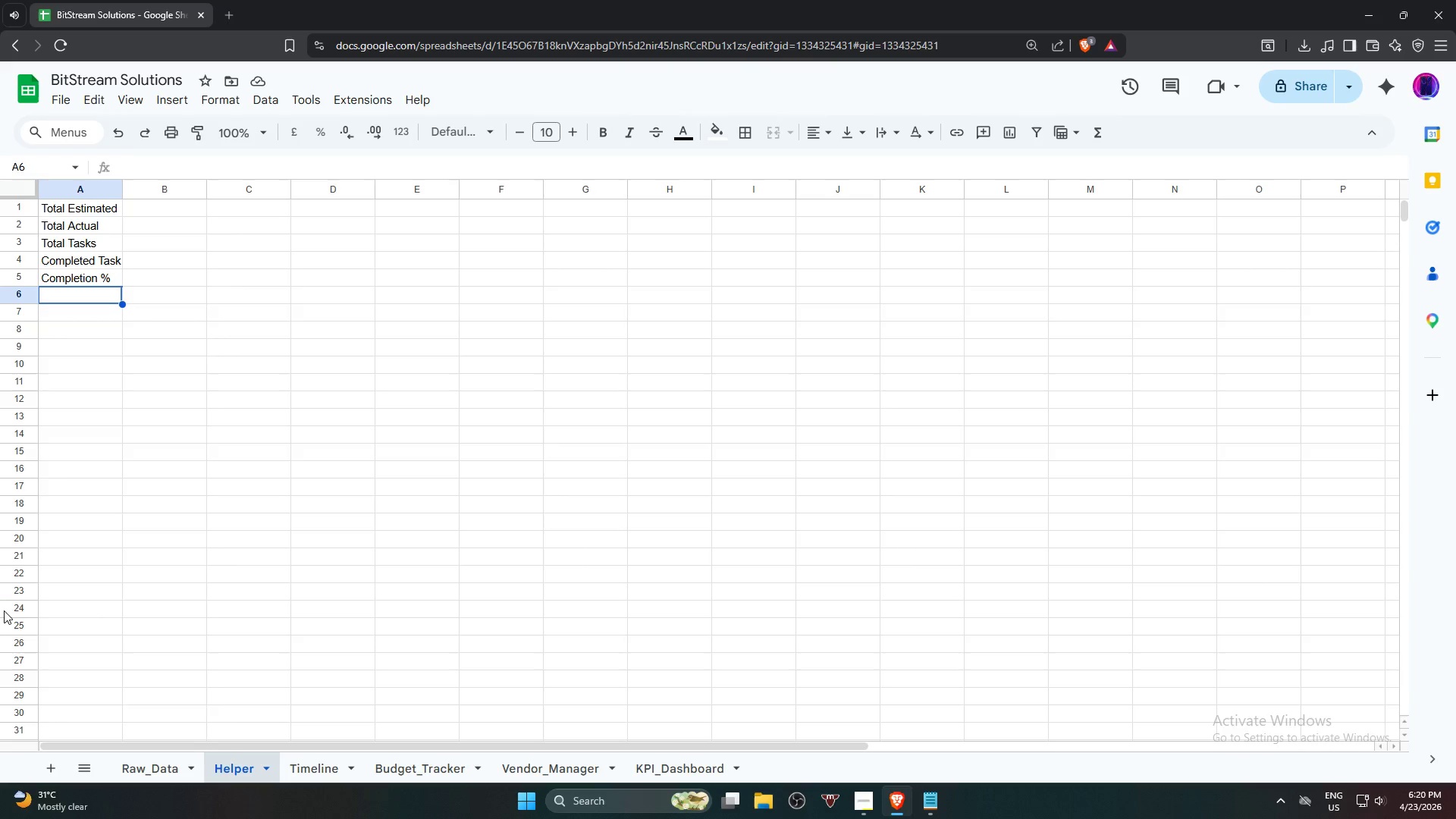 
wait(7.12)
 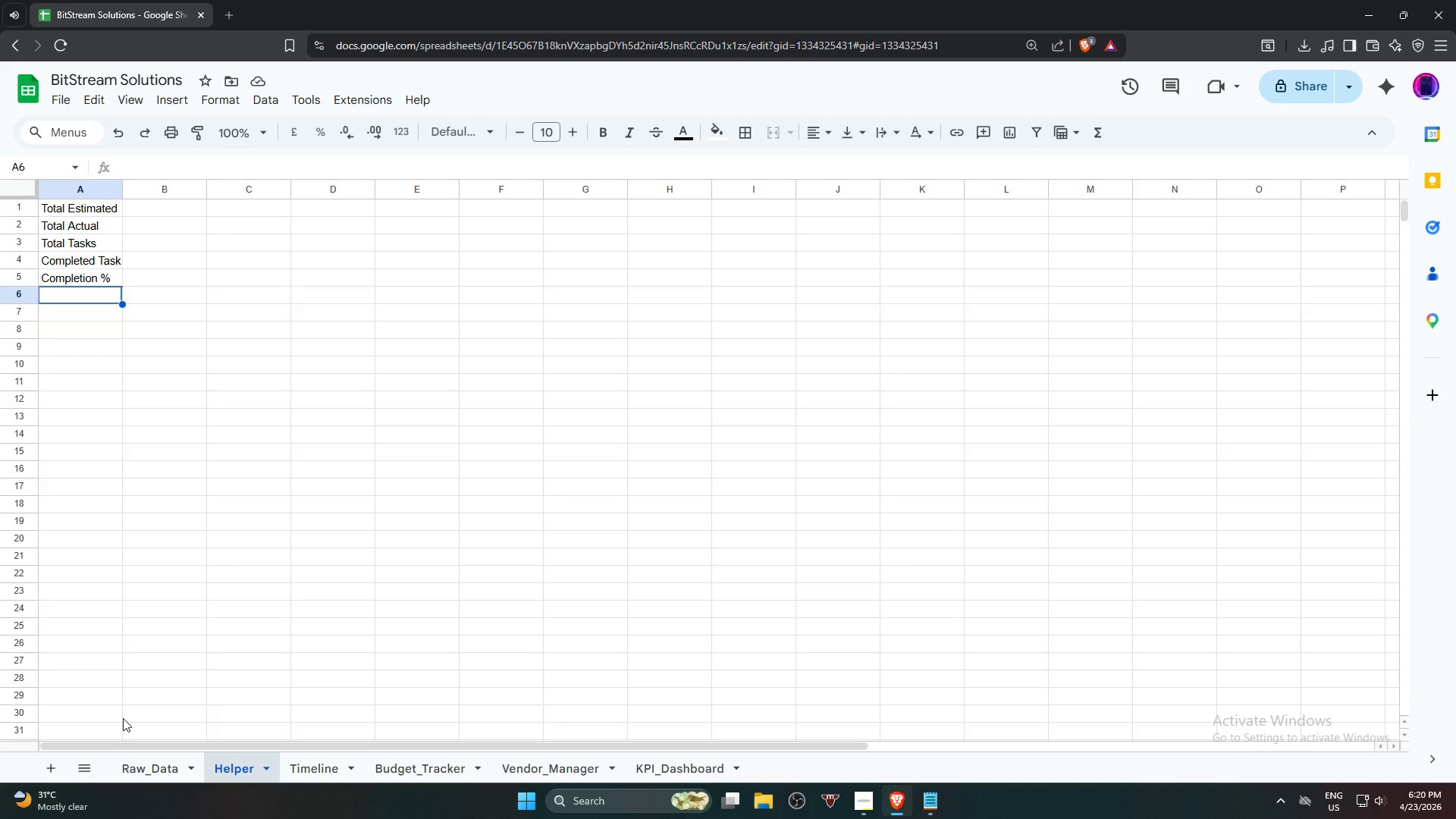 
hold_key(key=ShiftLeft, duration=0.84)
 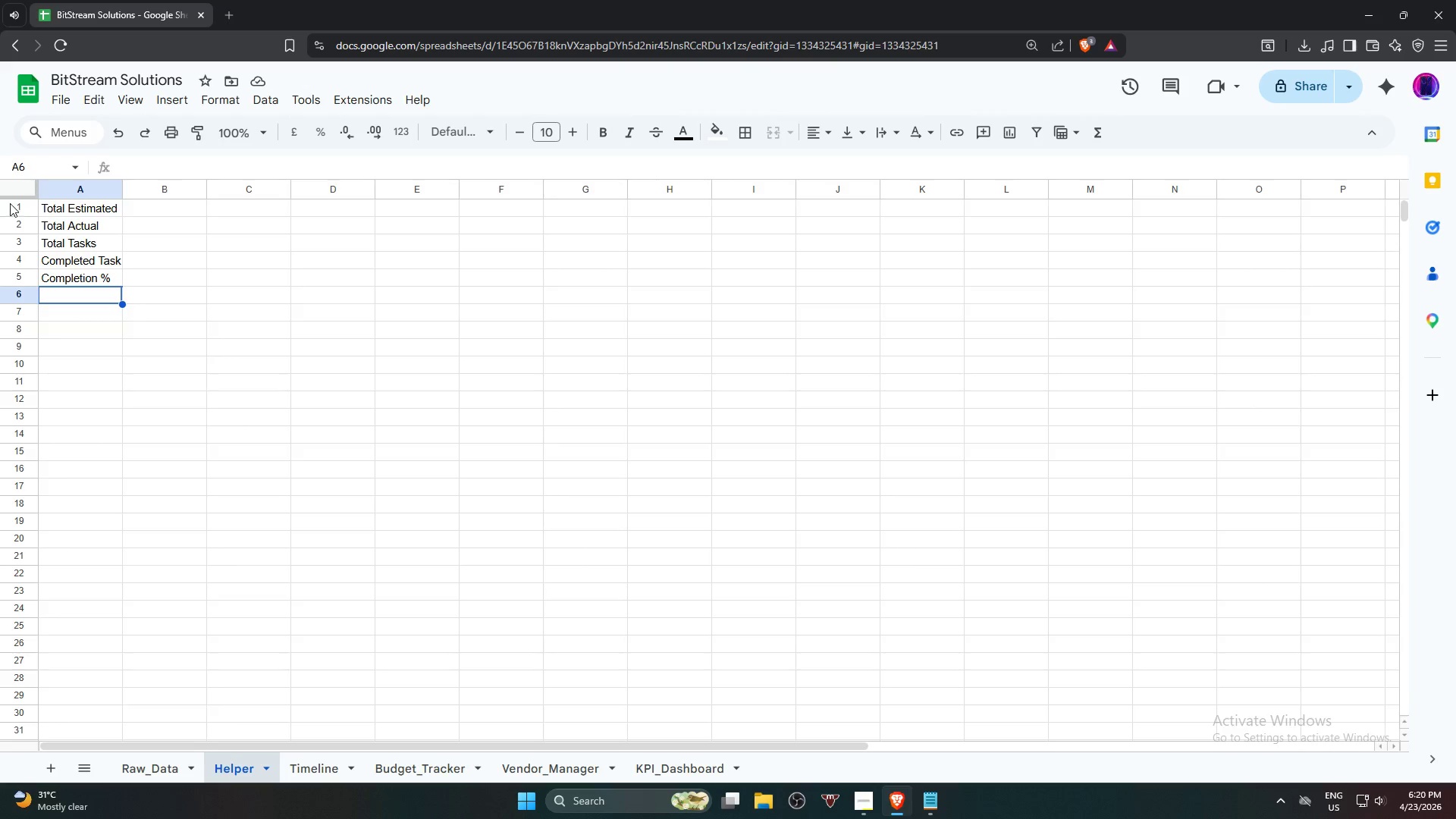 
left_click([10, 203])
 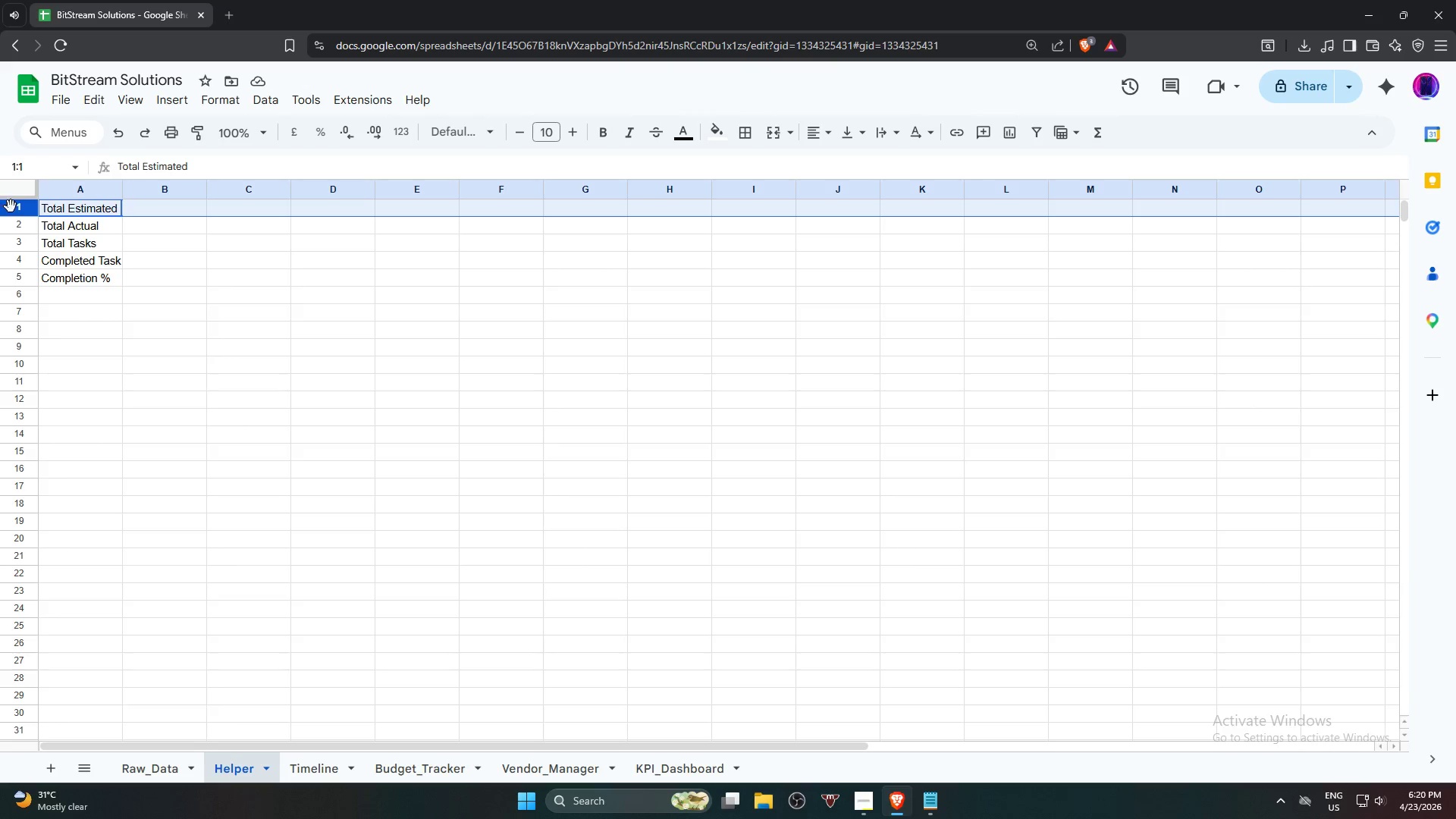 
right_click([12, 207])
 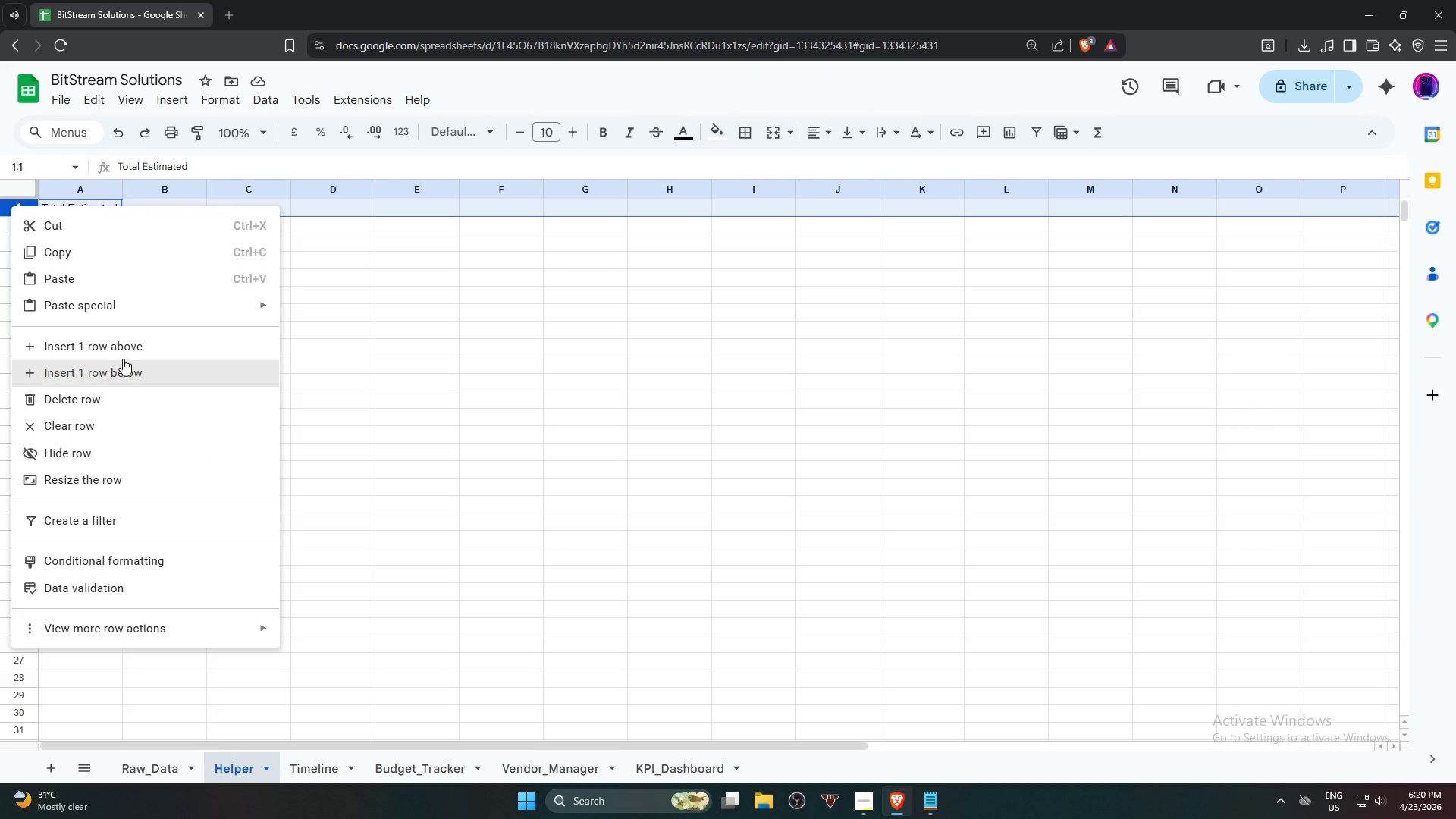 
left_click([128, 339])
 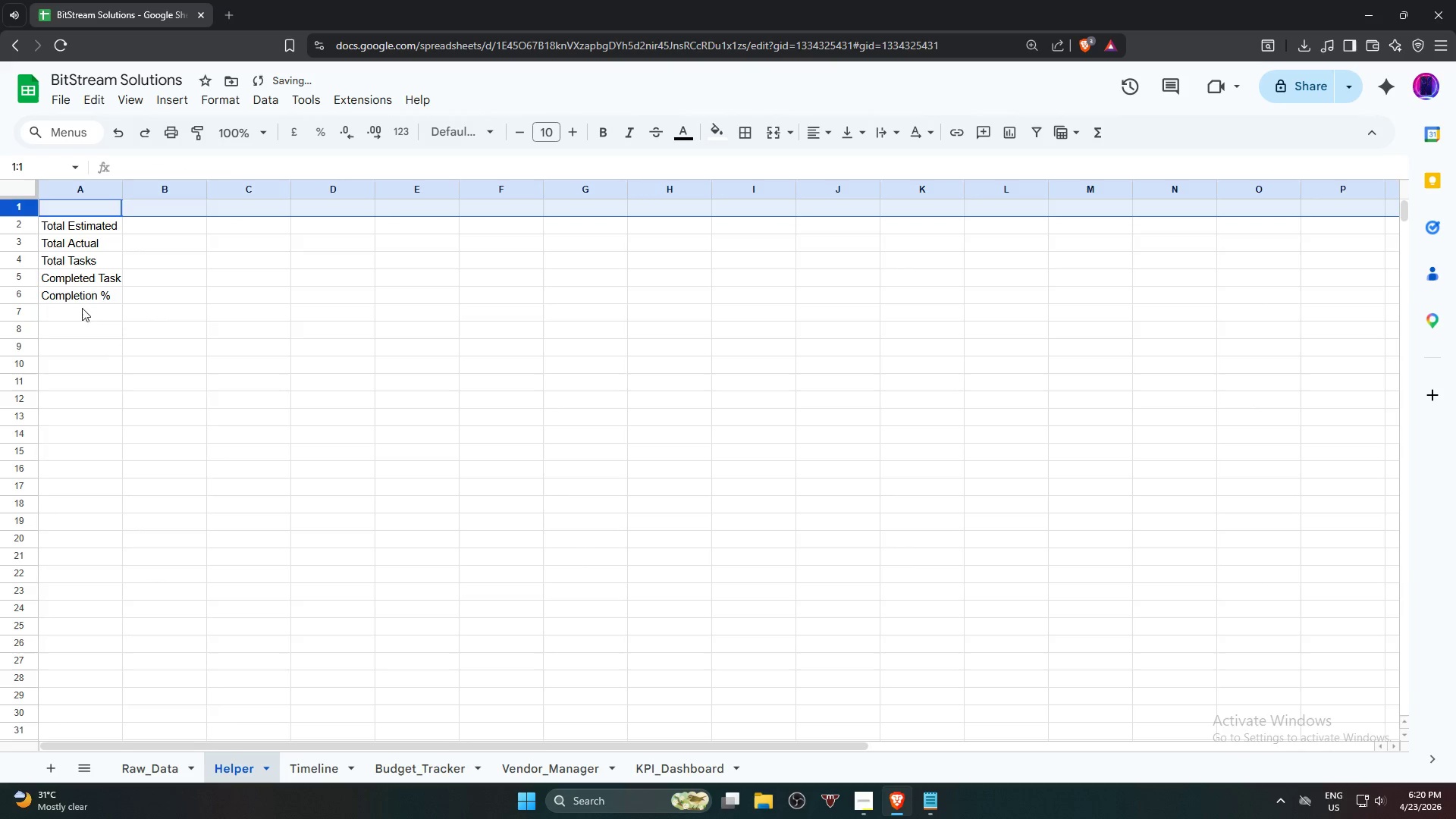 
left_click([85, 299])
 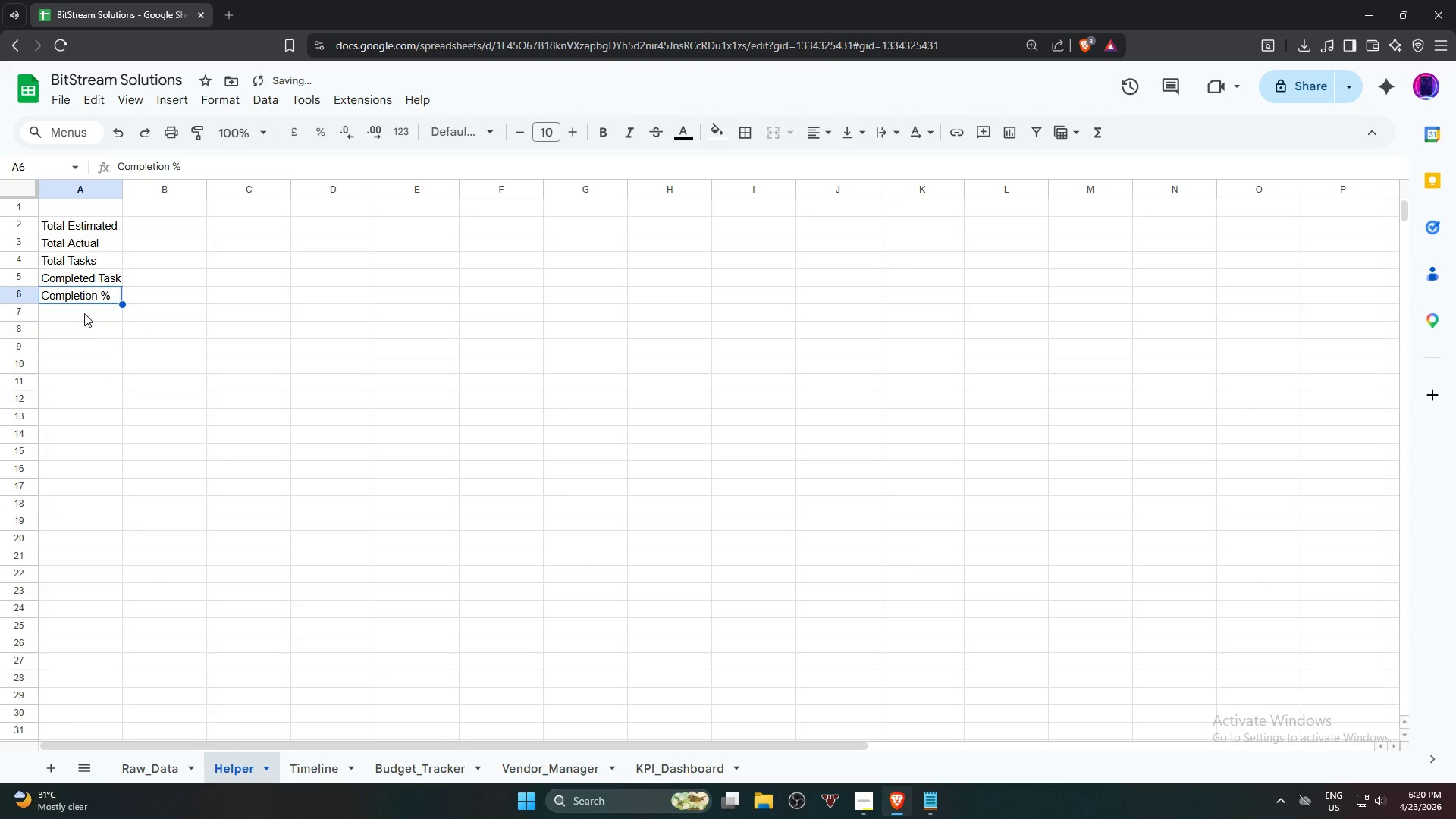 
left_click([85, 315])
 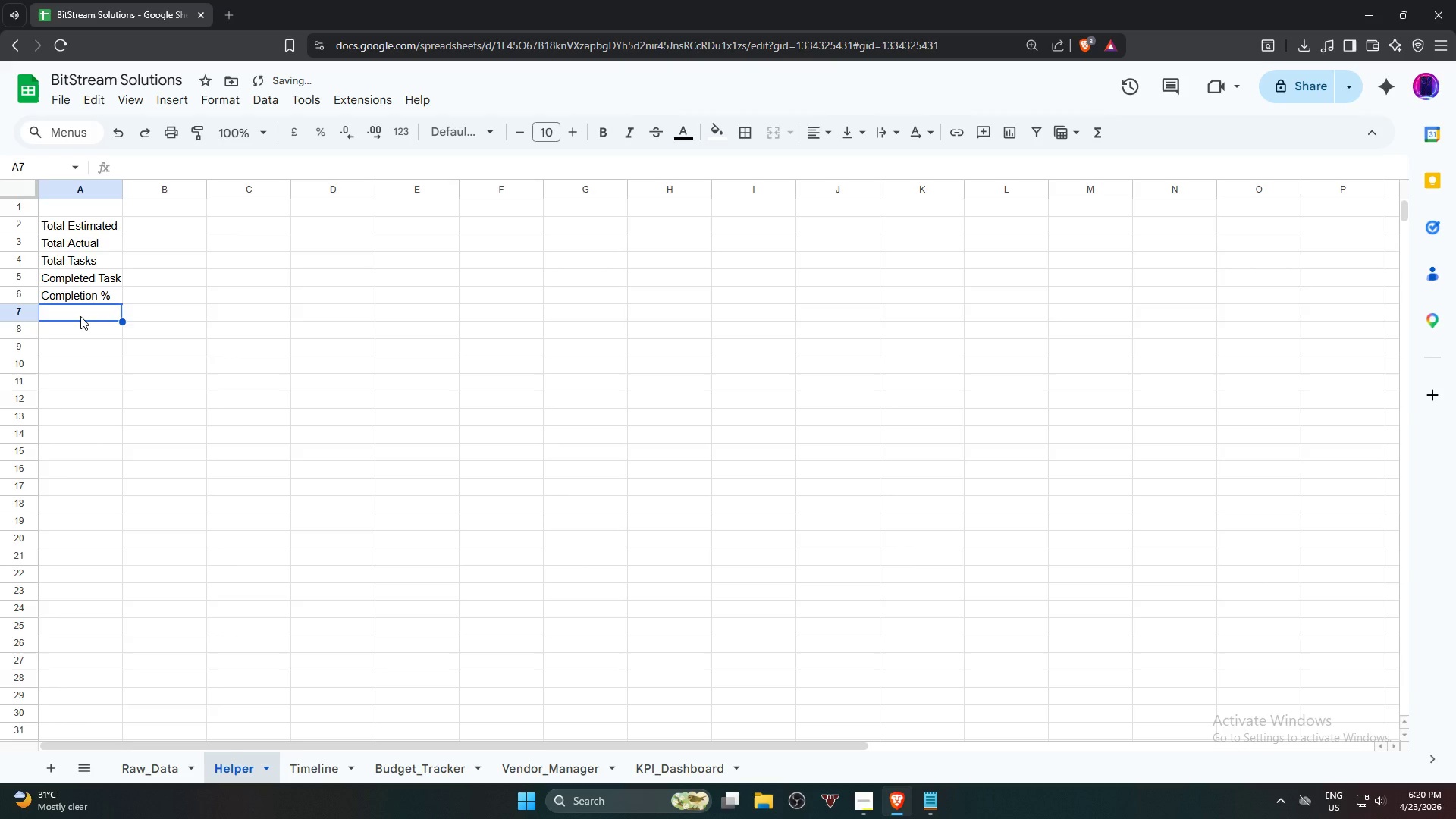 
type(Over Budget Task)
 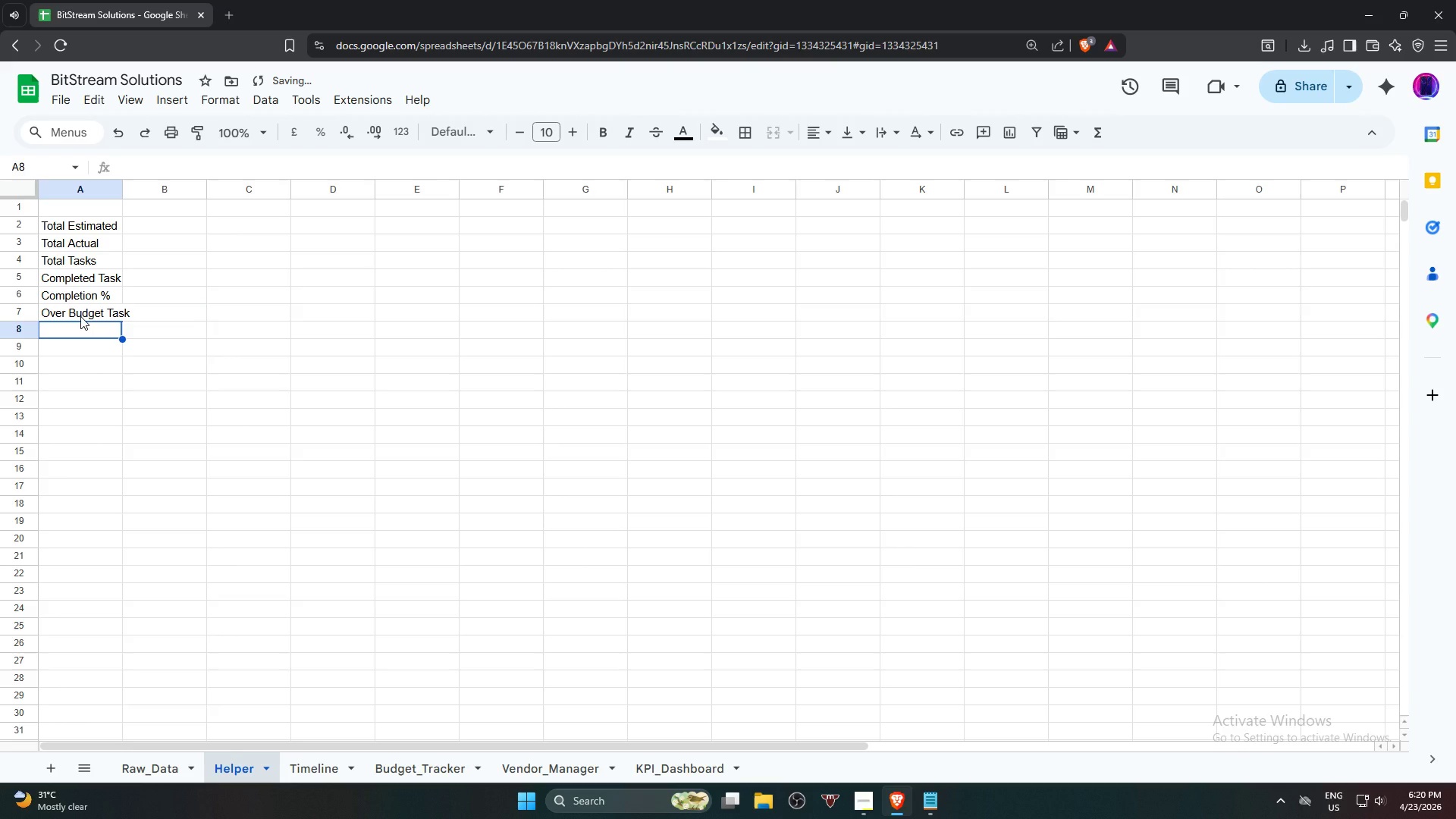 
 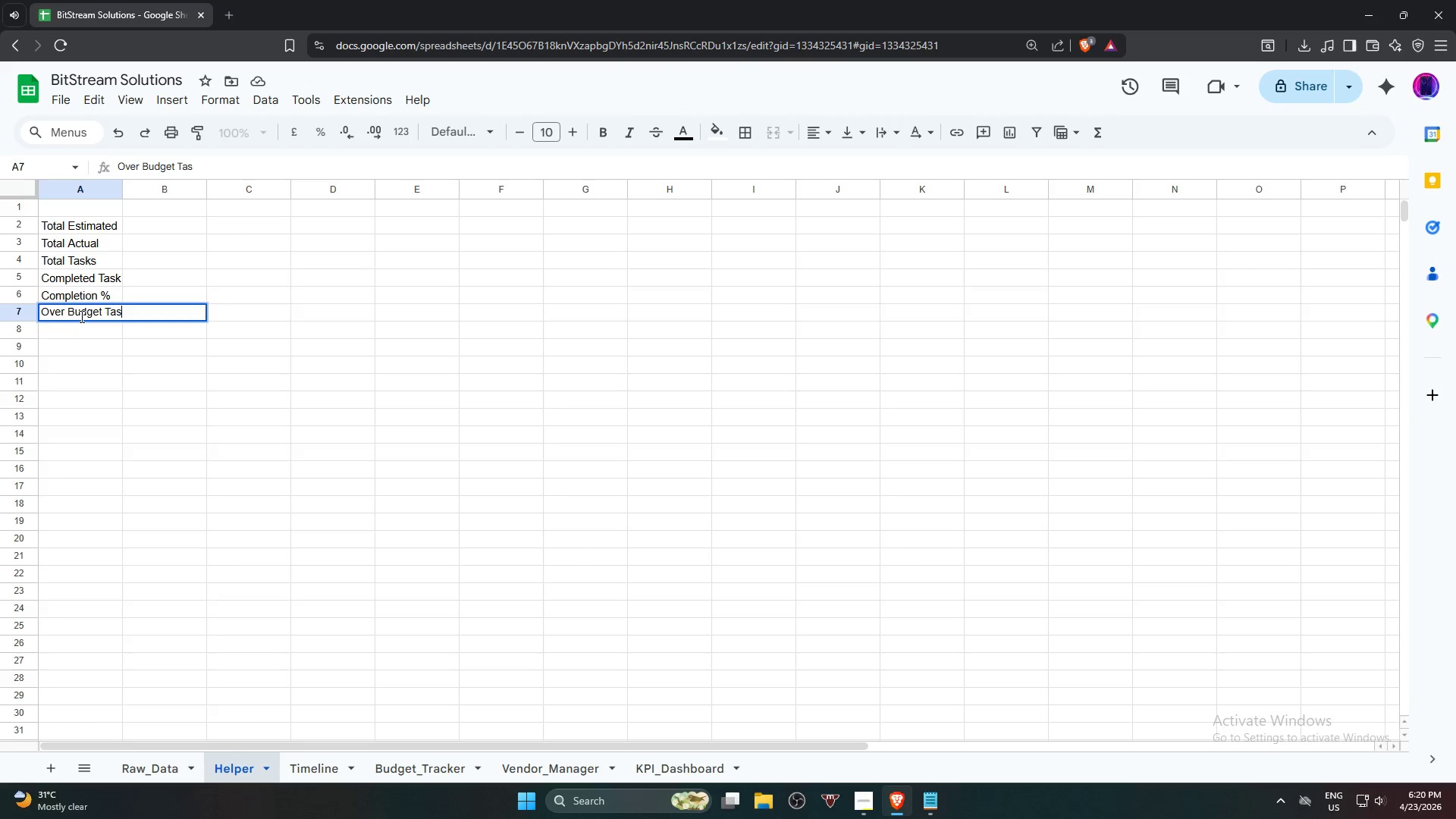 
key(Enter)
 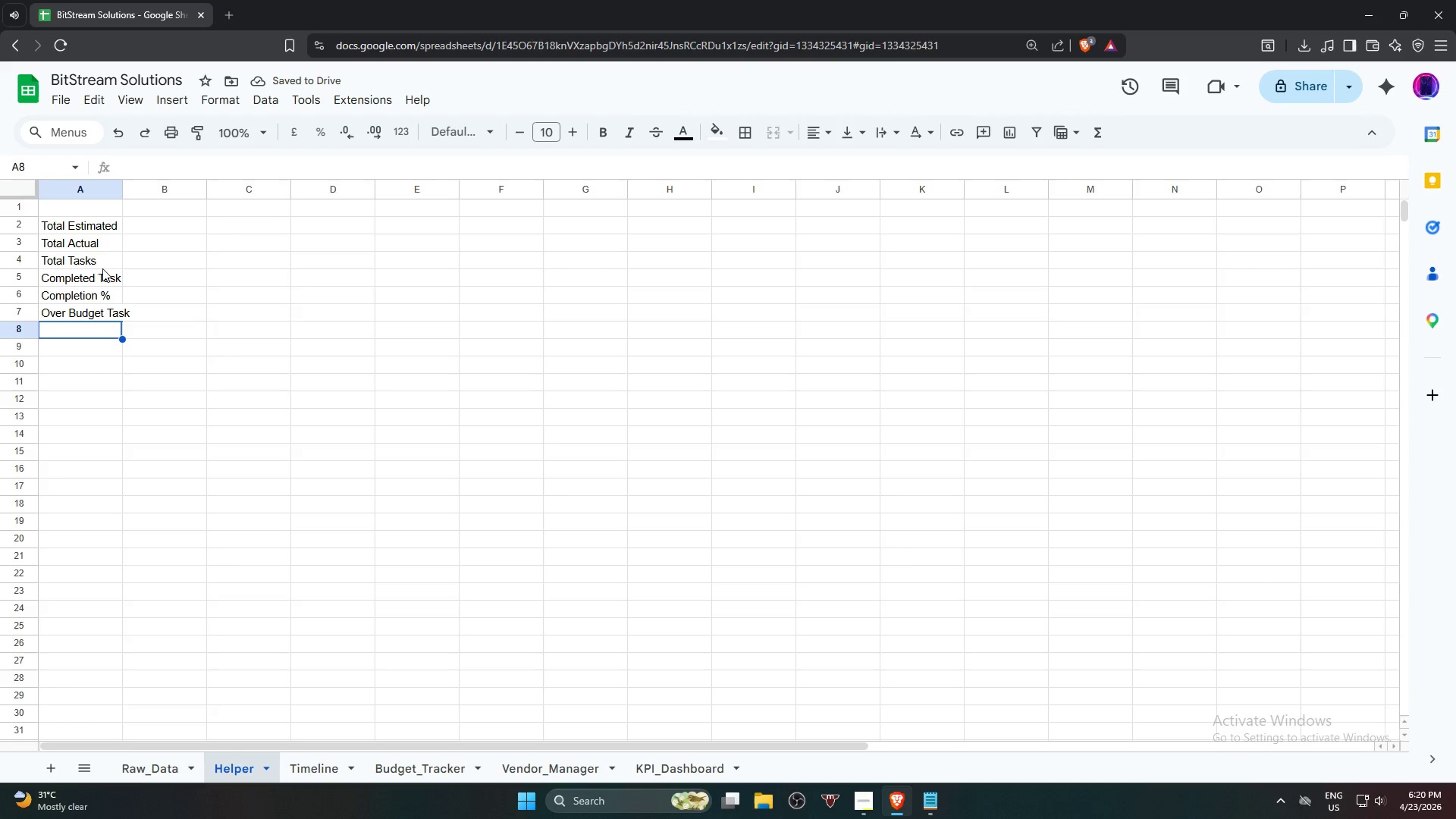 
left_click([171, 231])
 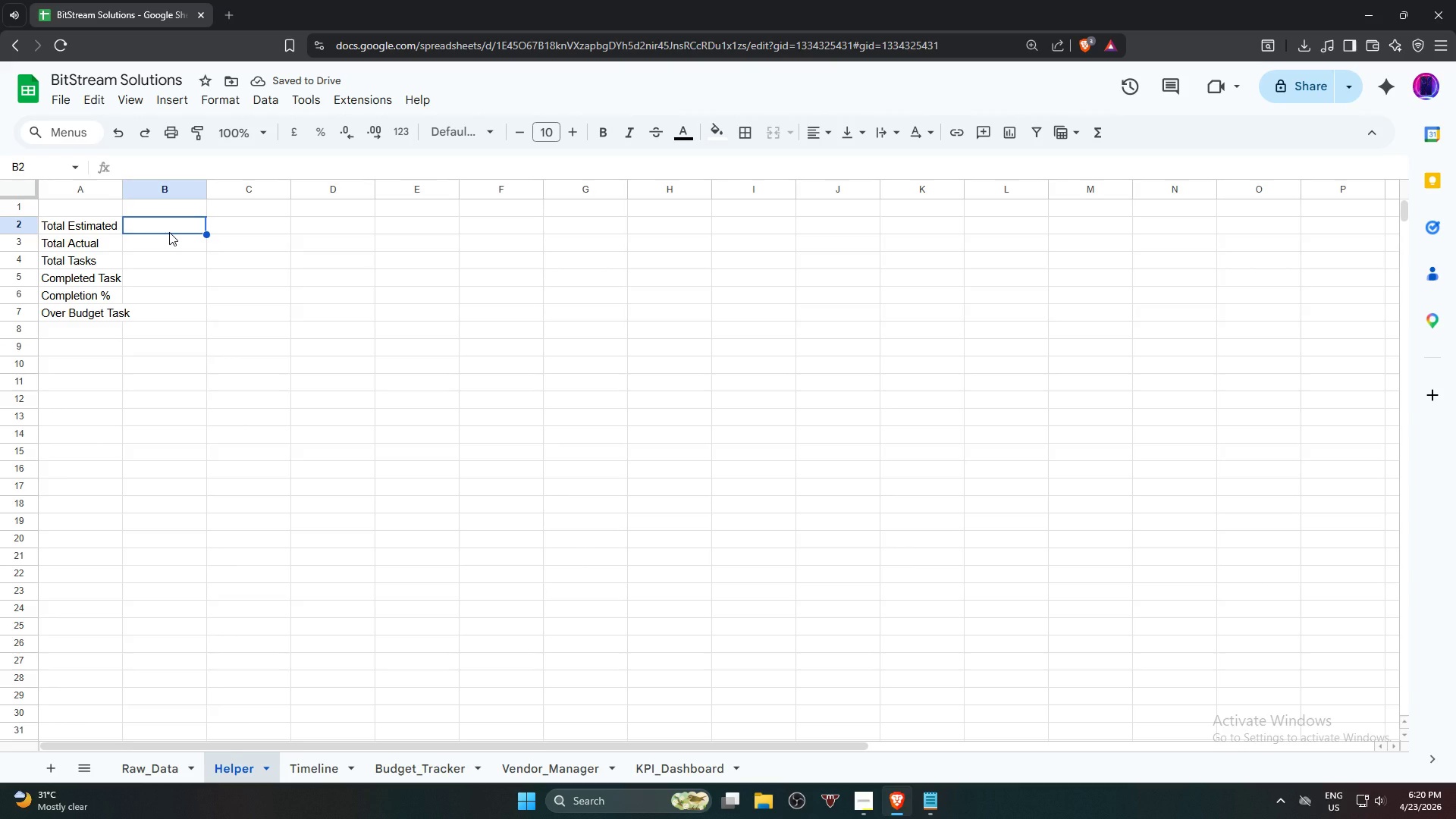 
key(Equal)
 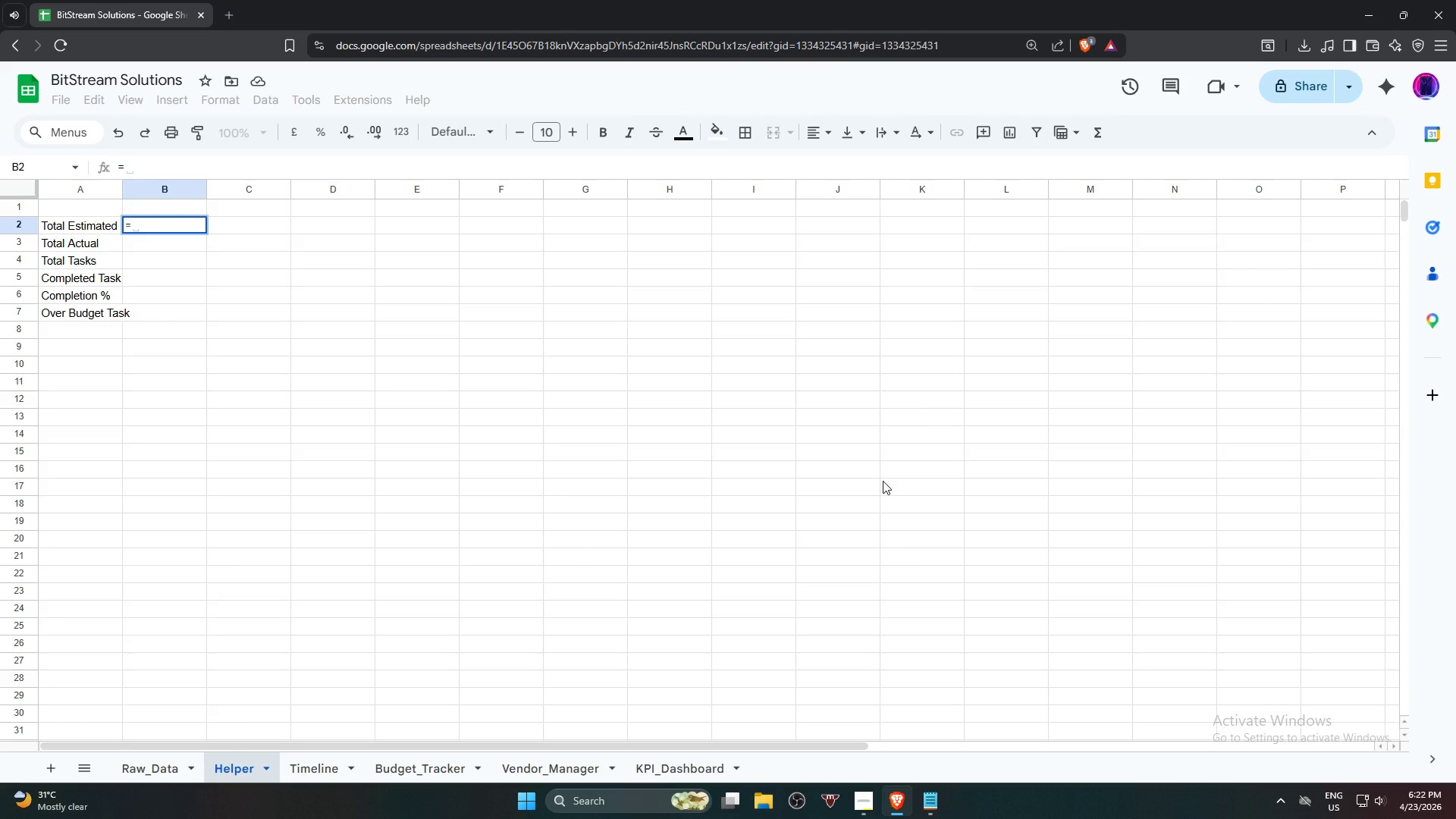 
wait(104.55)
 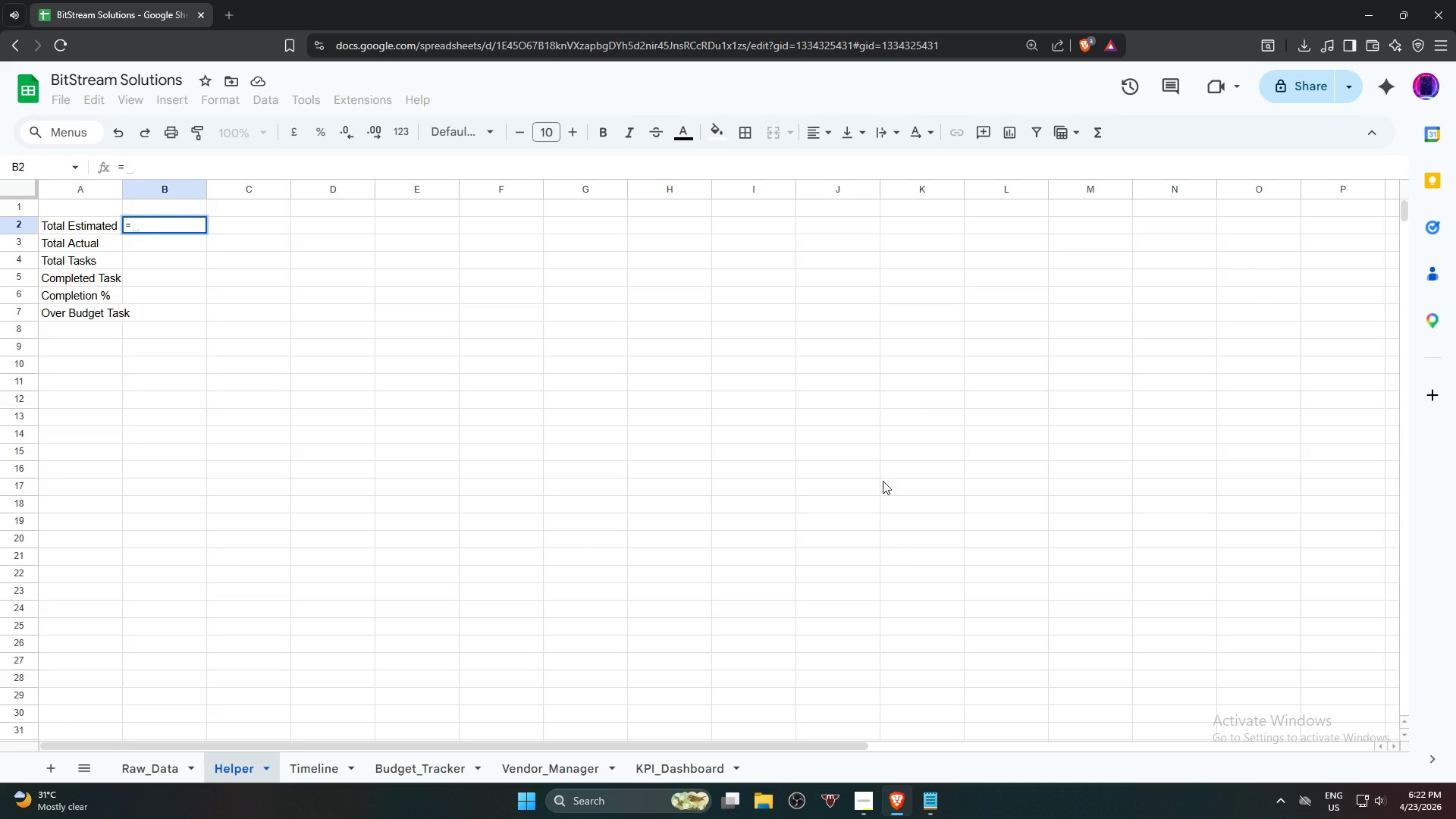 
type(sum)
 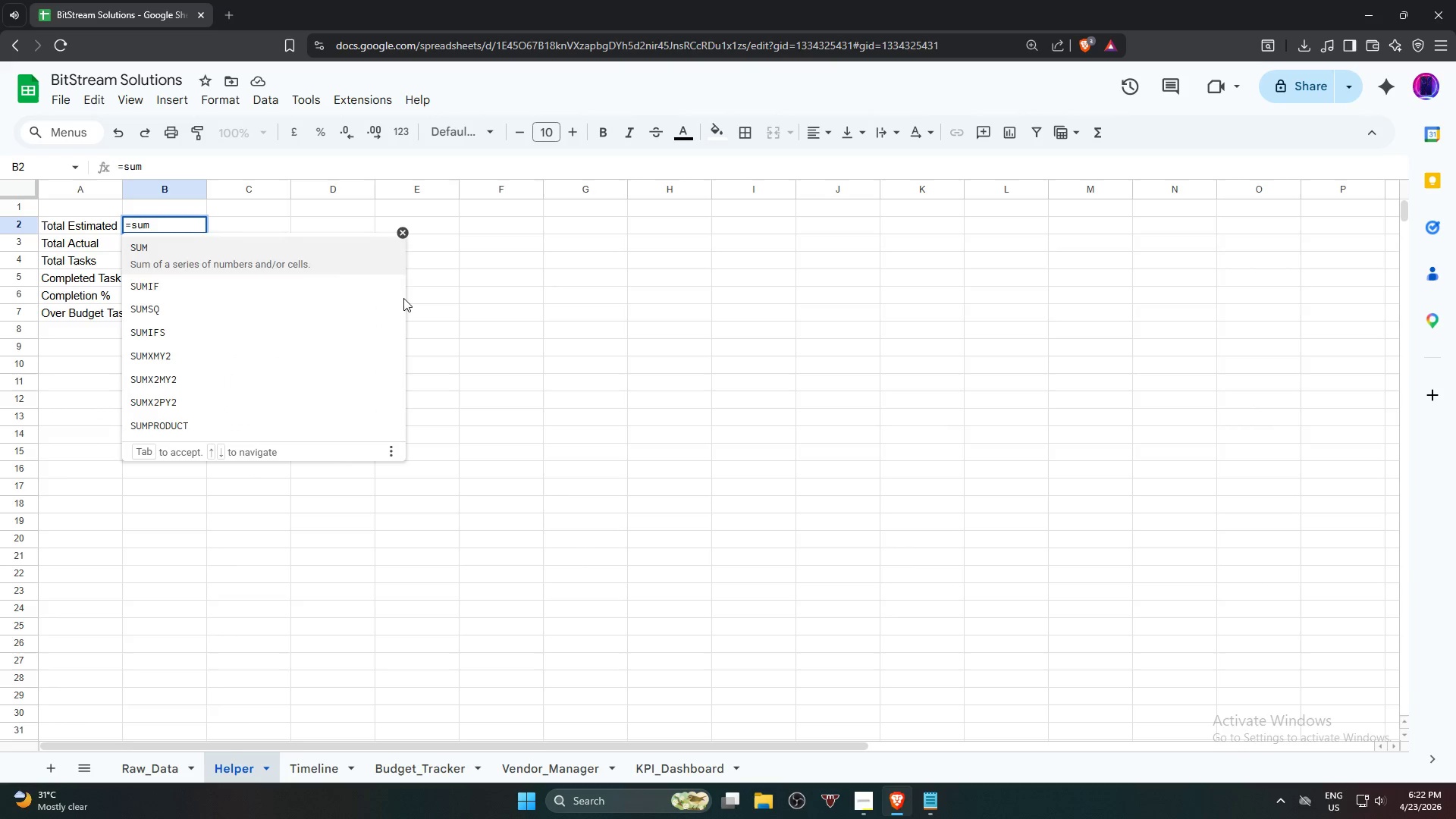 
left_click([263, 257])
 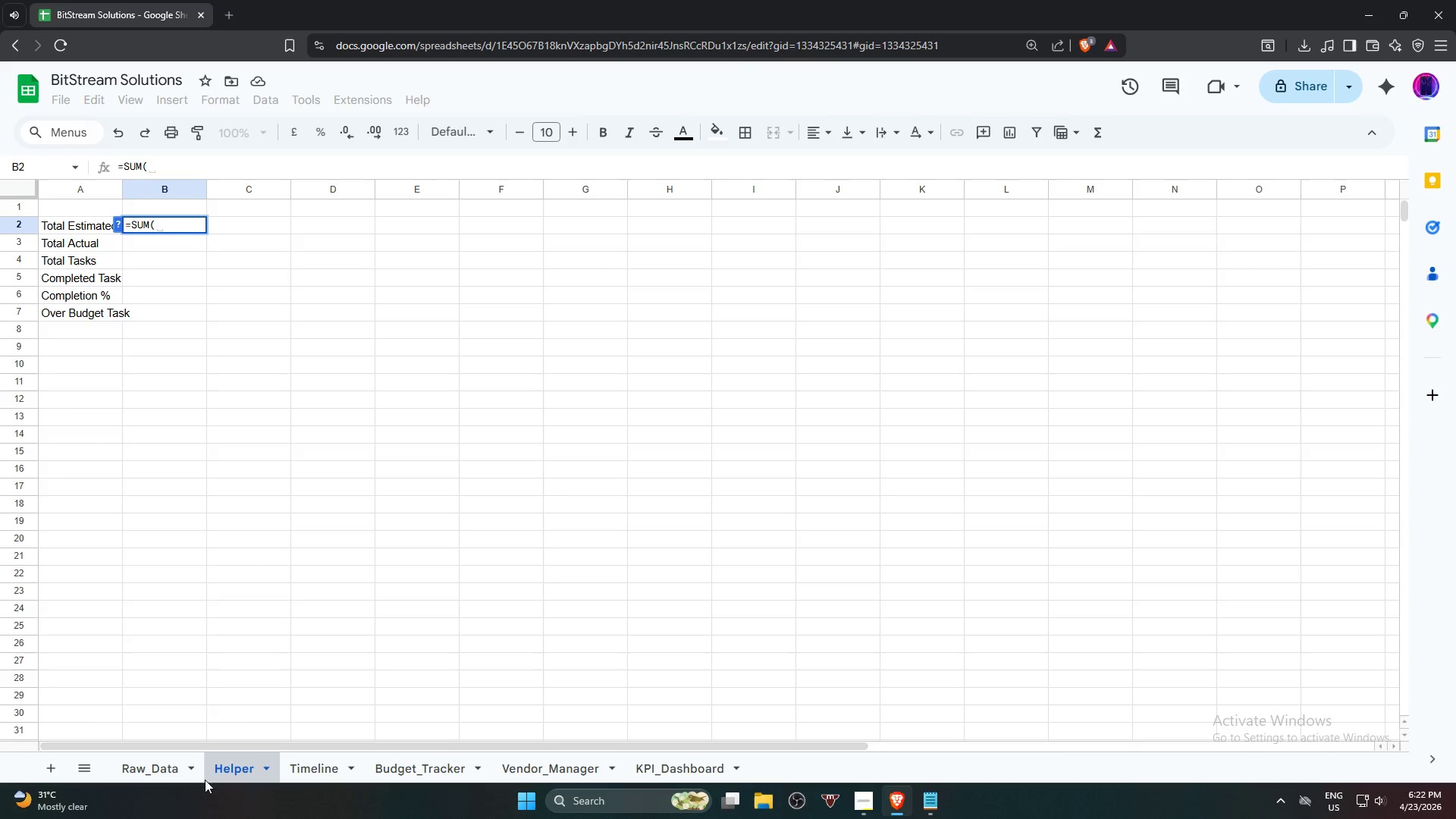 
left_click([151, 771])
 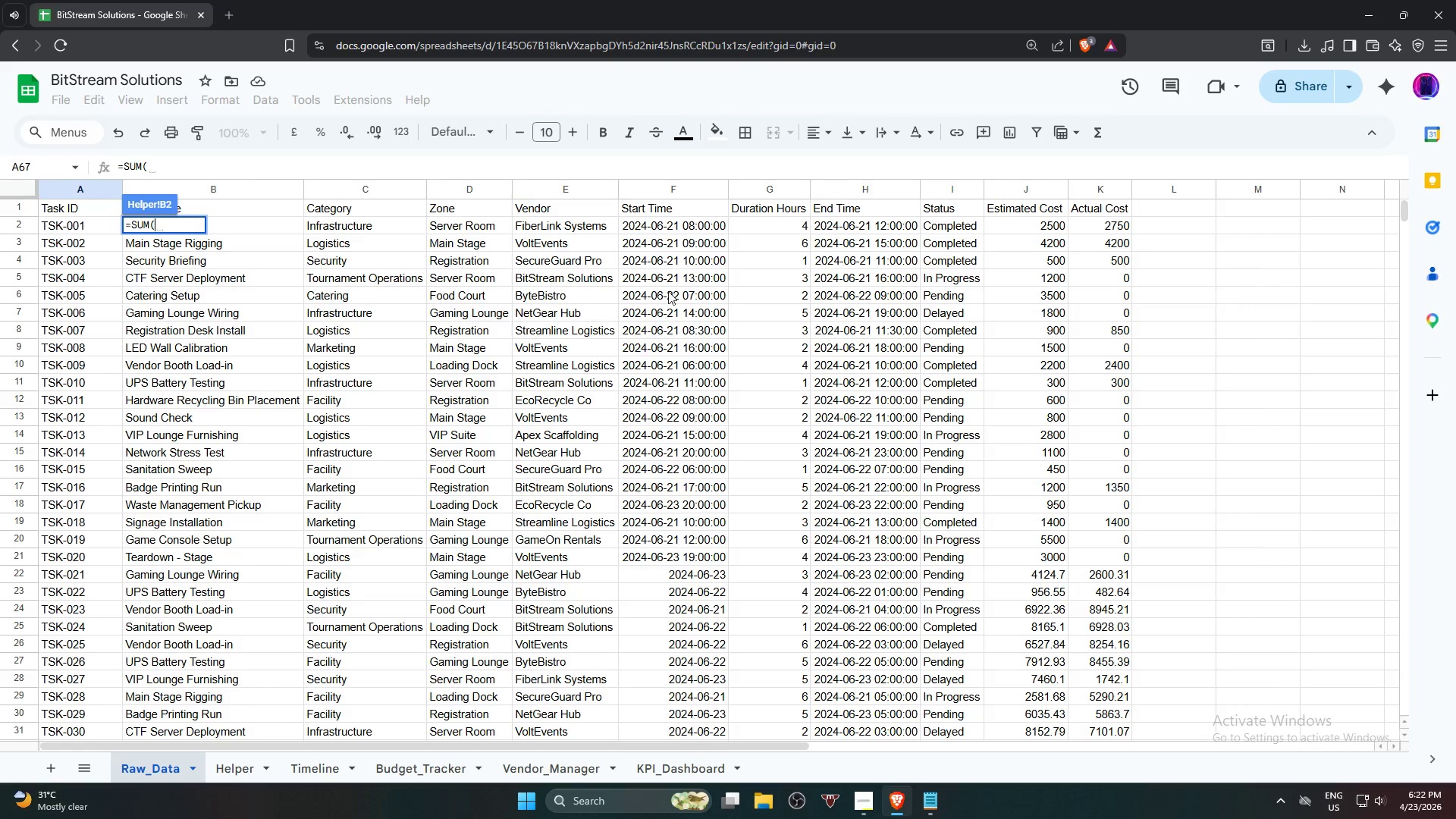 
left_click([1025, 196])
 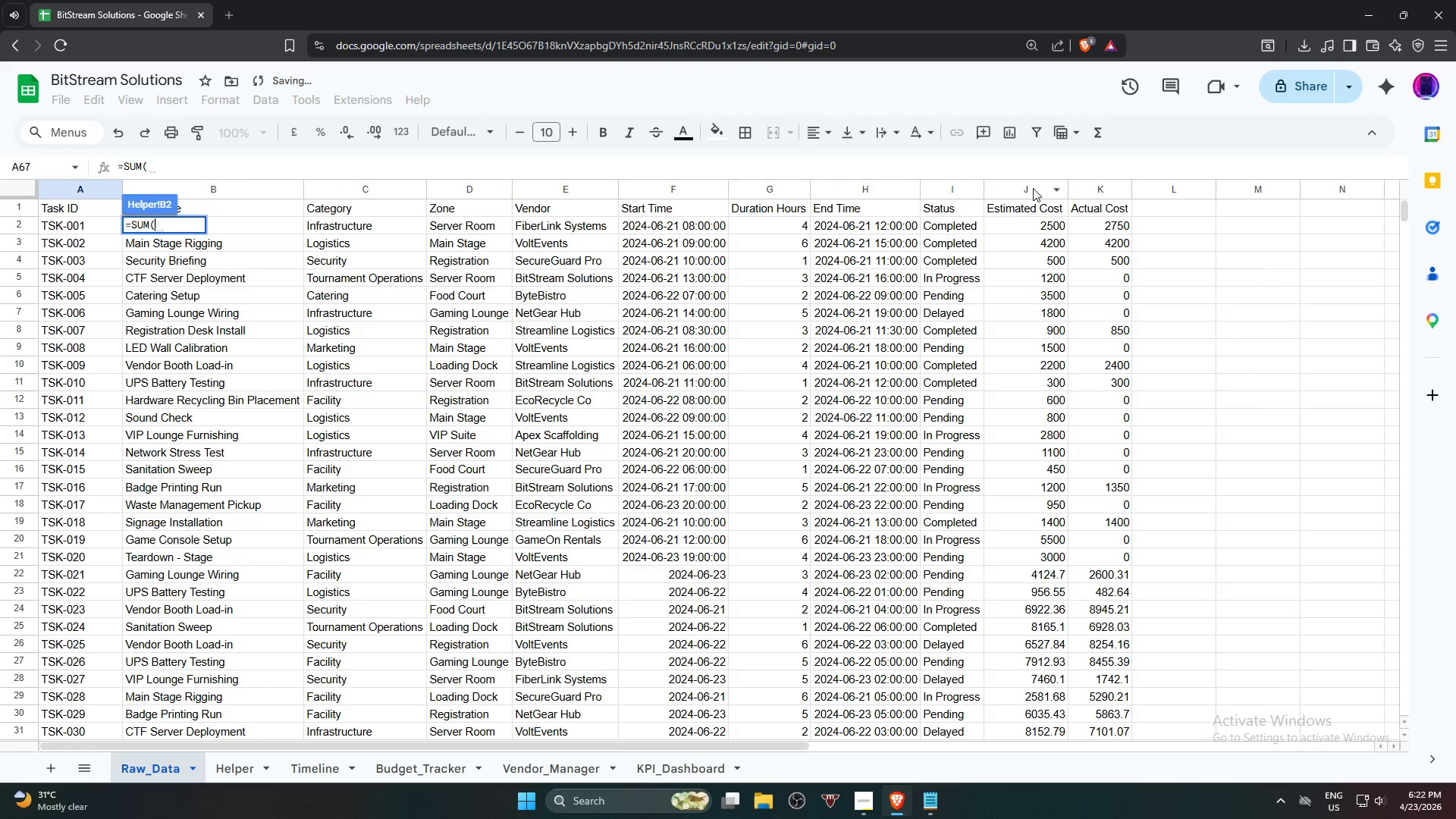 
left_click([1033, 188])
 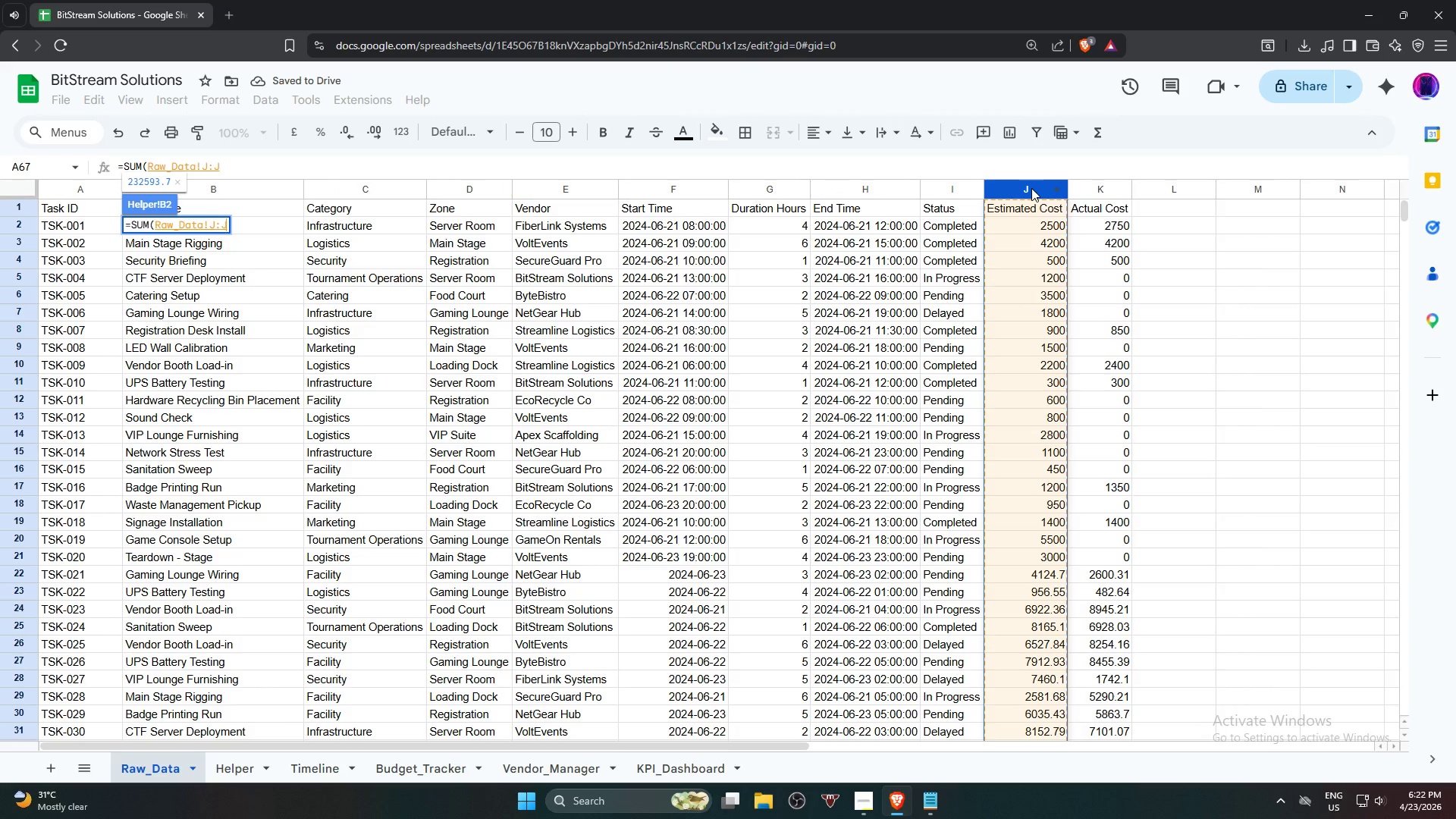 
key(NumpadEnter)
 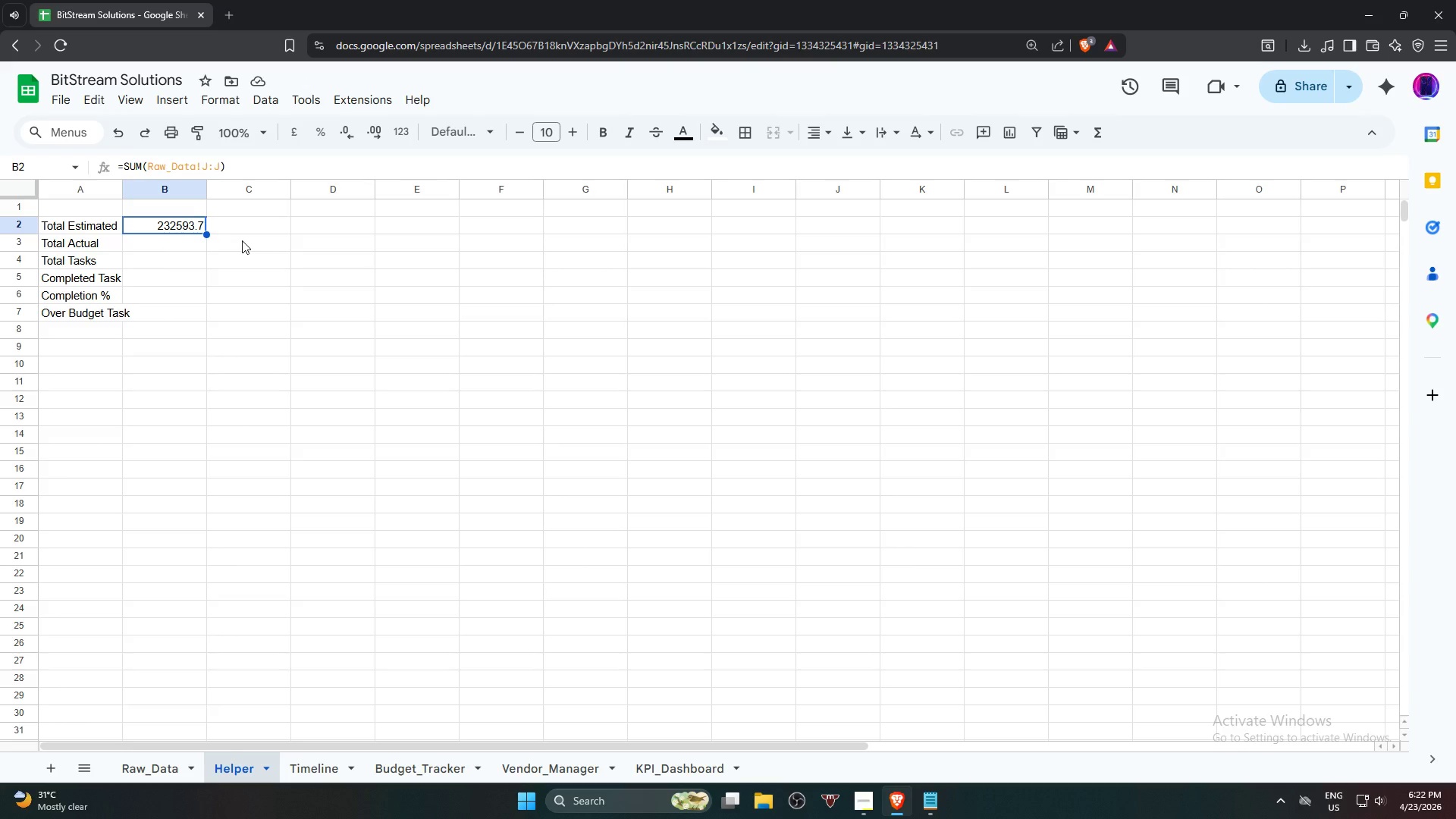 
wait(12.92)
 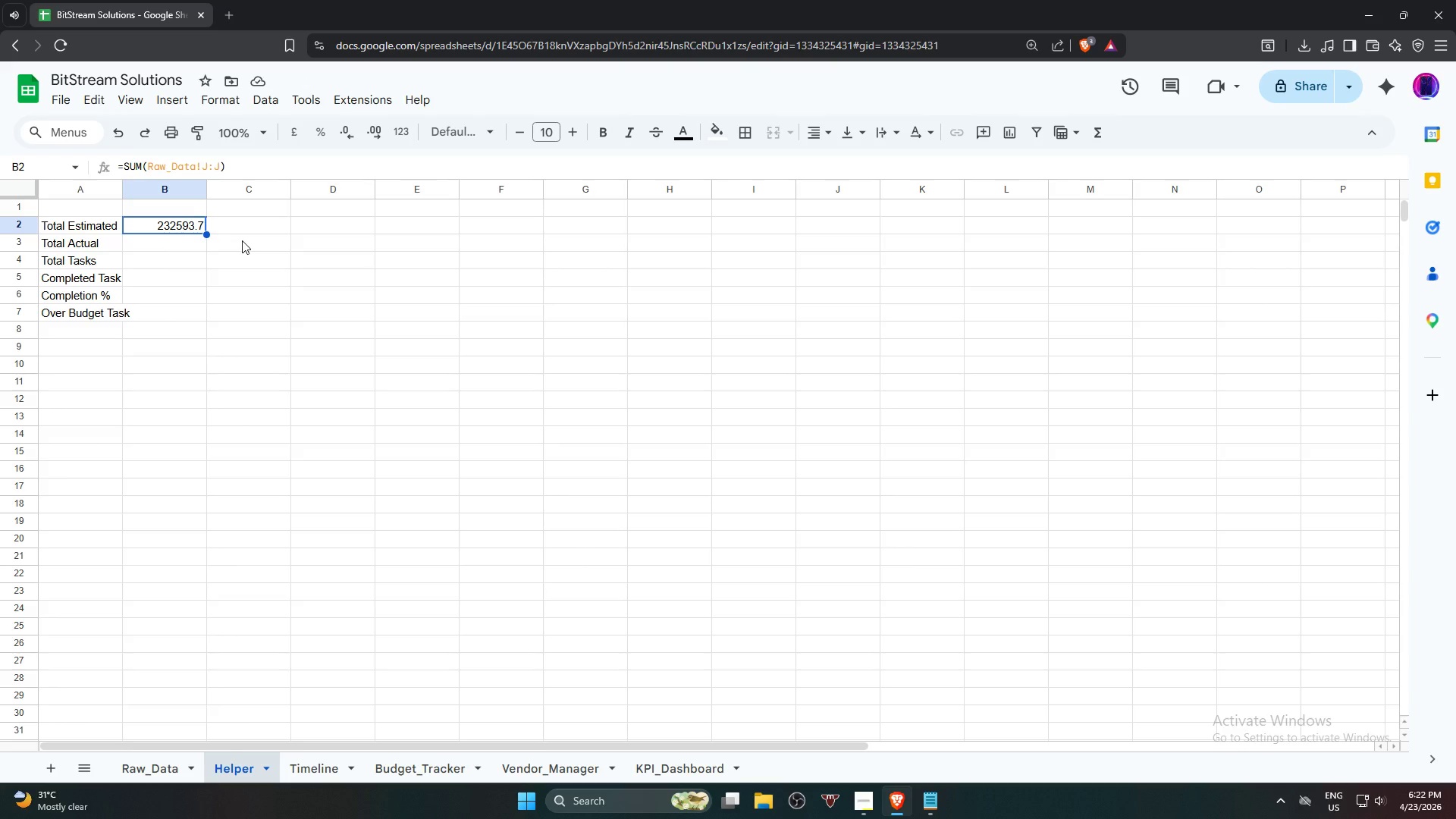 
left_click_drag(start_coordinate=[182, 237], to_coordinate=[177, 240])
 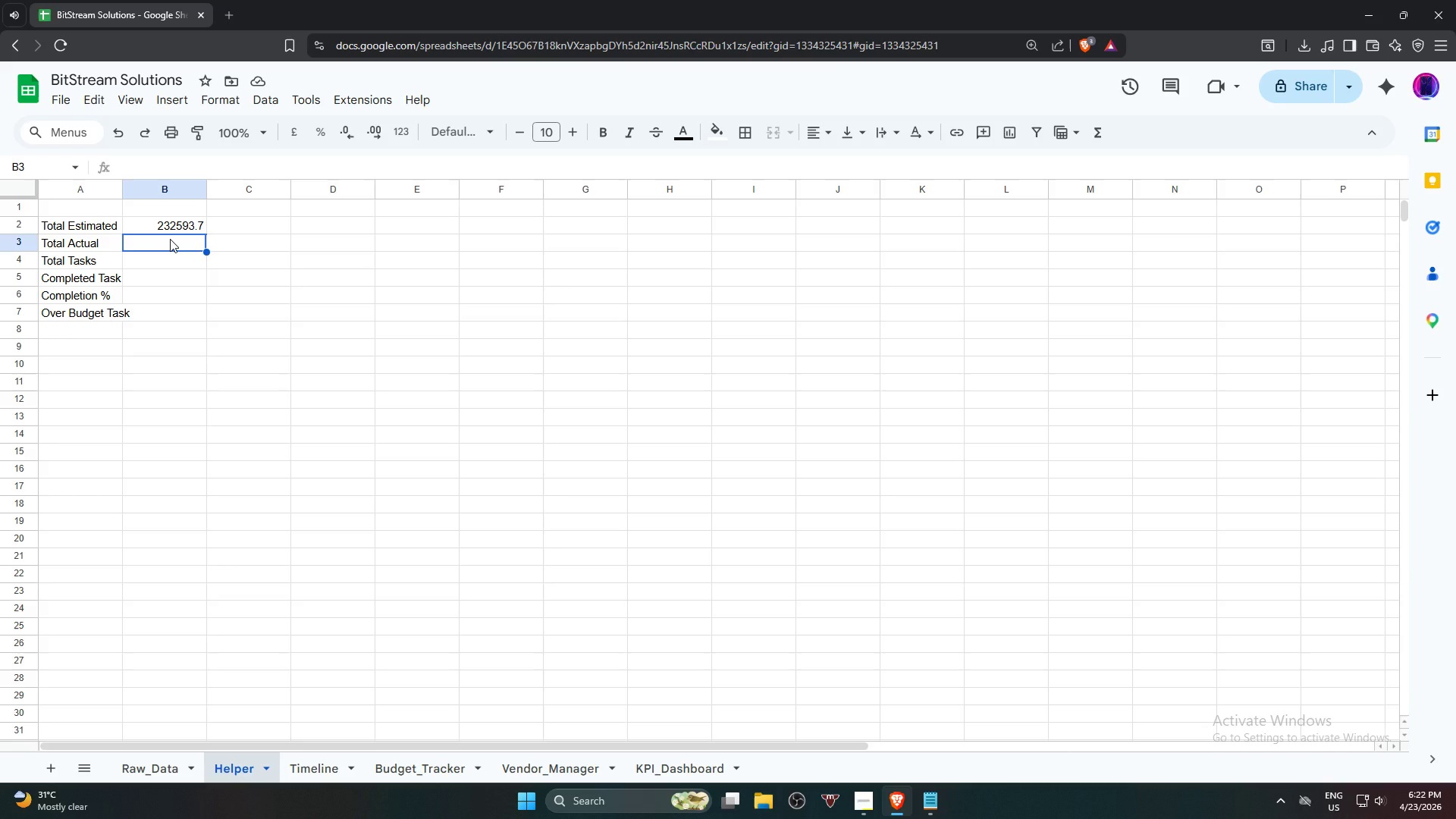 
key(ArrowUp)
 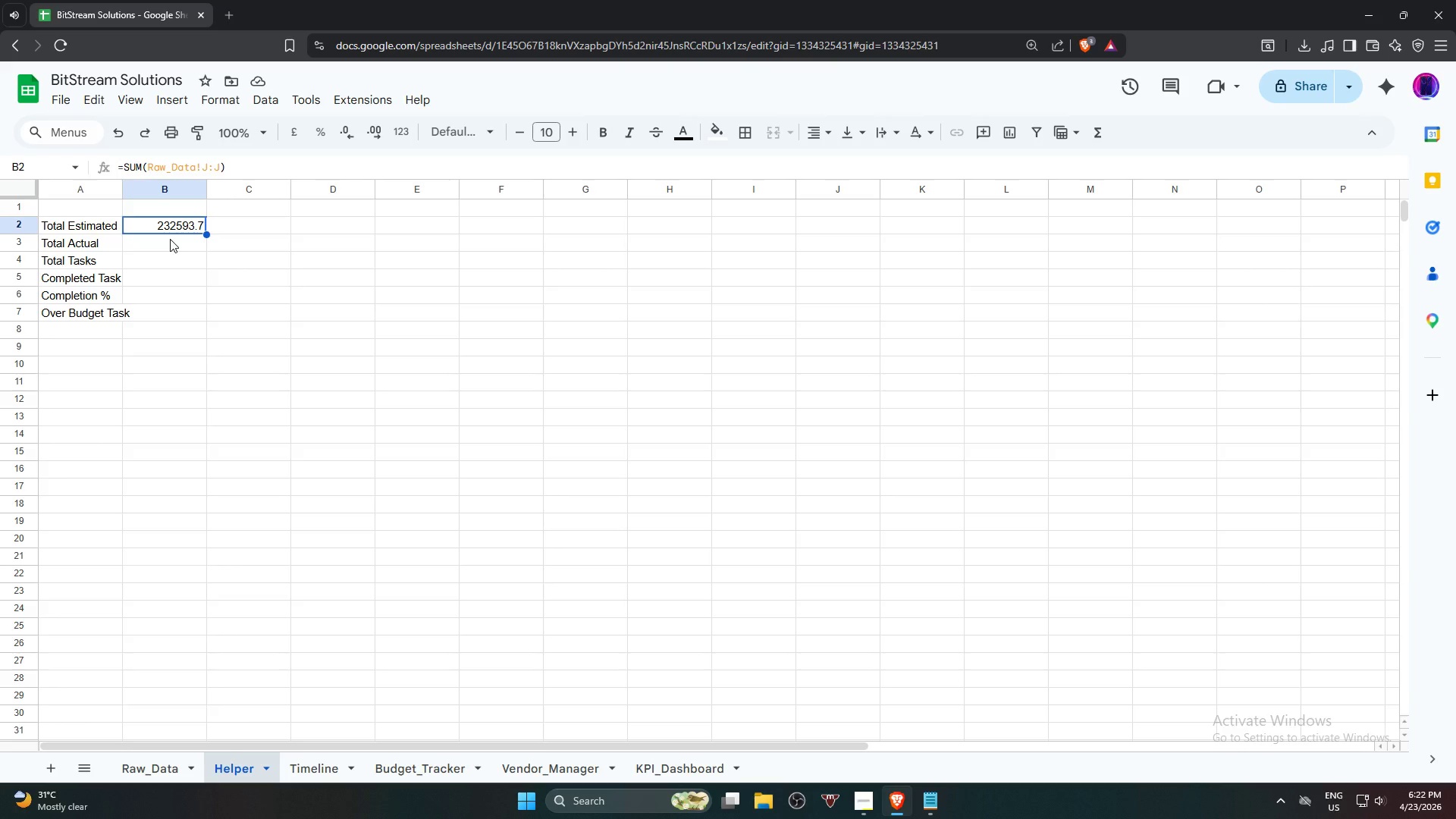 
key(ArrowDown)
 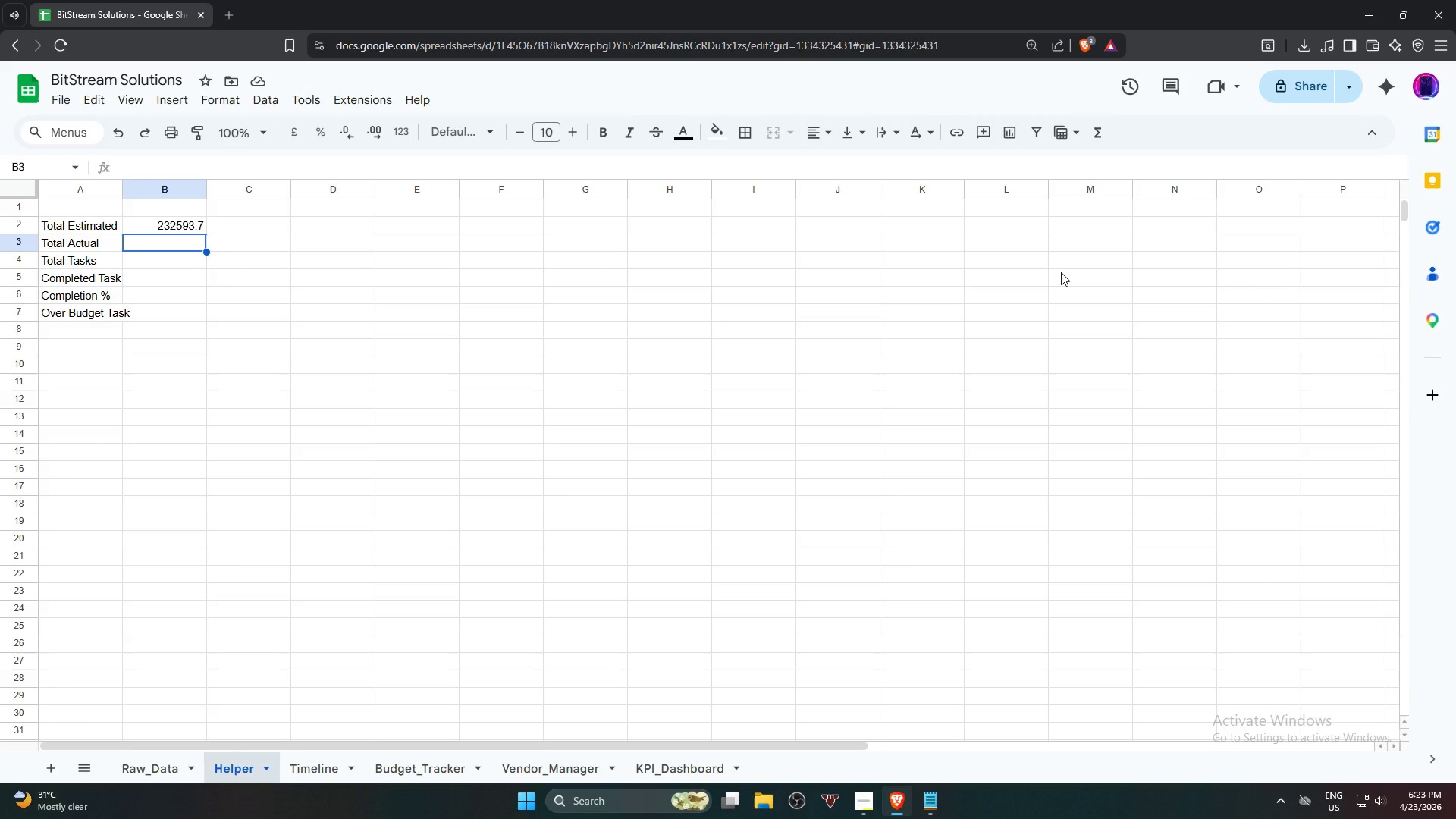 
wait(41.42)
 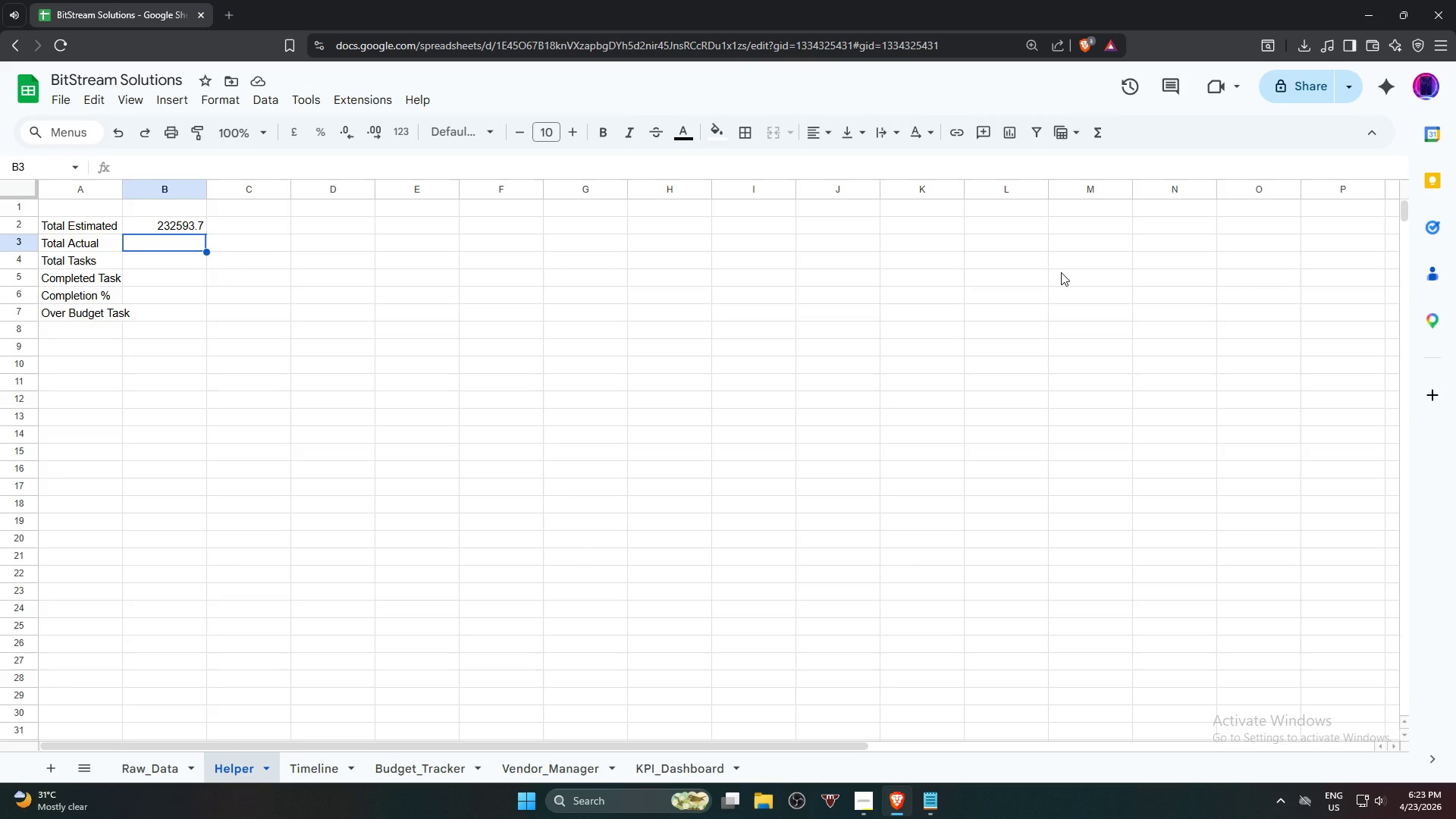 
key(Equal)
 